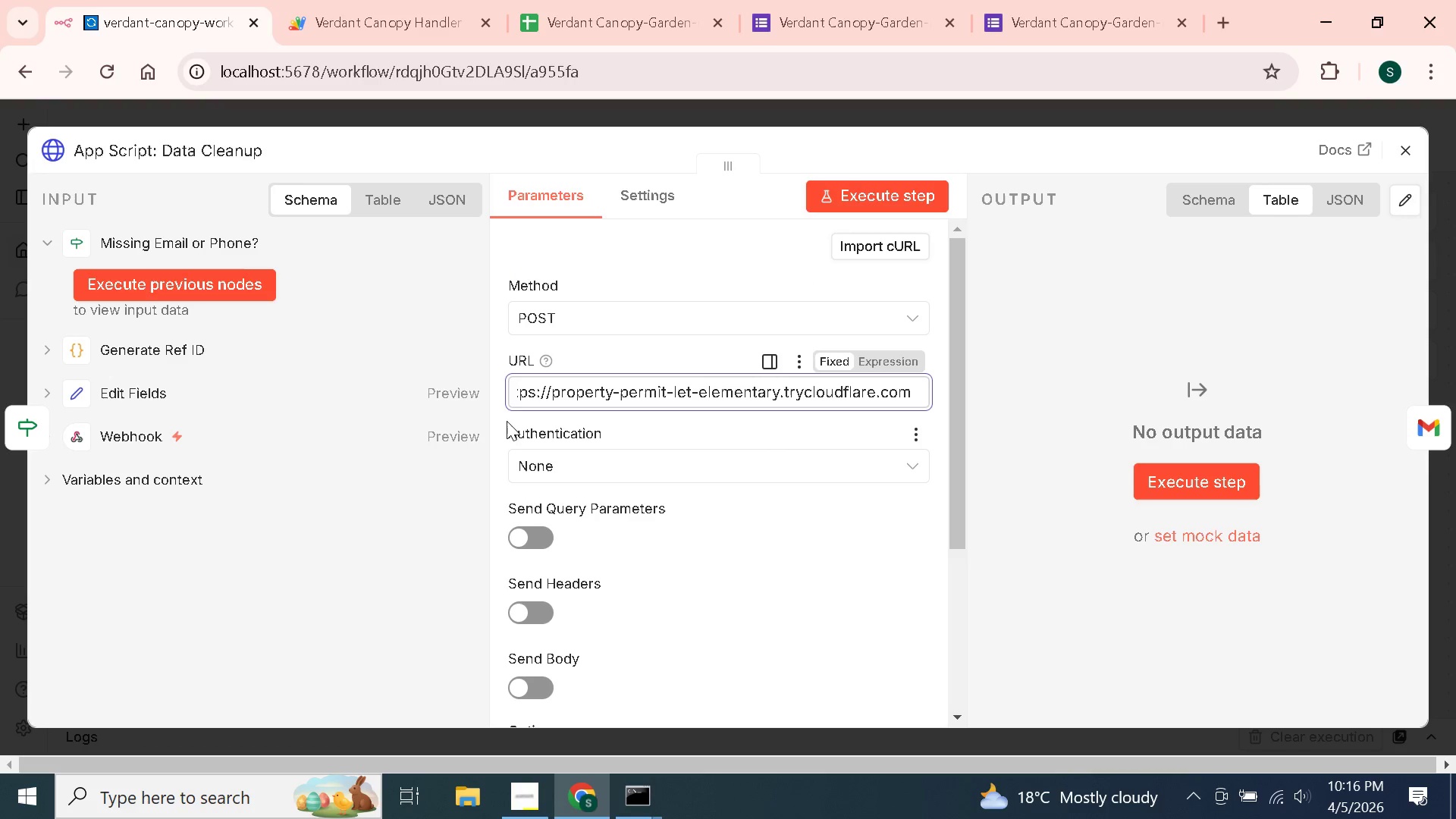 
left_click([502, 421])
 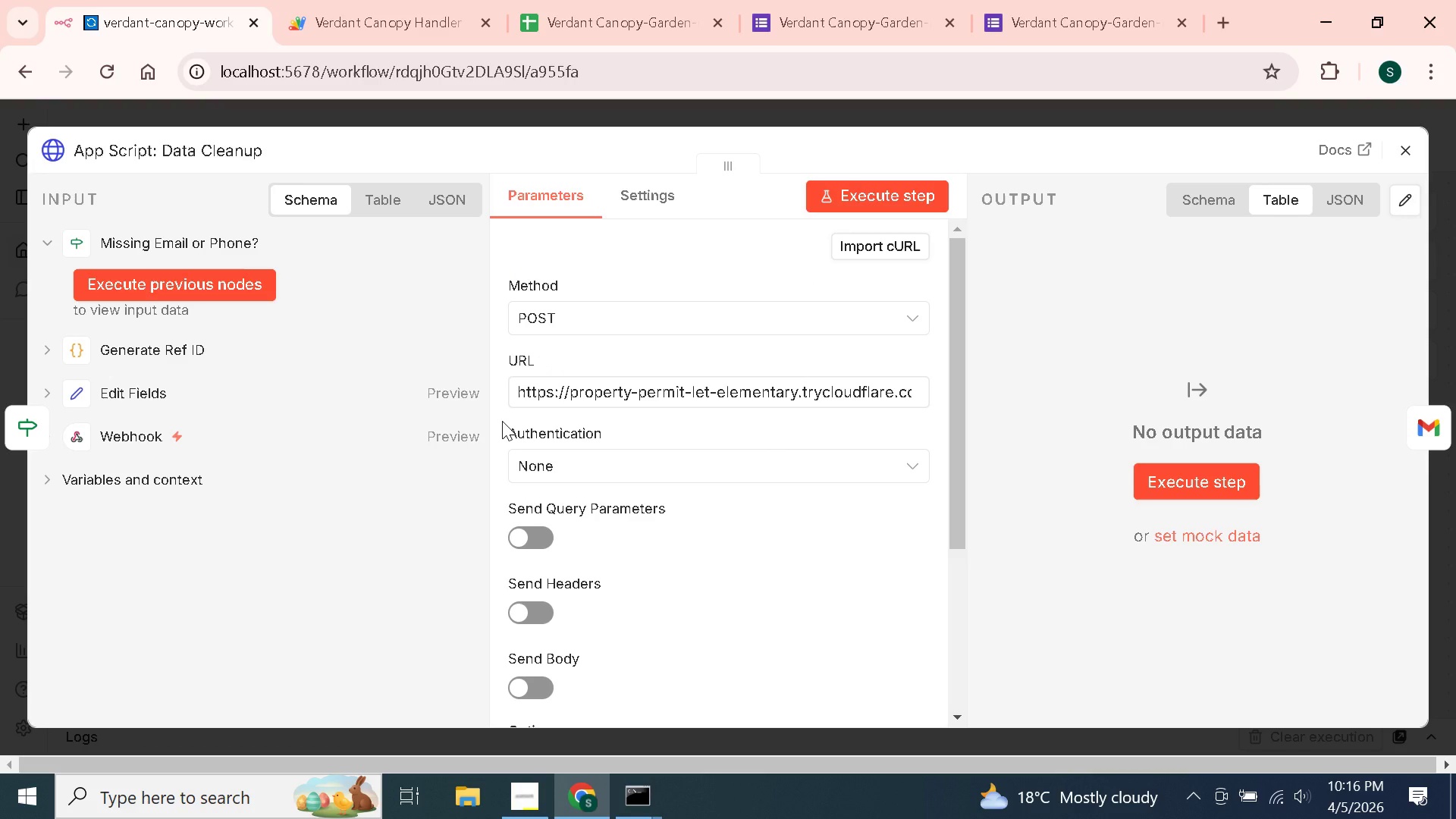 
wait(9.77)
 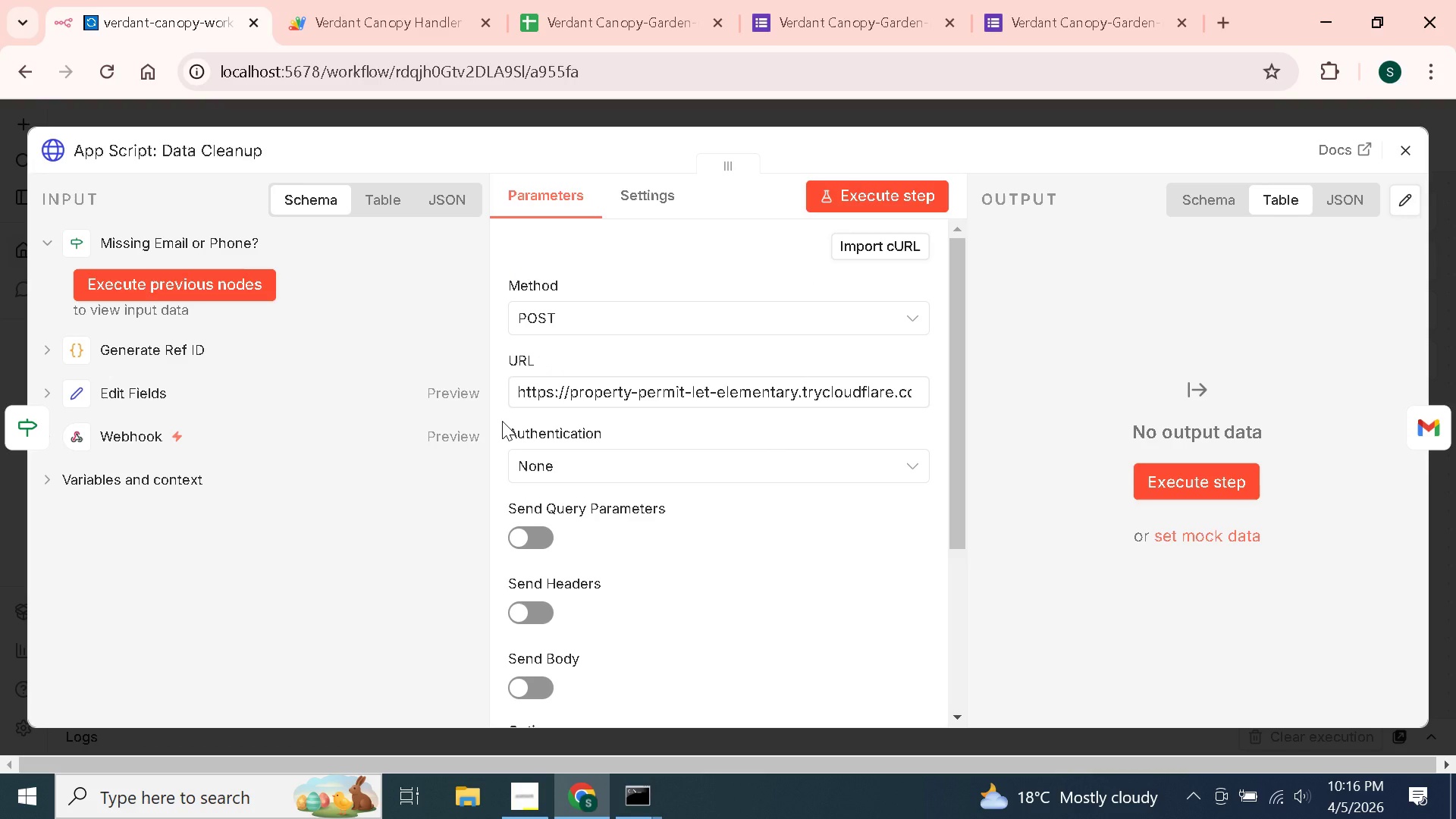 
left_click([529, 686])
 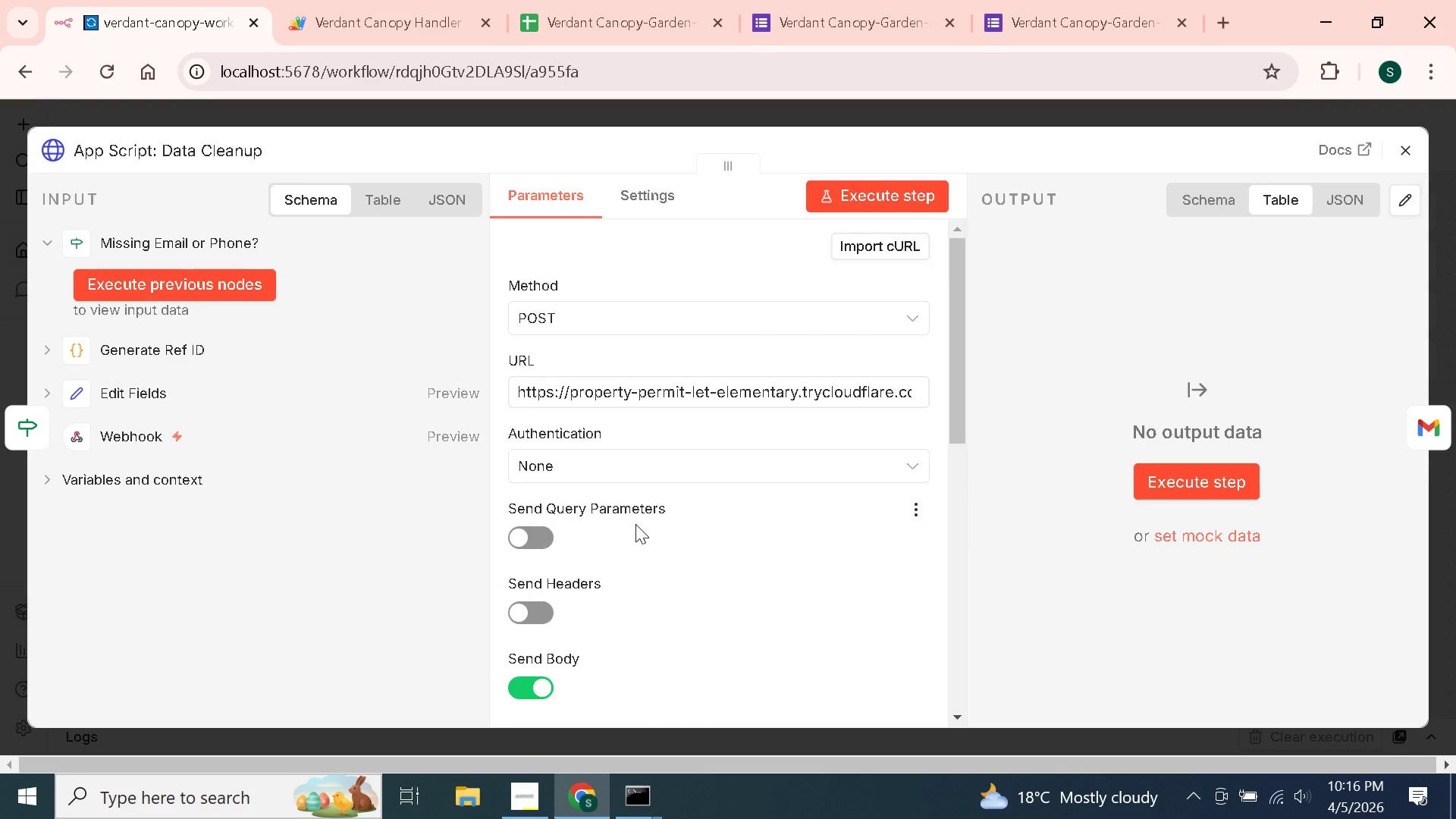 
scroll: coordinate [633, 506], scroll_direction: down, amount: 5.0
 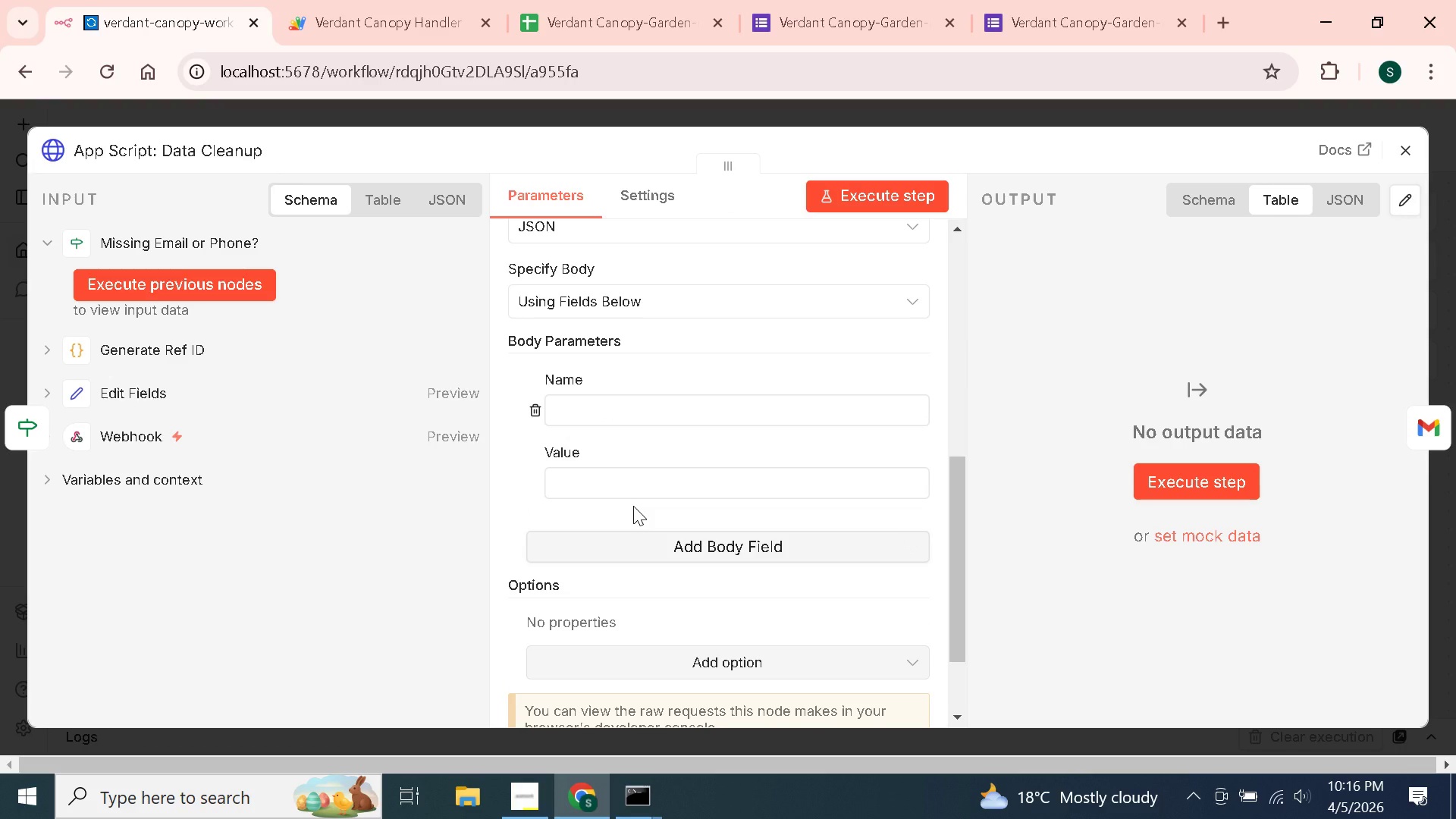 
scroll: coordinate [602, 354], scroll_direction: up, amount: 1.0
 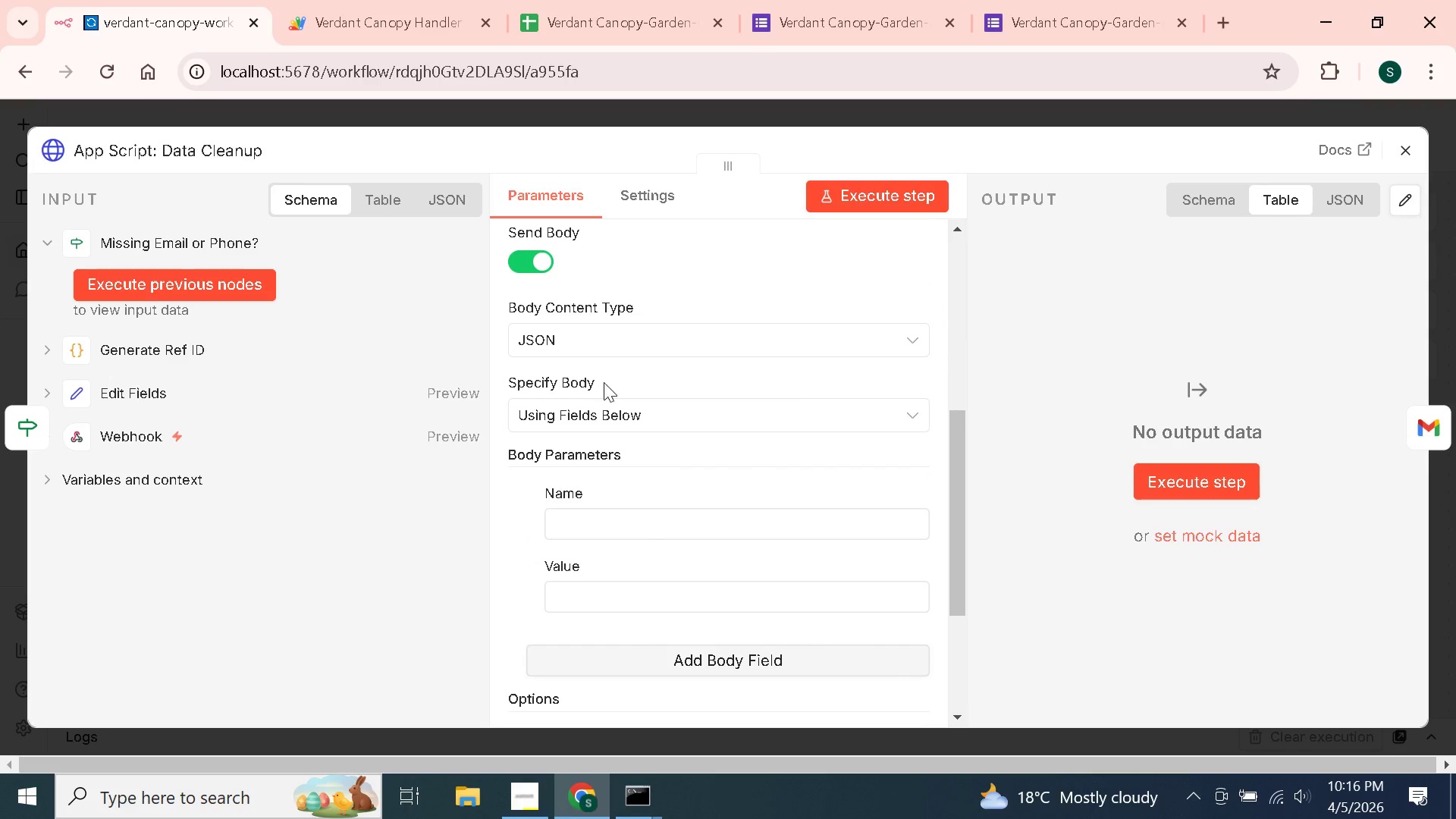 
wait(6.45)
 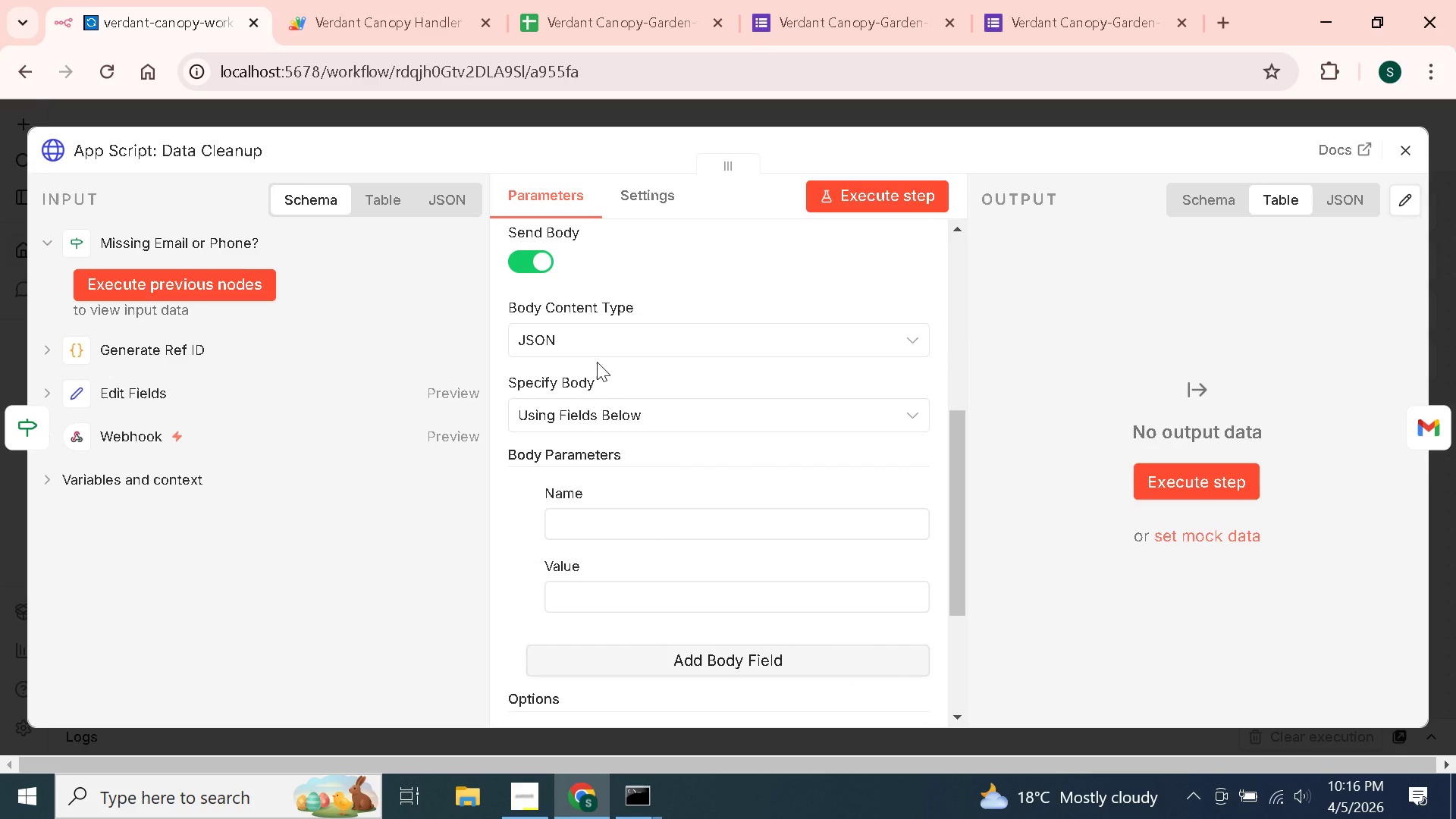 
left_click([627, 422])
 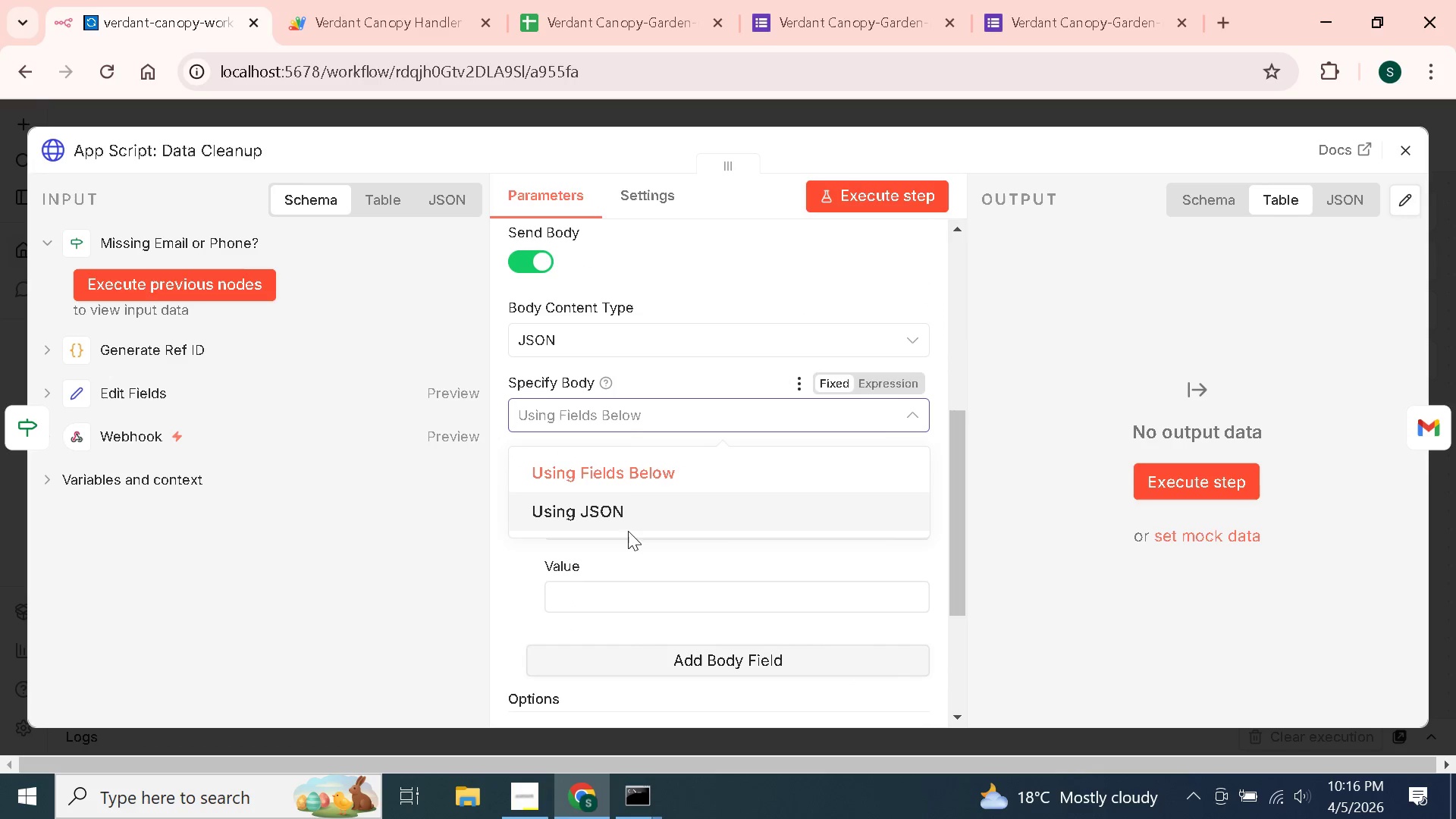 
left_click([622, 514])
 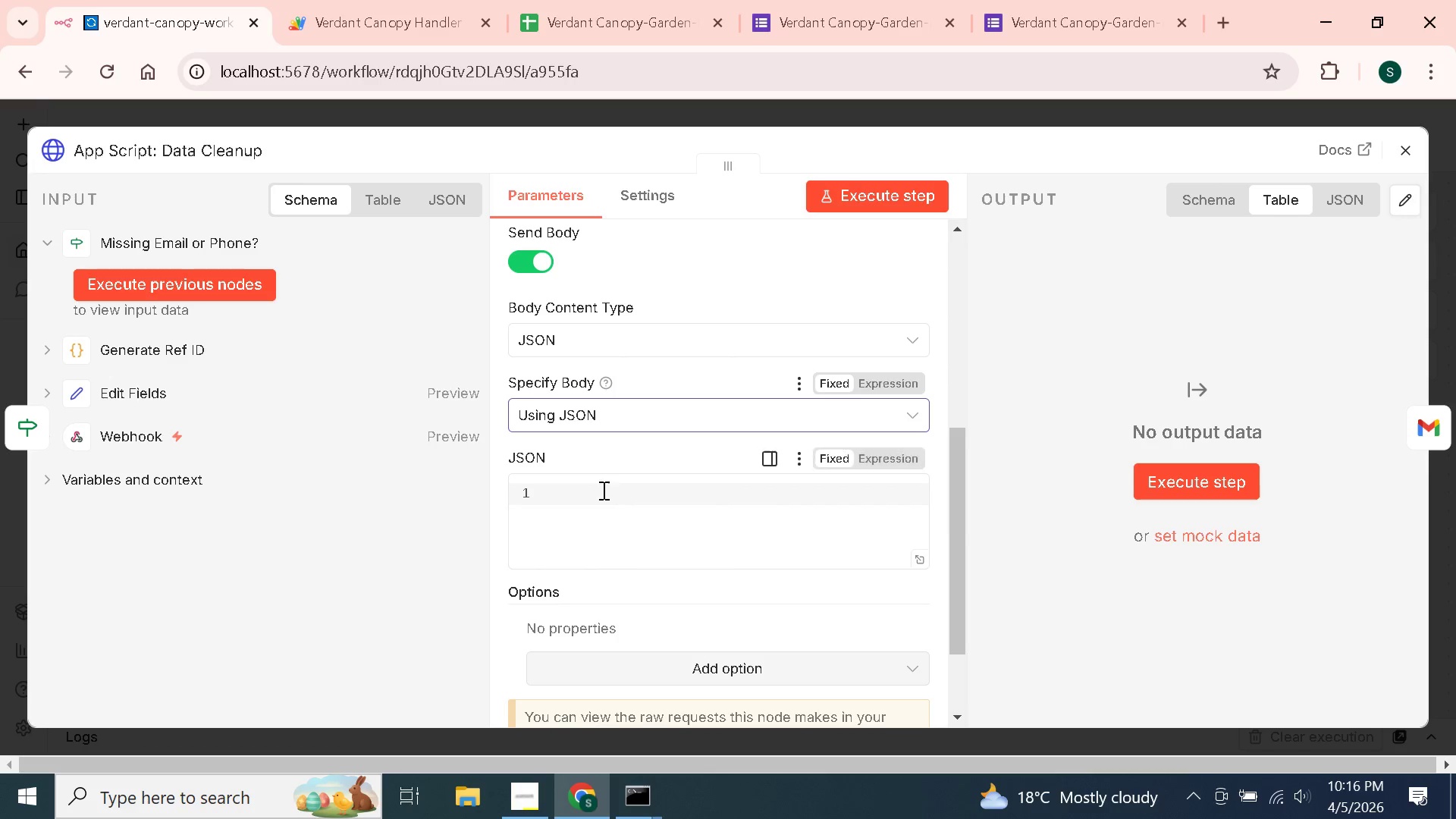 
left_click([599, 490])
 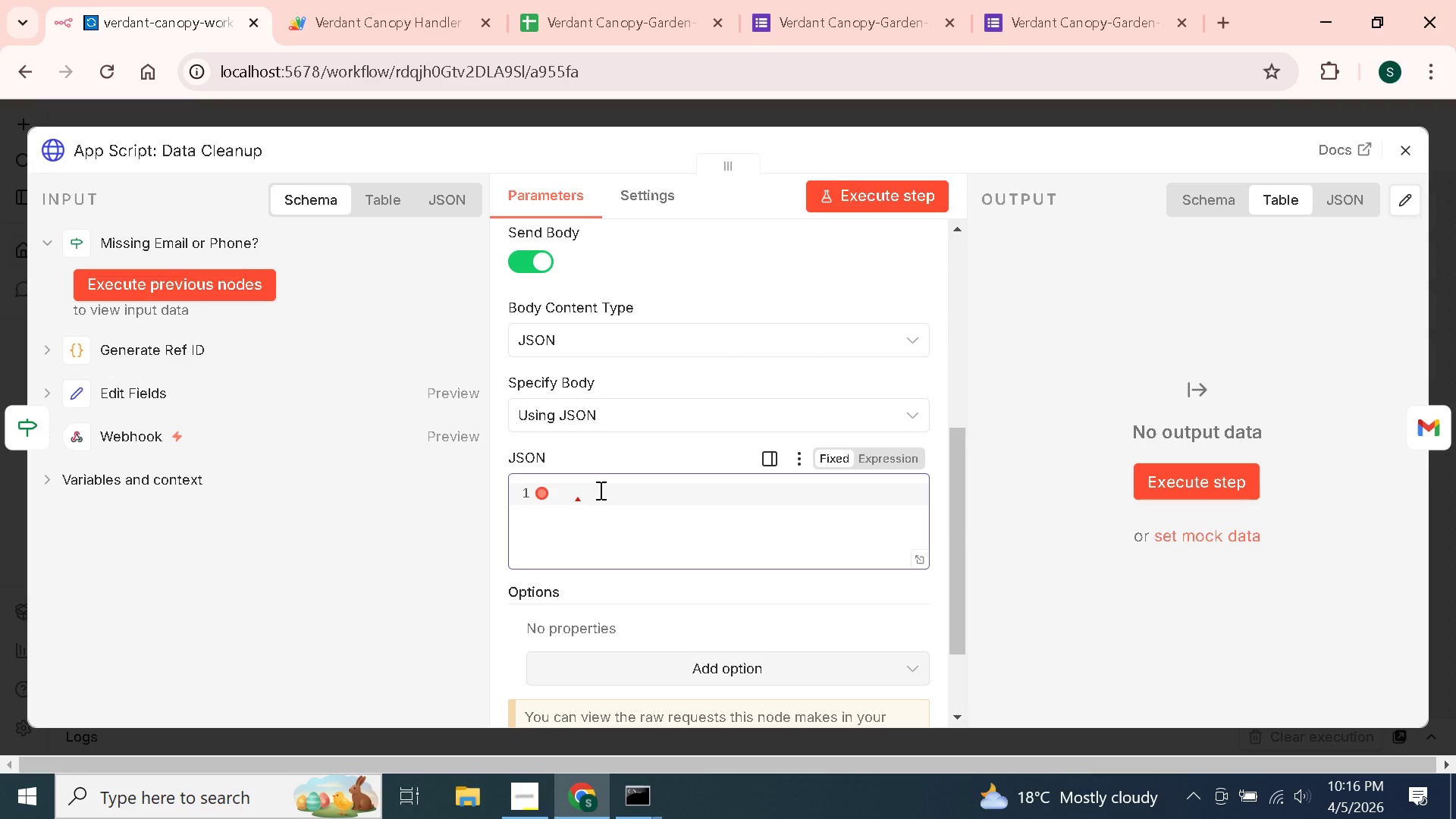 
key(Shift+BracketLeft)
 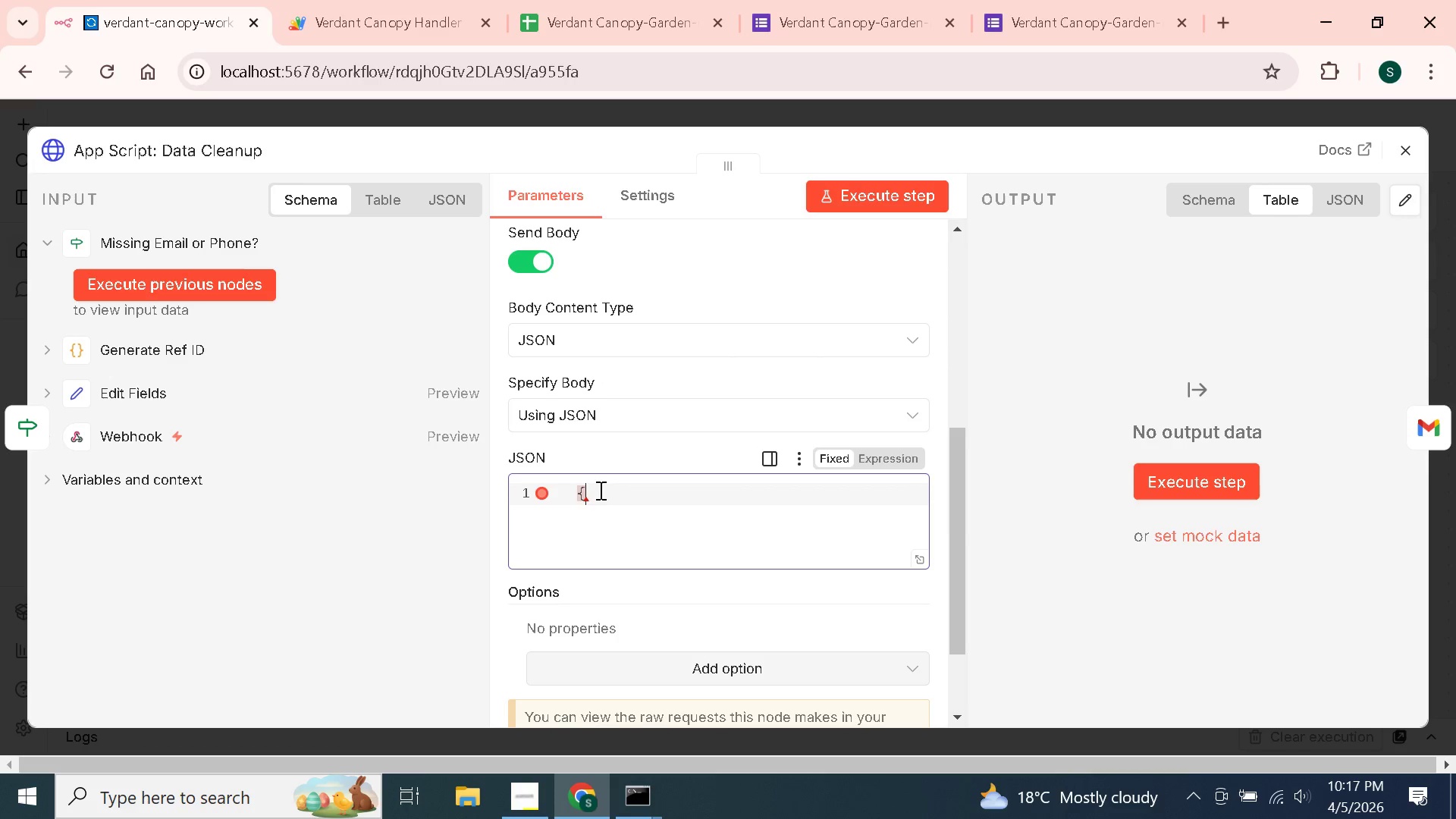 
key(Backspace)
 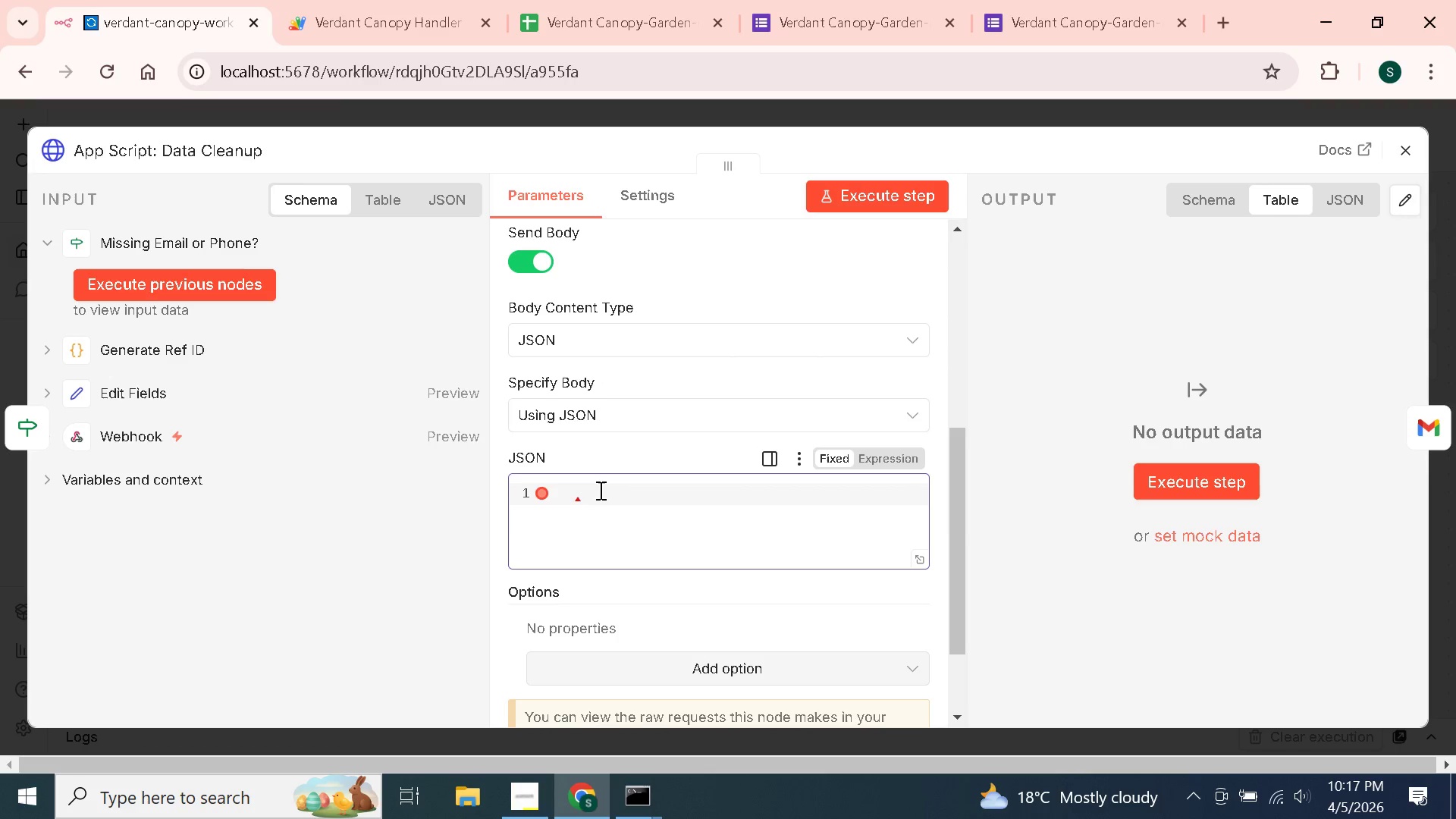 
key(Backspace)
 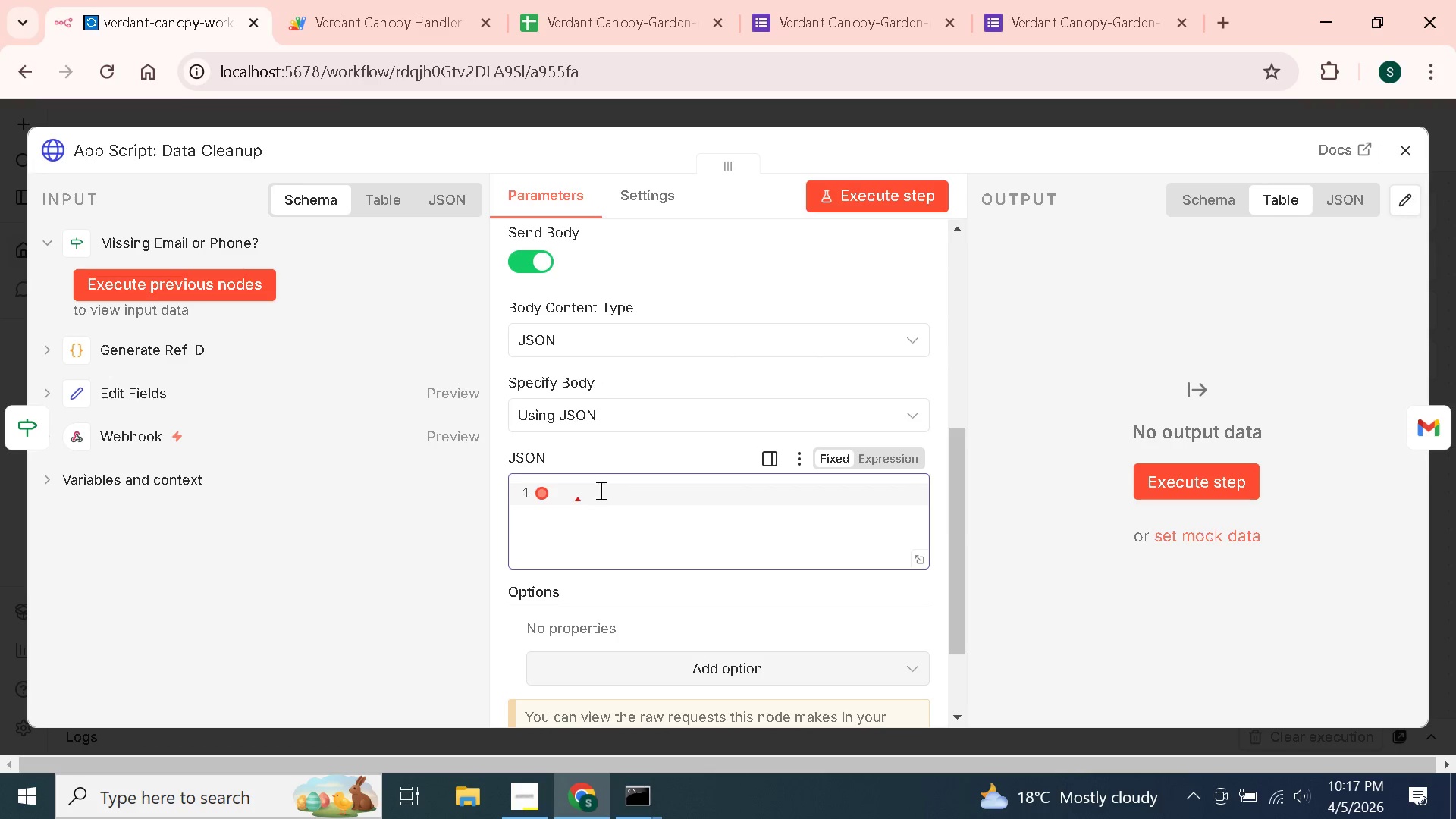 
key(Backspace)
 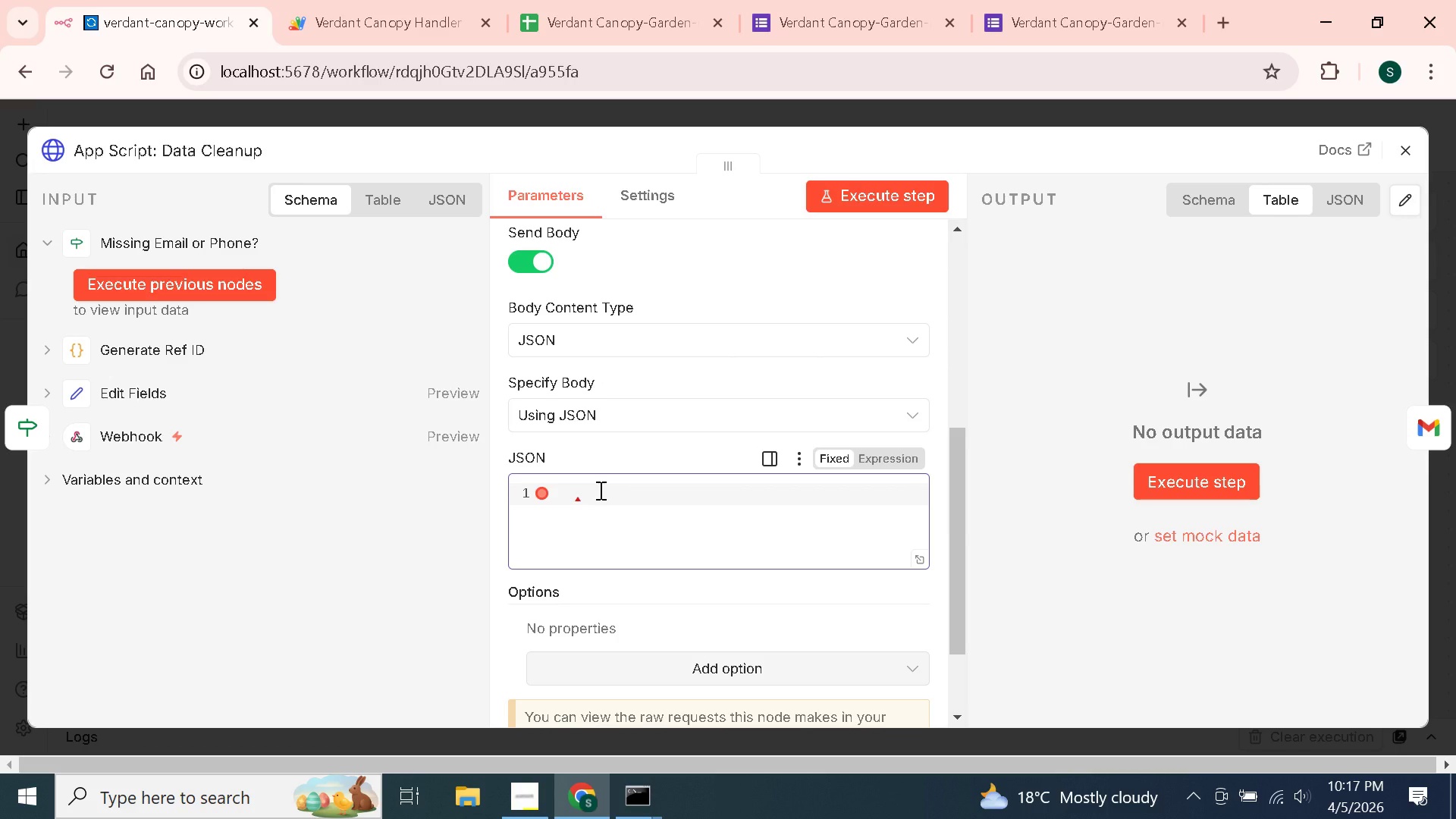 
key(Backspace)
 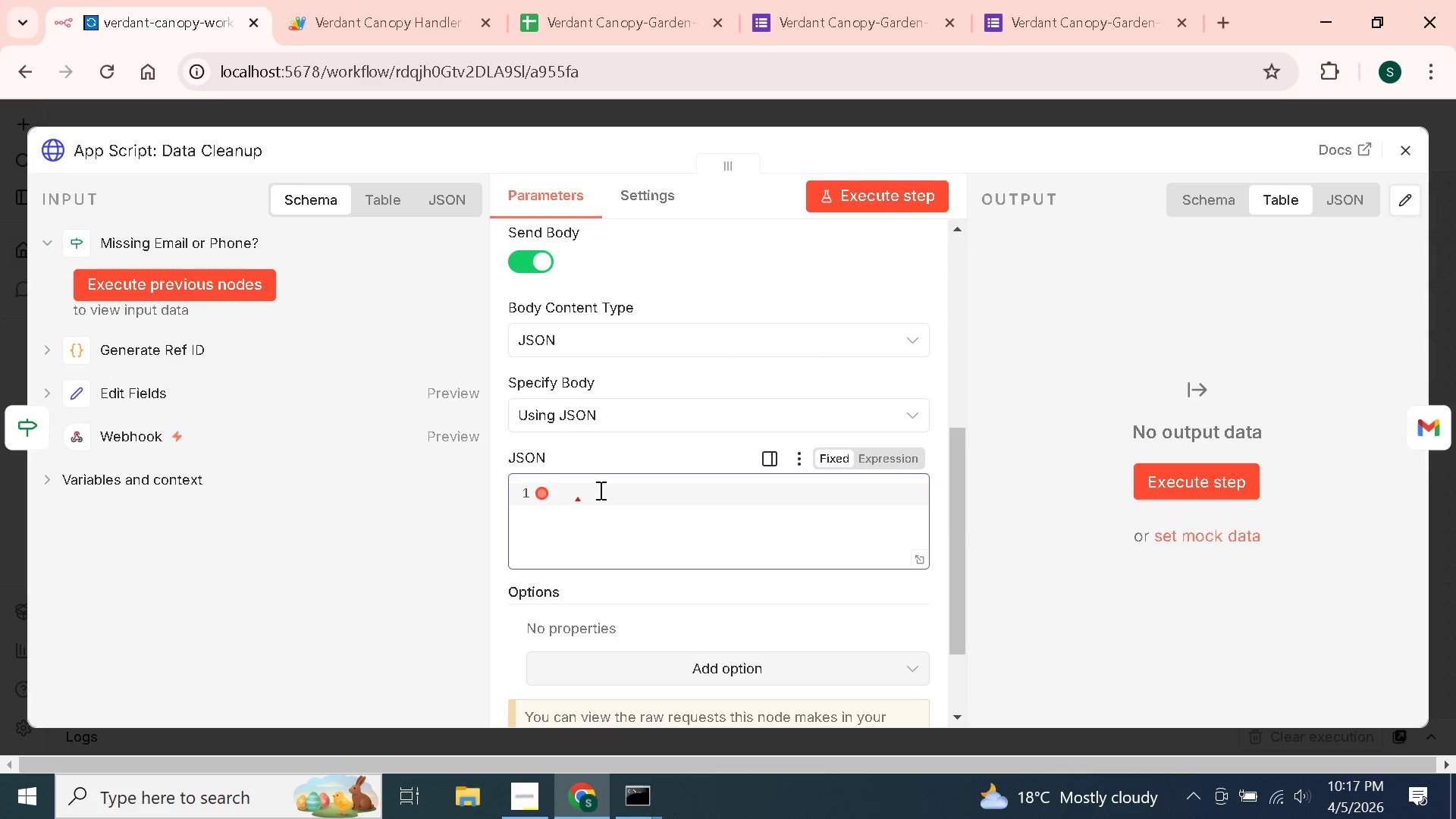 
key(Backspace)
 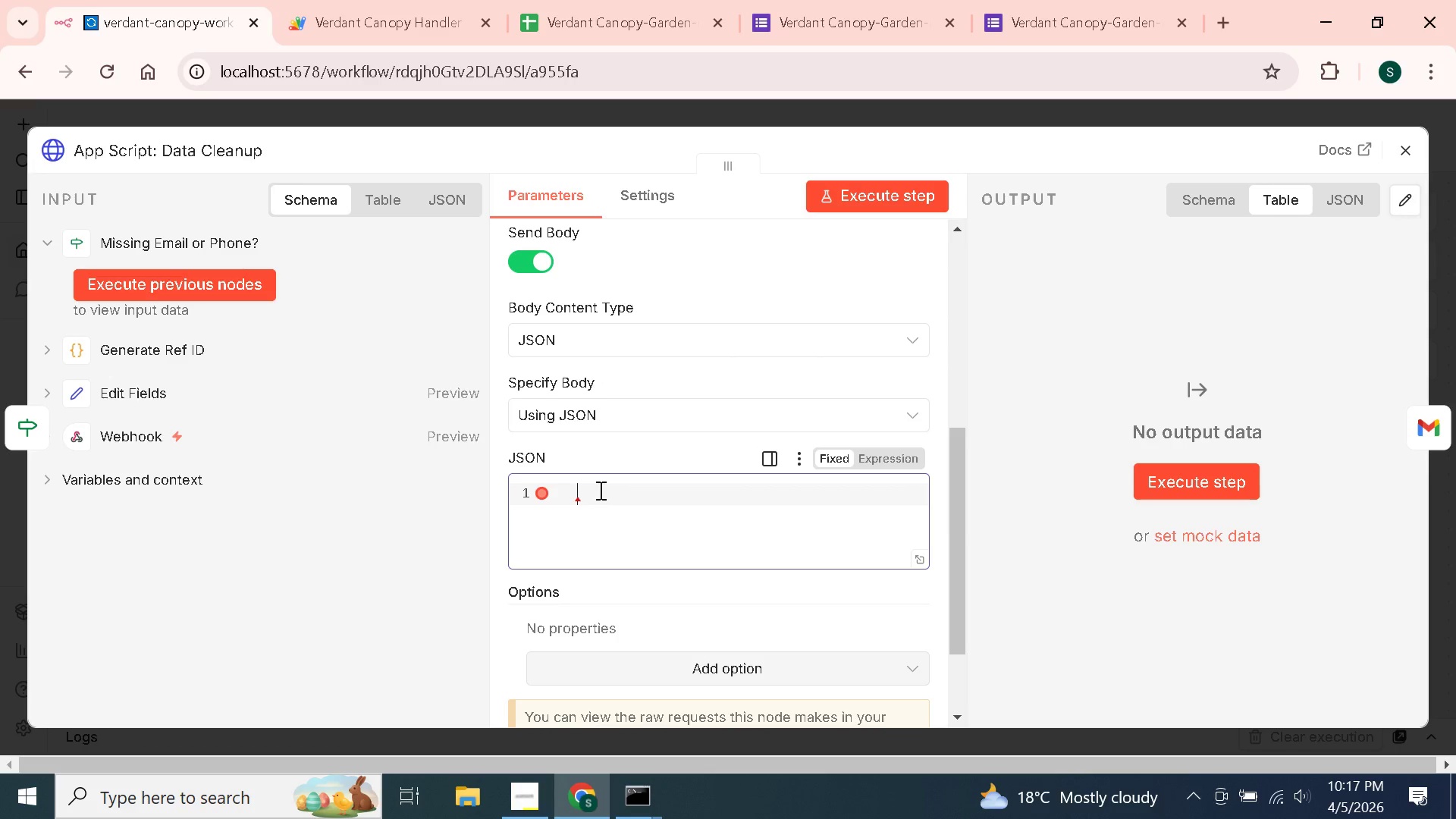 
key(Shift+BracketLeft)
 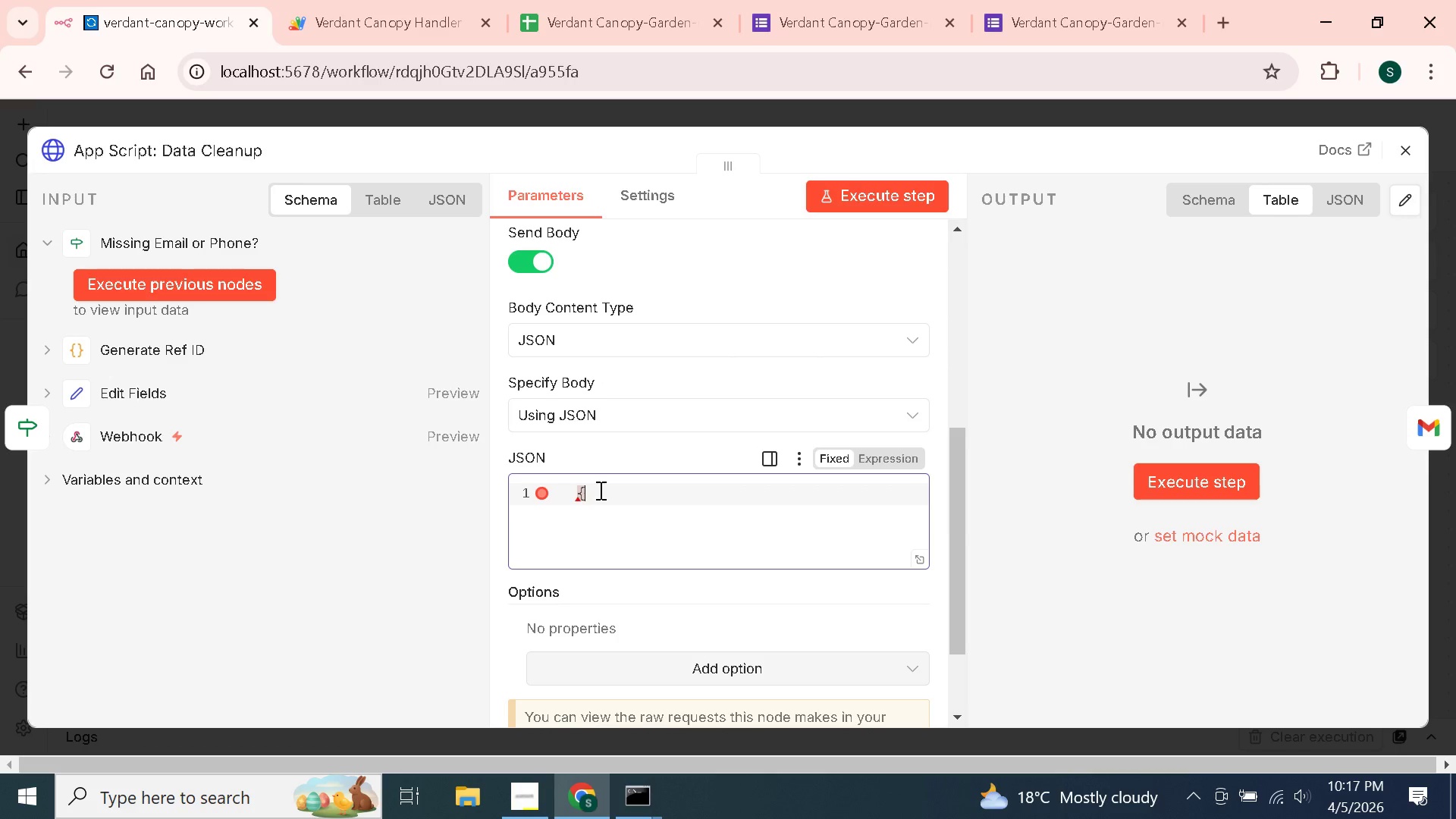 
key(Enter)
 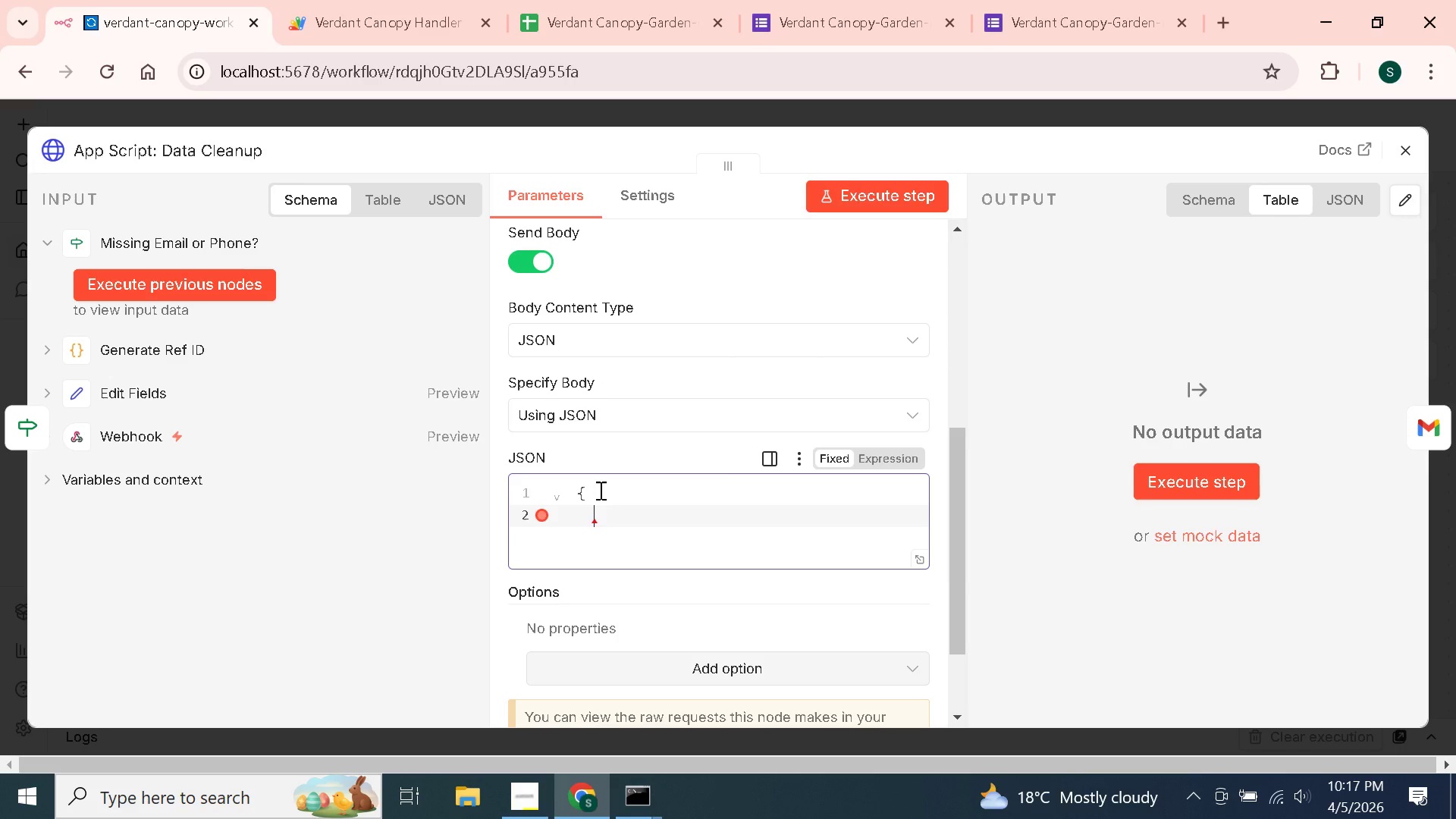 
type("action)
key(Backspace)
key(Backspace)
key(Backspace)
key(Backspace)
key(Backspace)
key(Backspace)
type(action": "write_cleanup)
 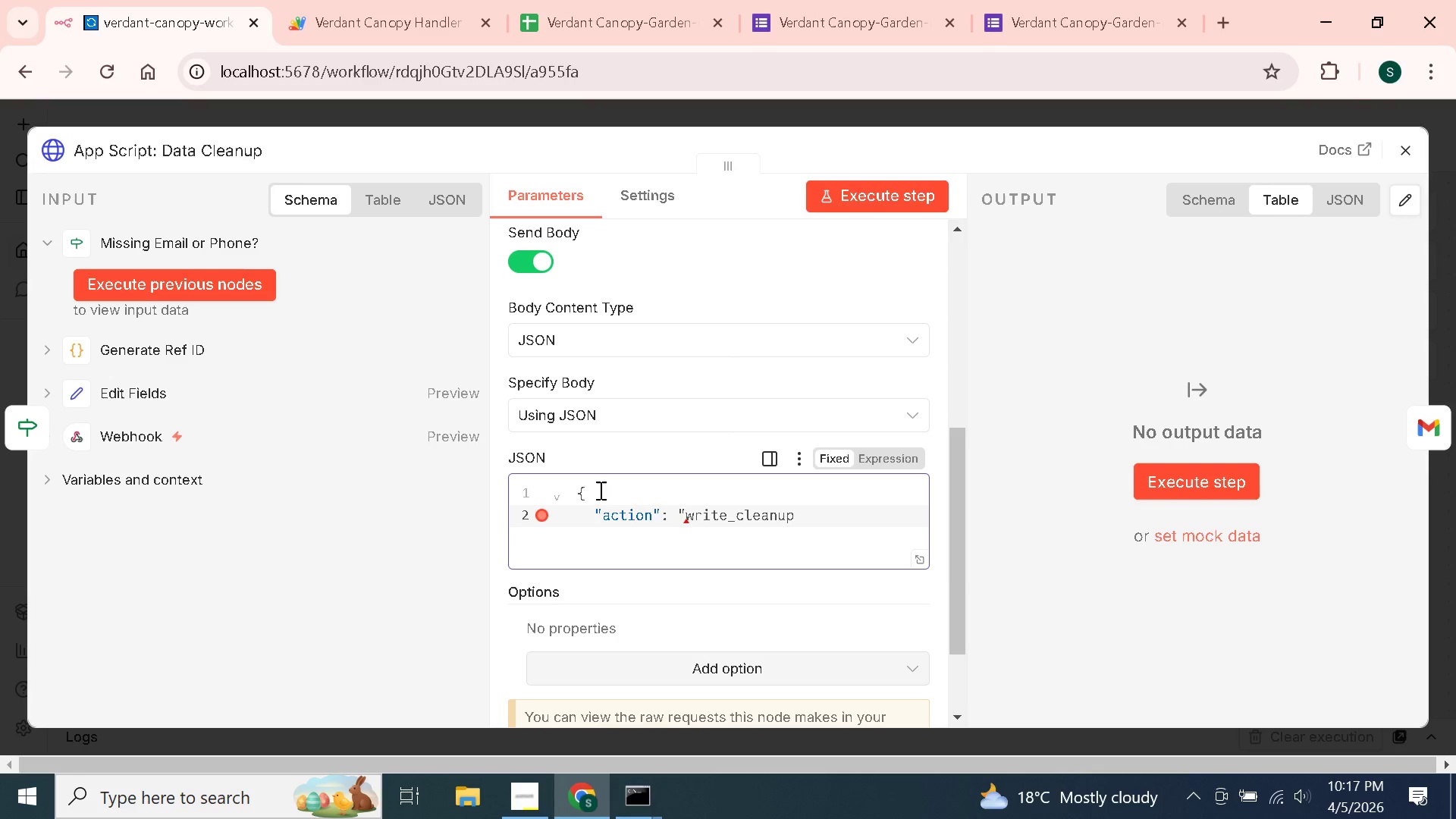 
key(ArrowRight)
 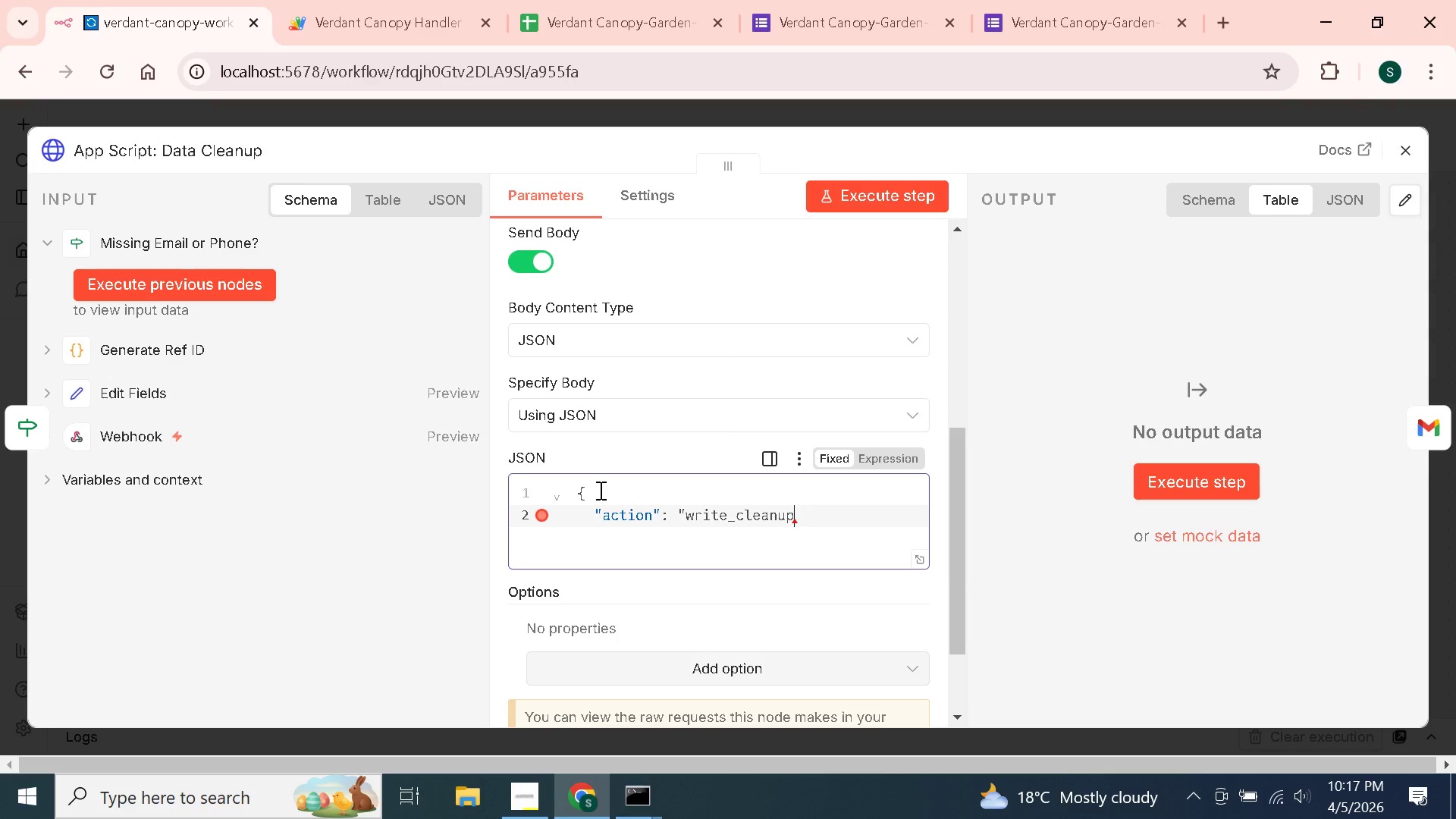 
key(Shift+Quote)
 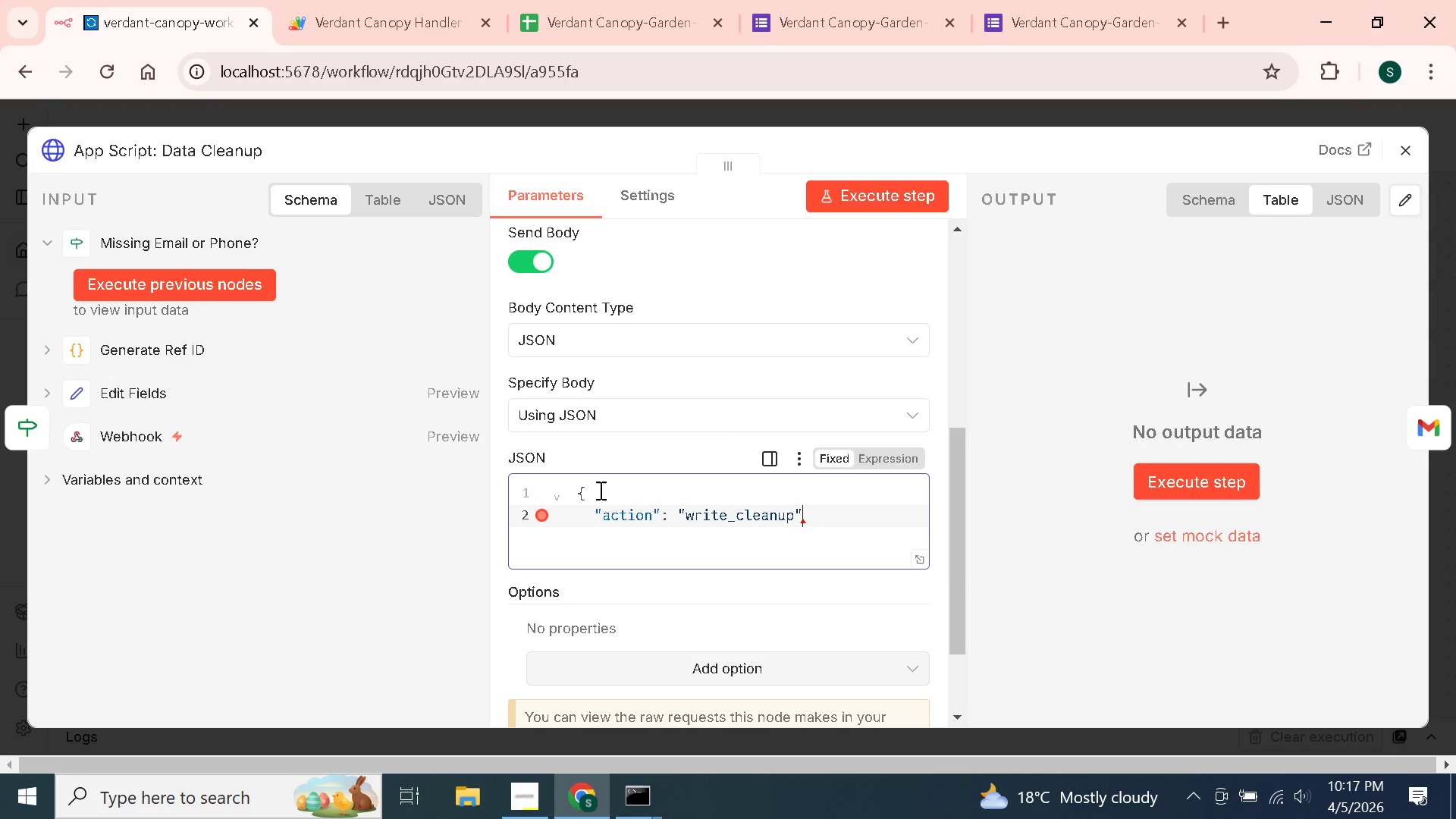 
key(Comma)
 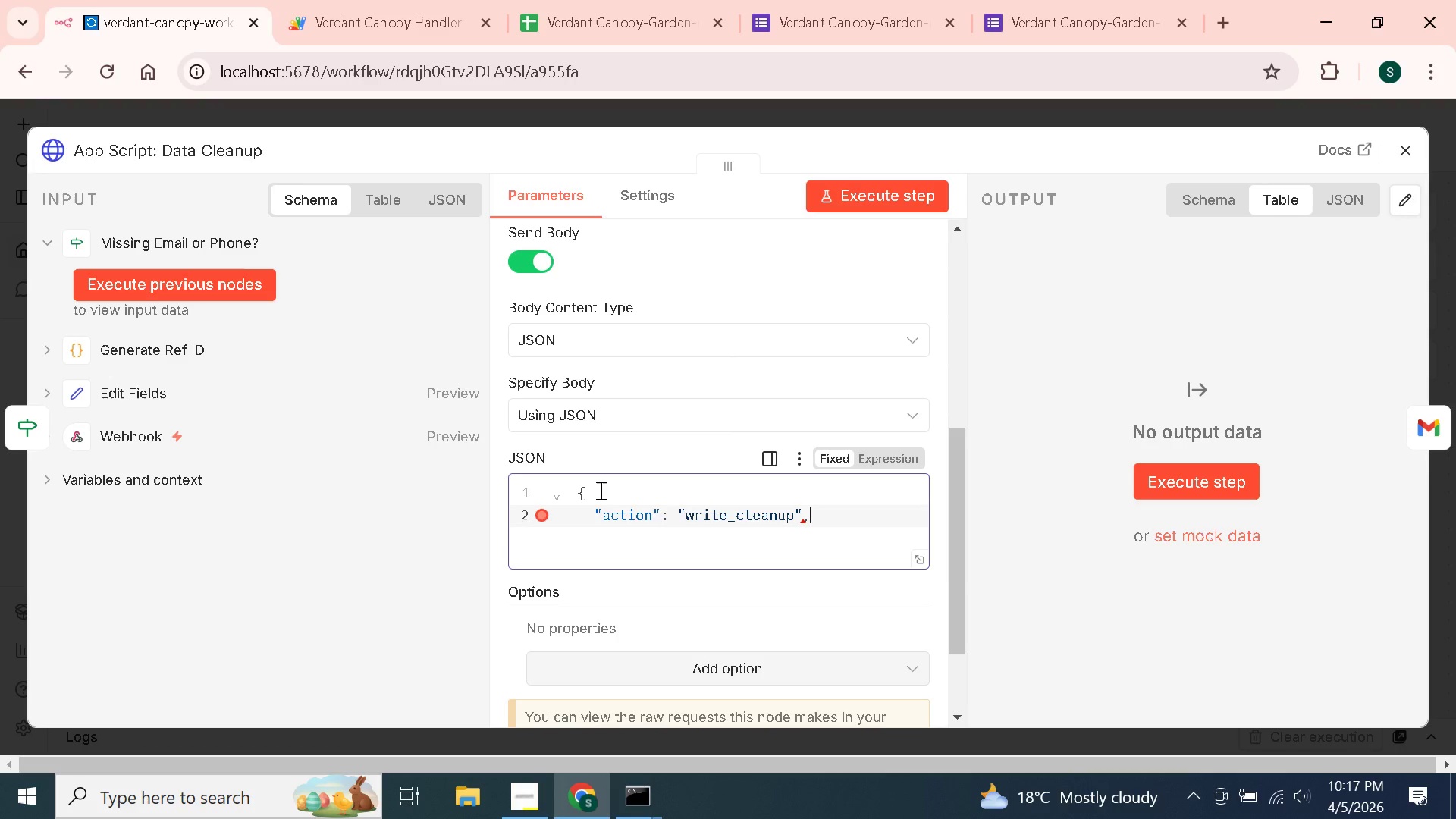 
key(Enter)
 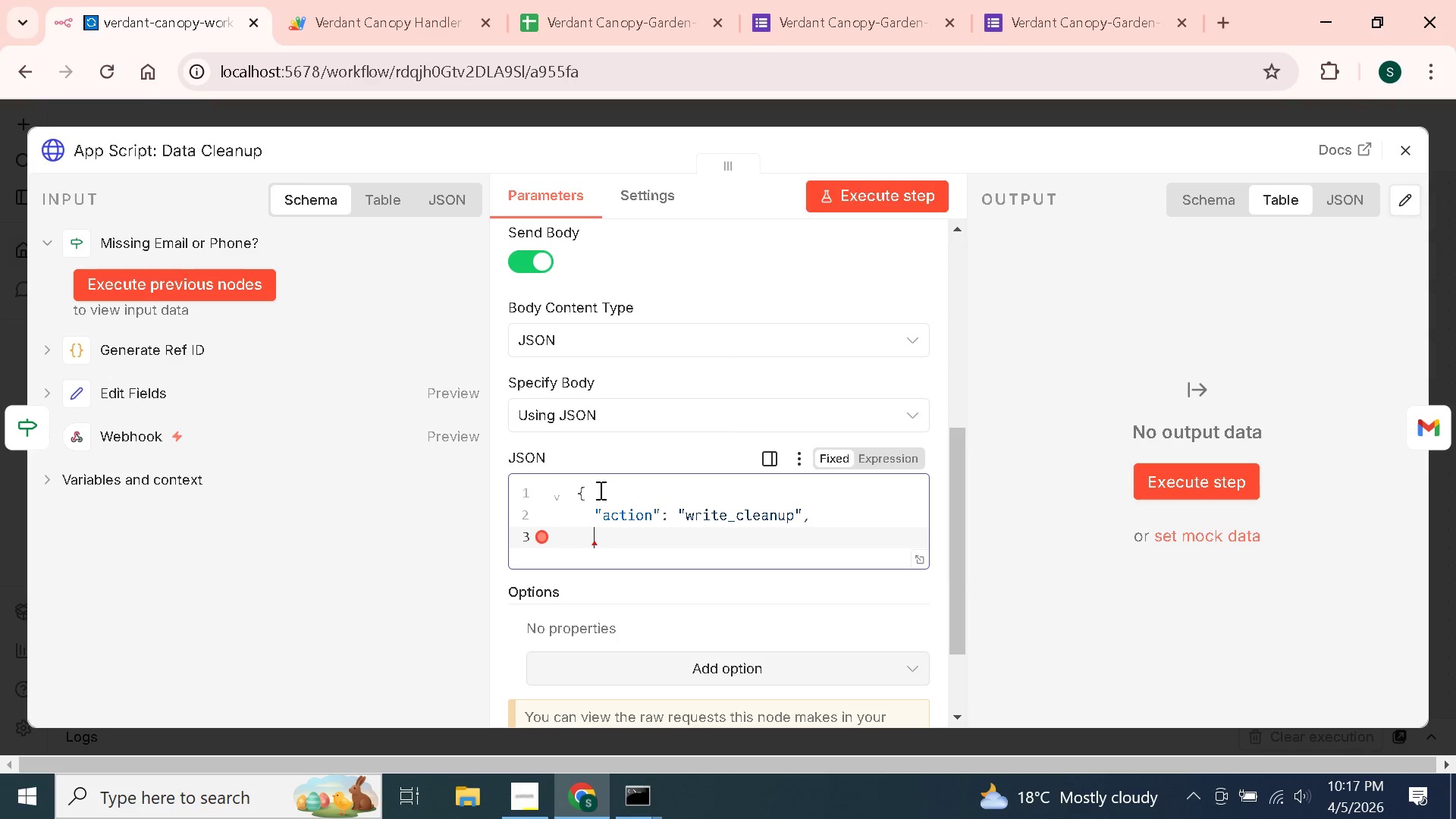 
type("referenceId)
 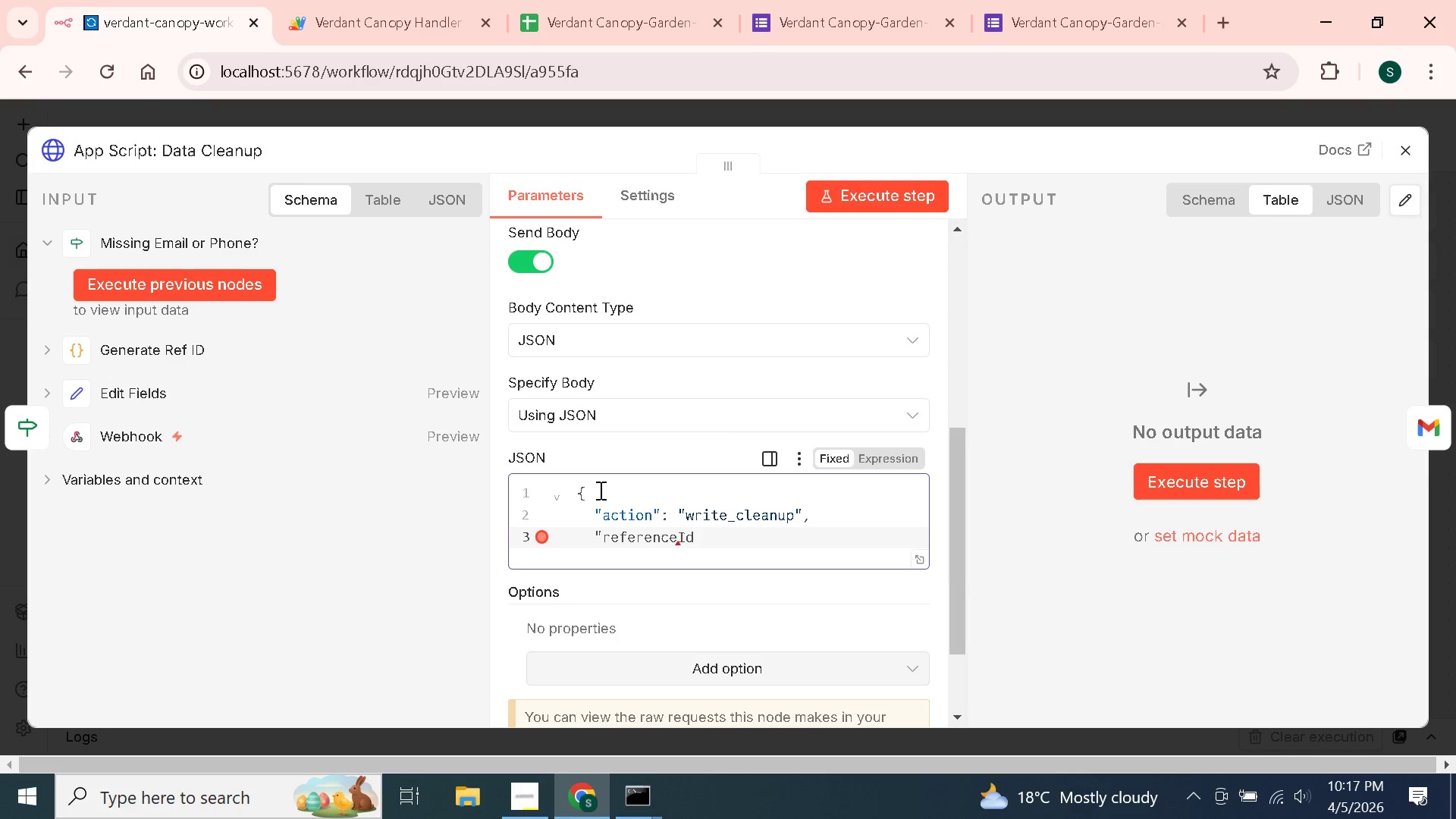 
key(ArrowRight)
 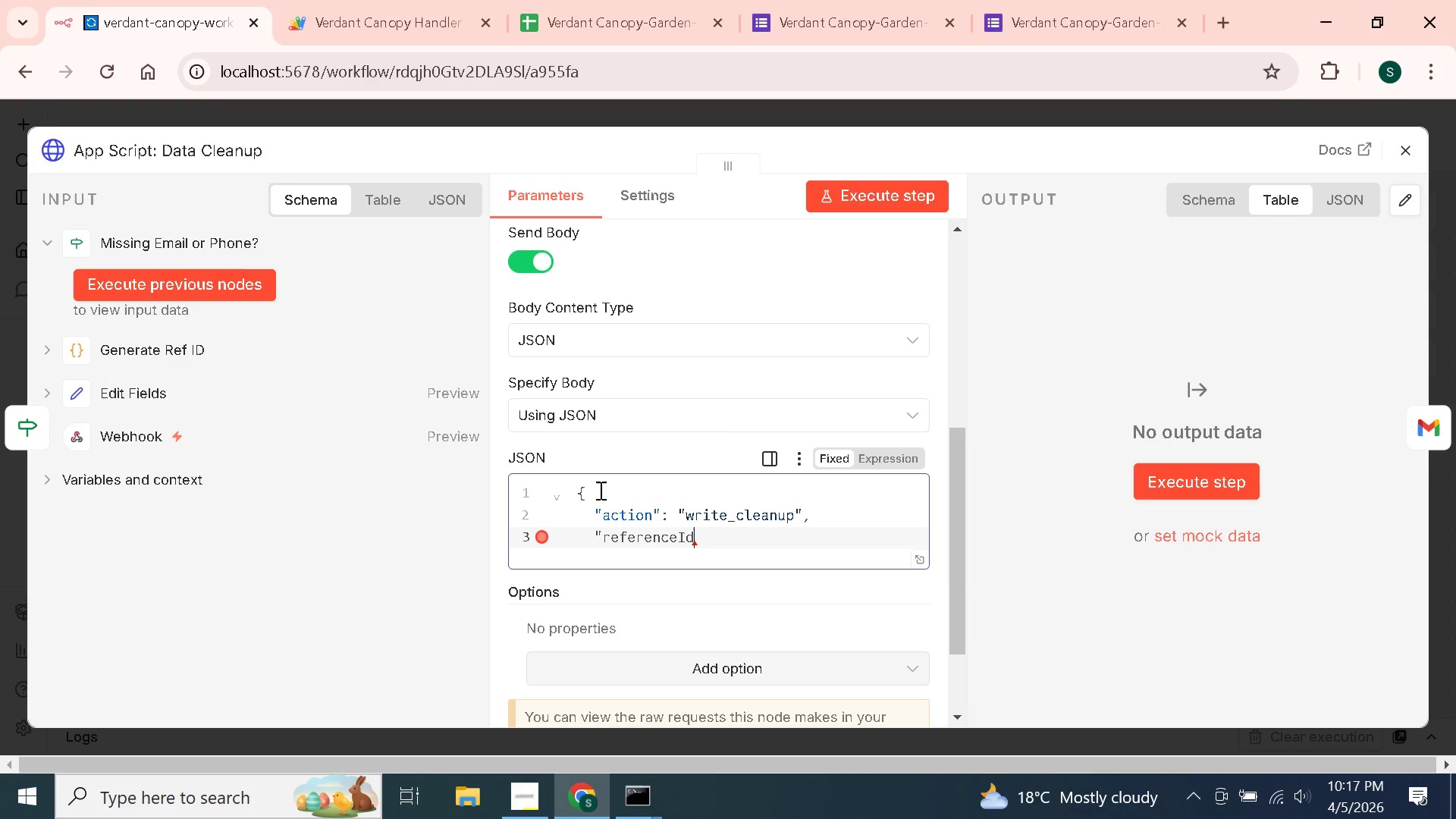 
key(Shift+Quote)
 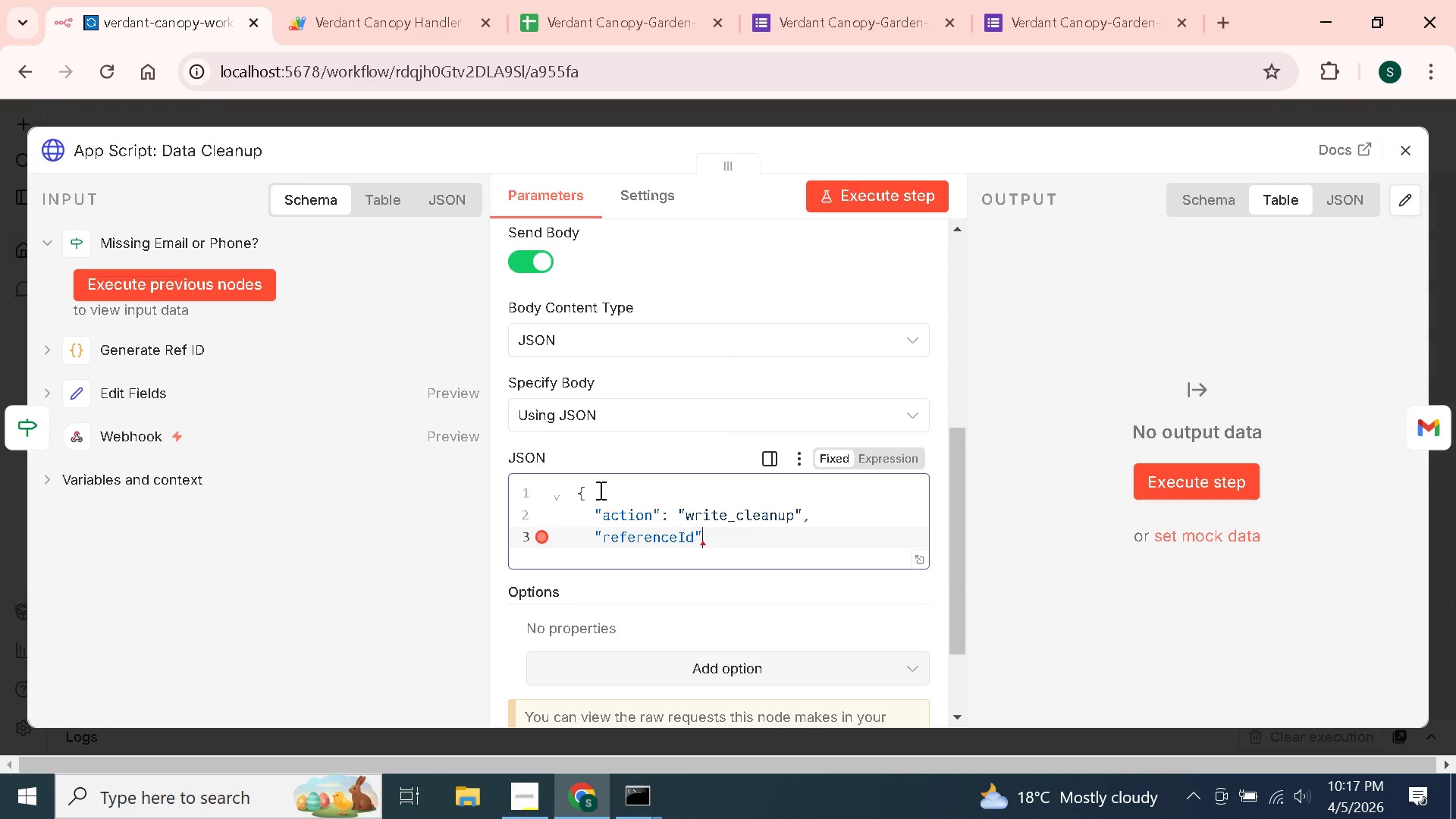 
key(Comma)
 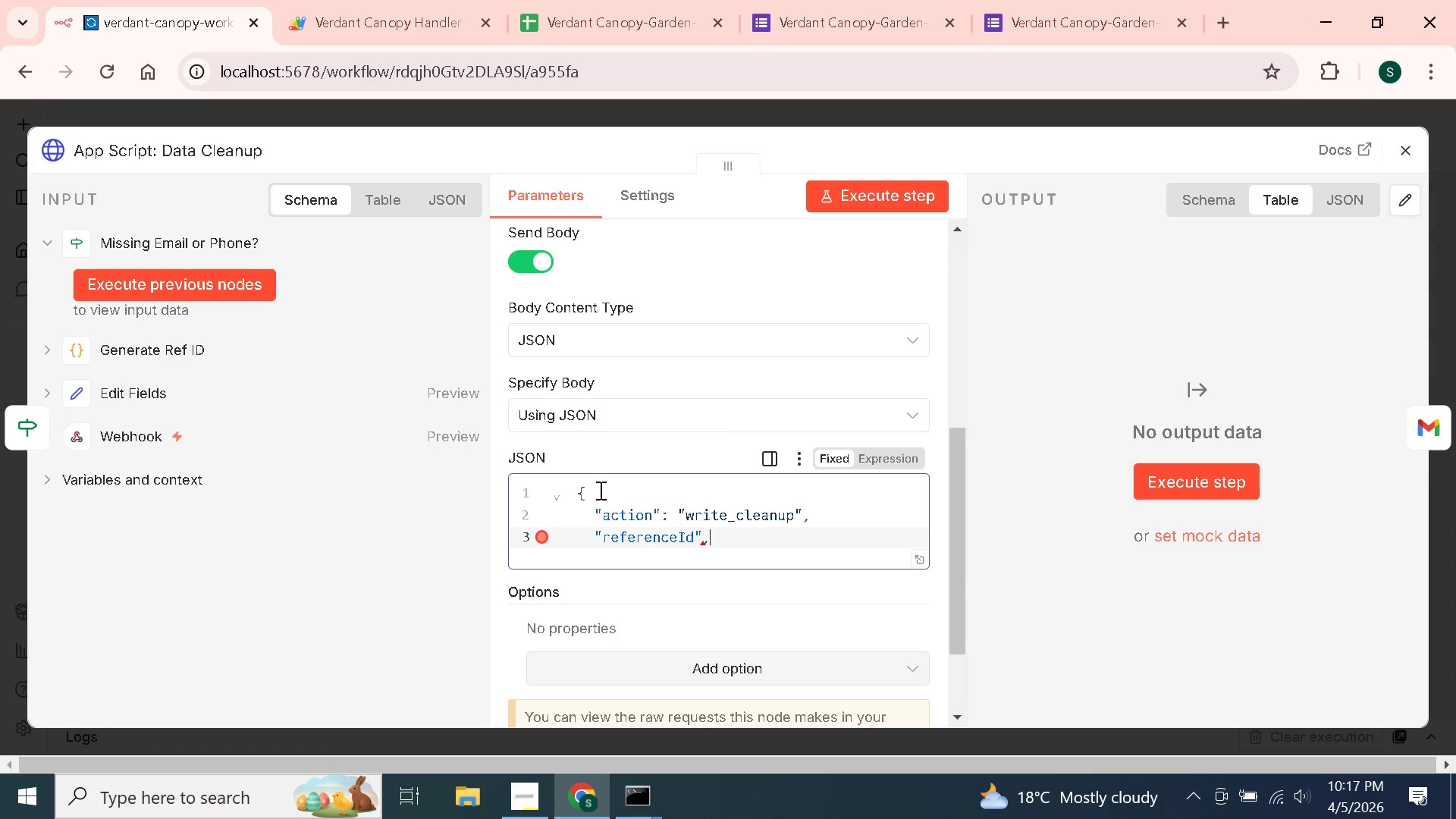 
key(Space)
 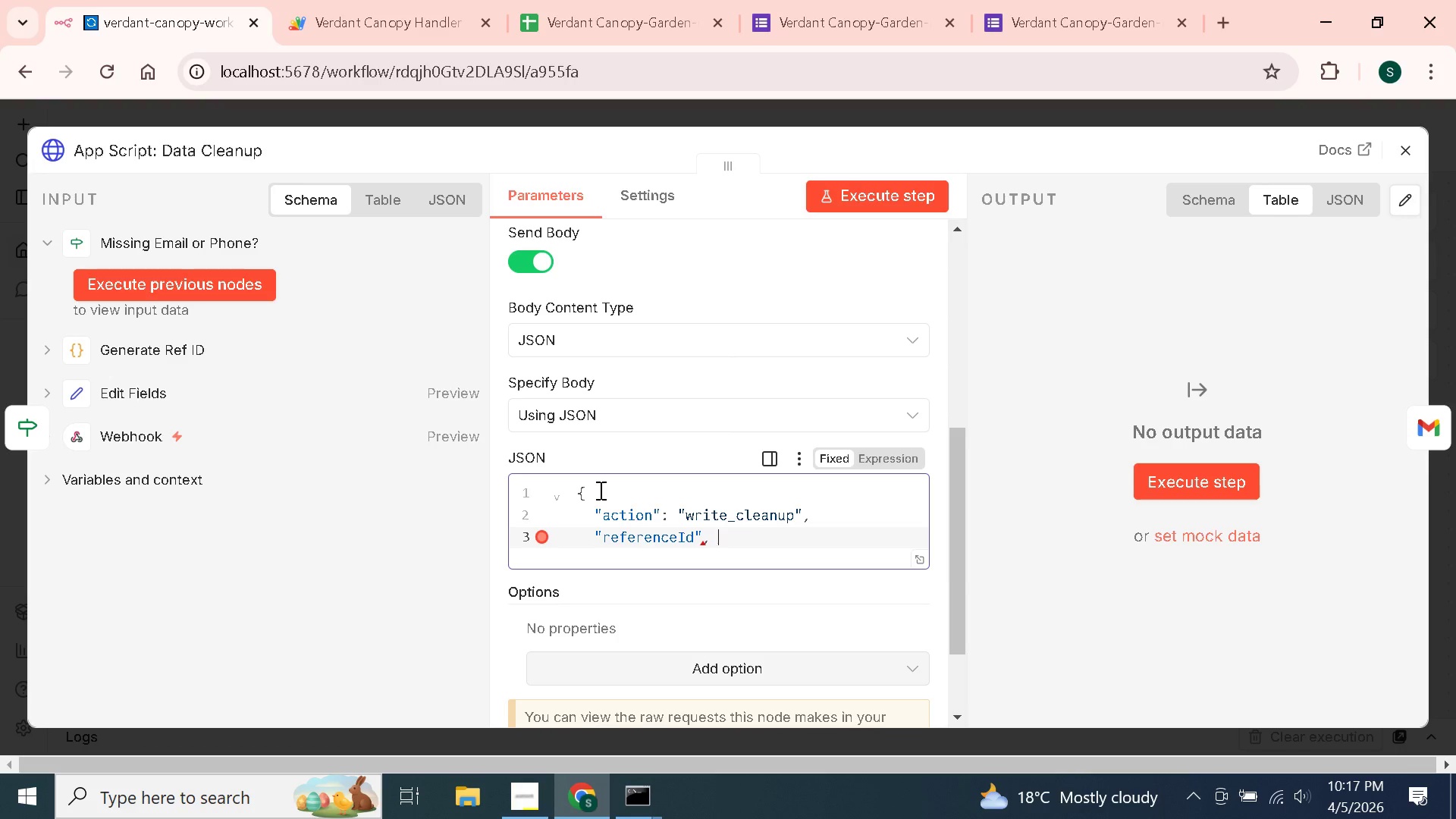 
key(Shift+Quote)
 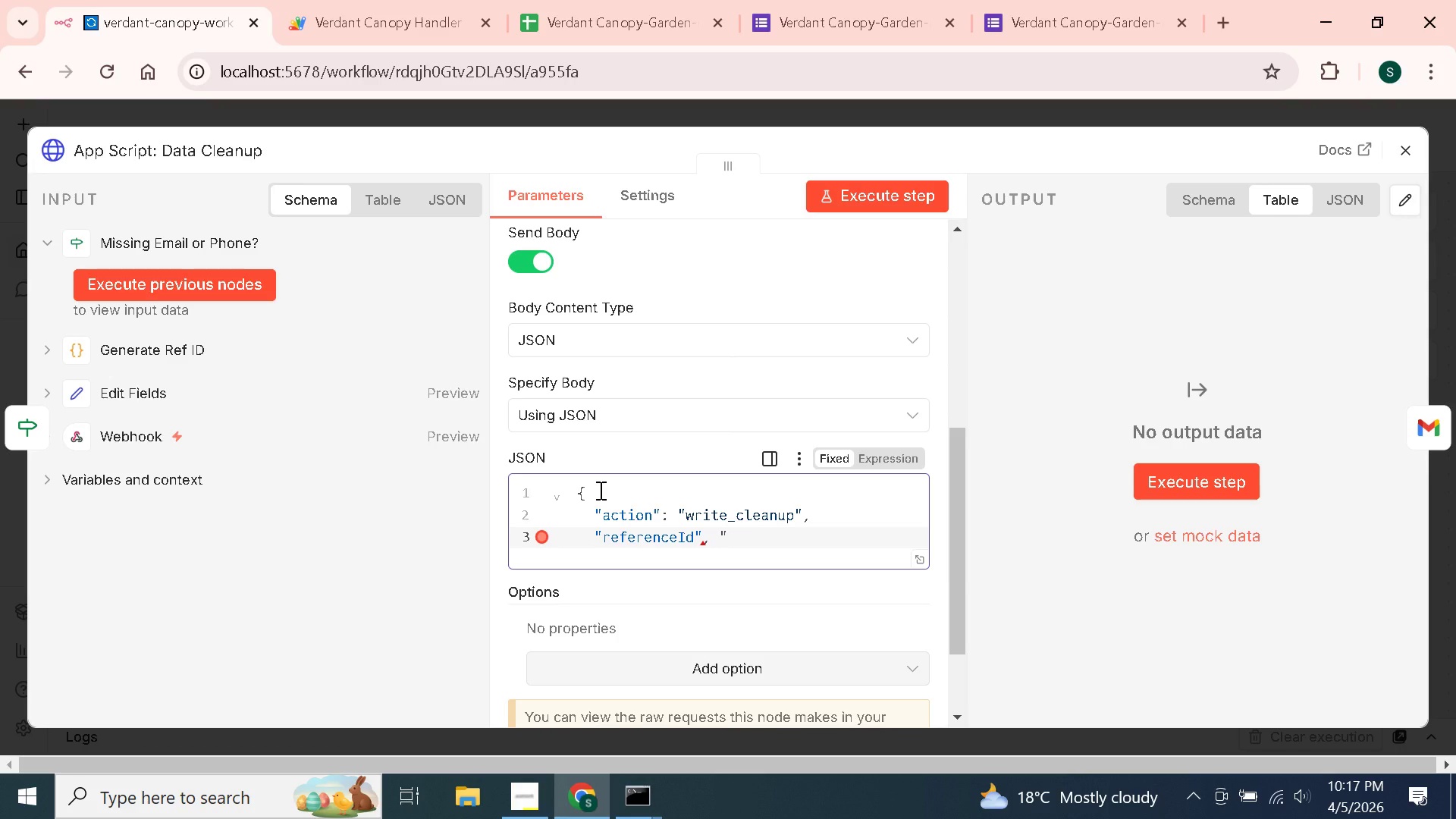 
key(Equal)
 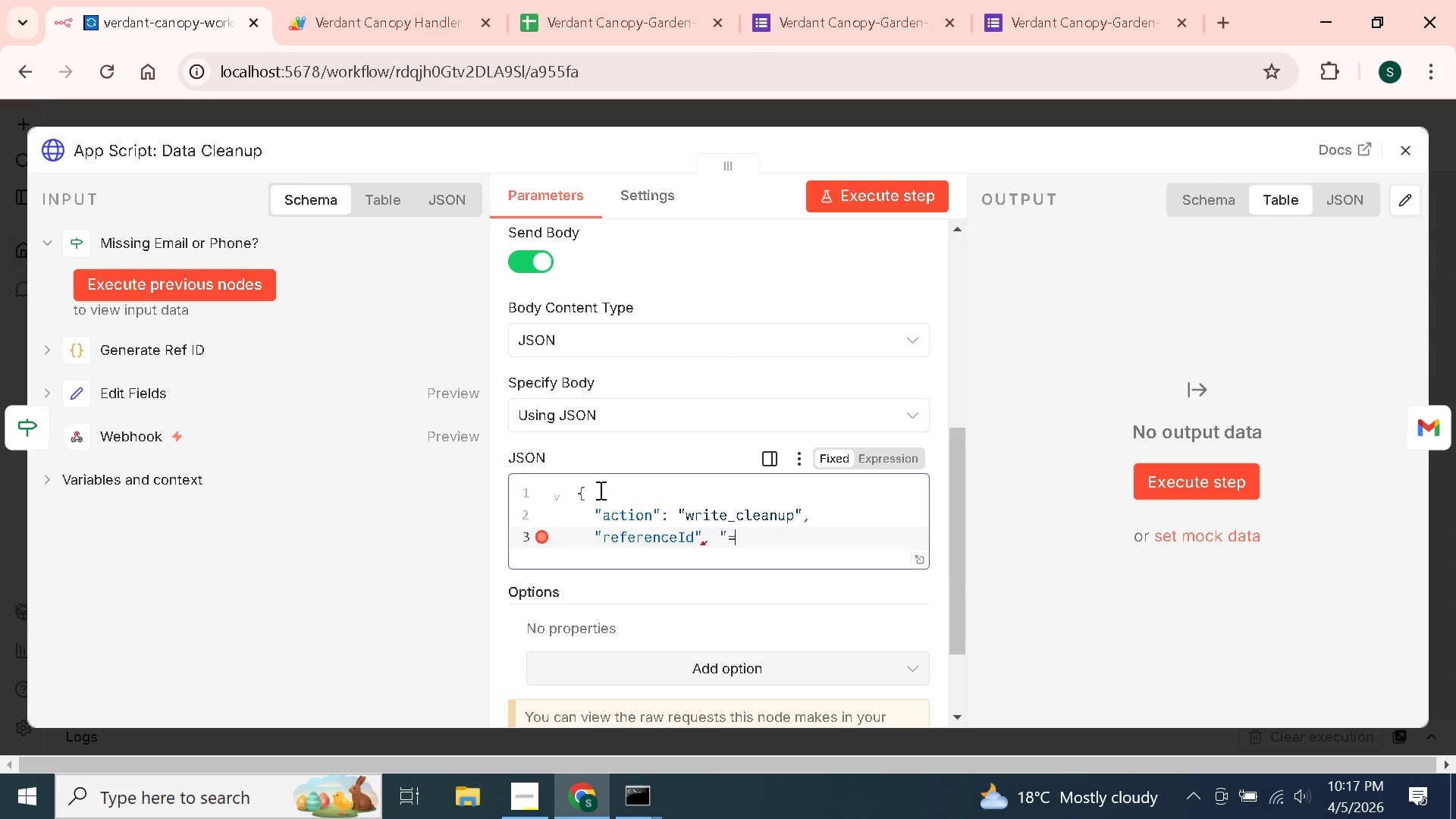 
key(Shift+BracketLeft)
 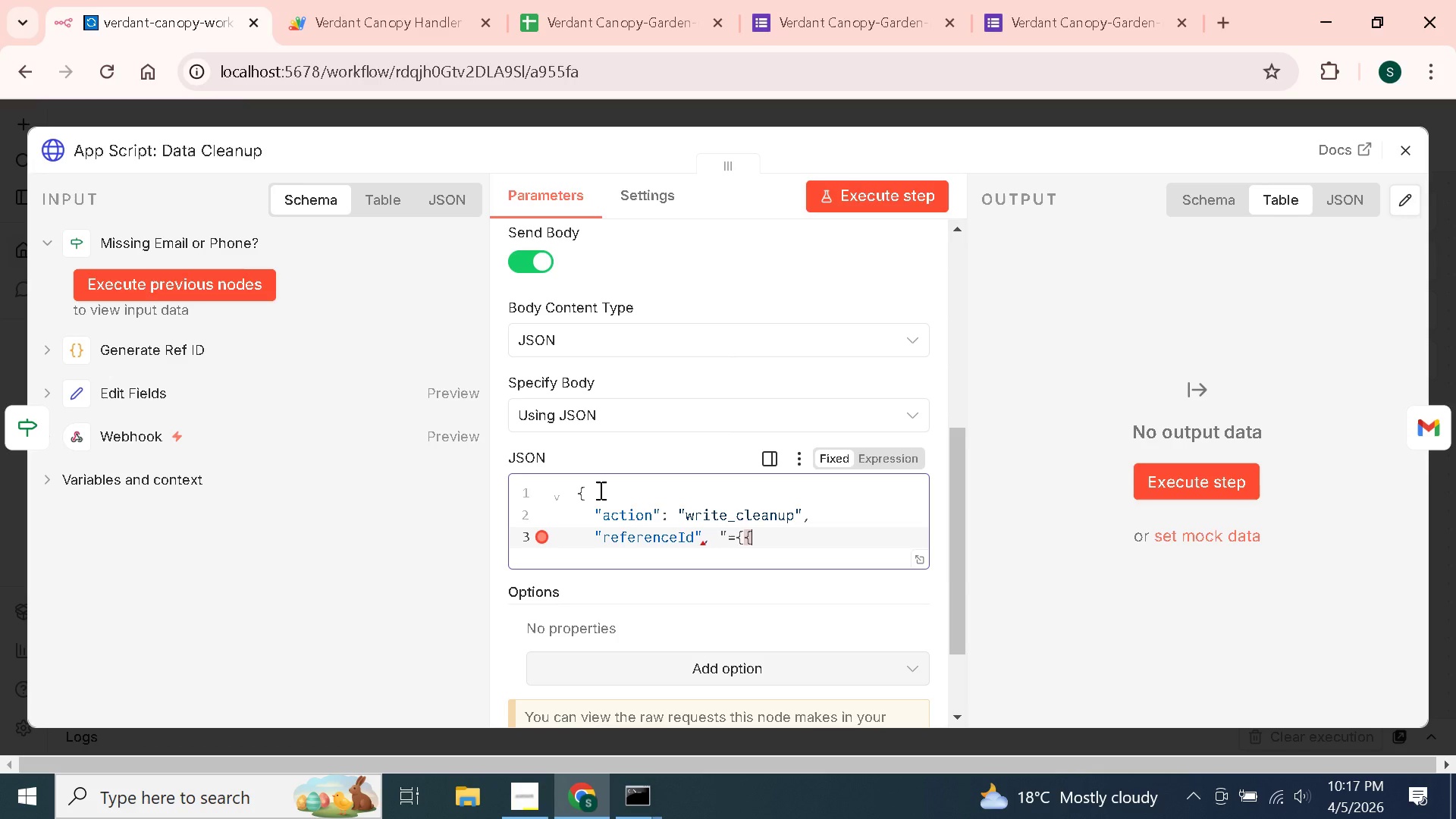 
key(Shift+BracketLeft)
 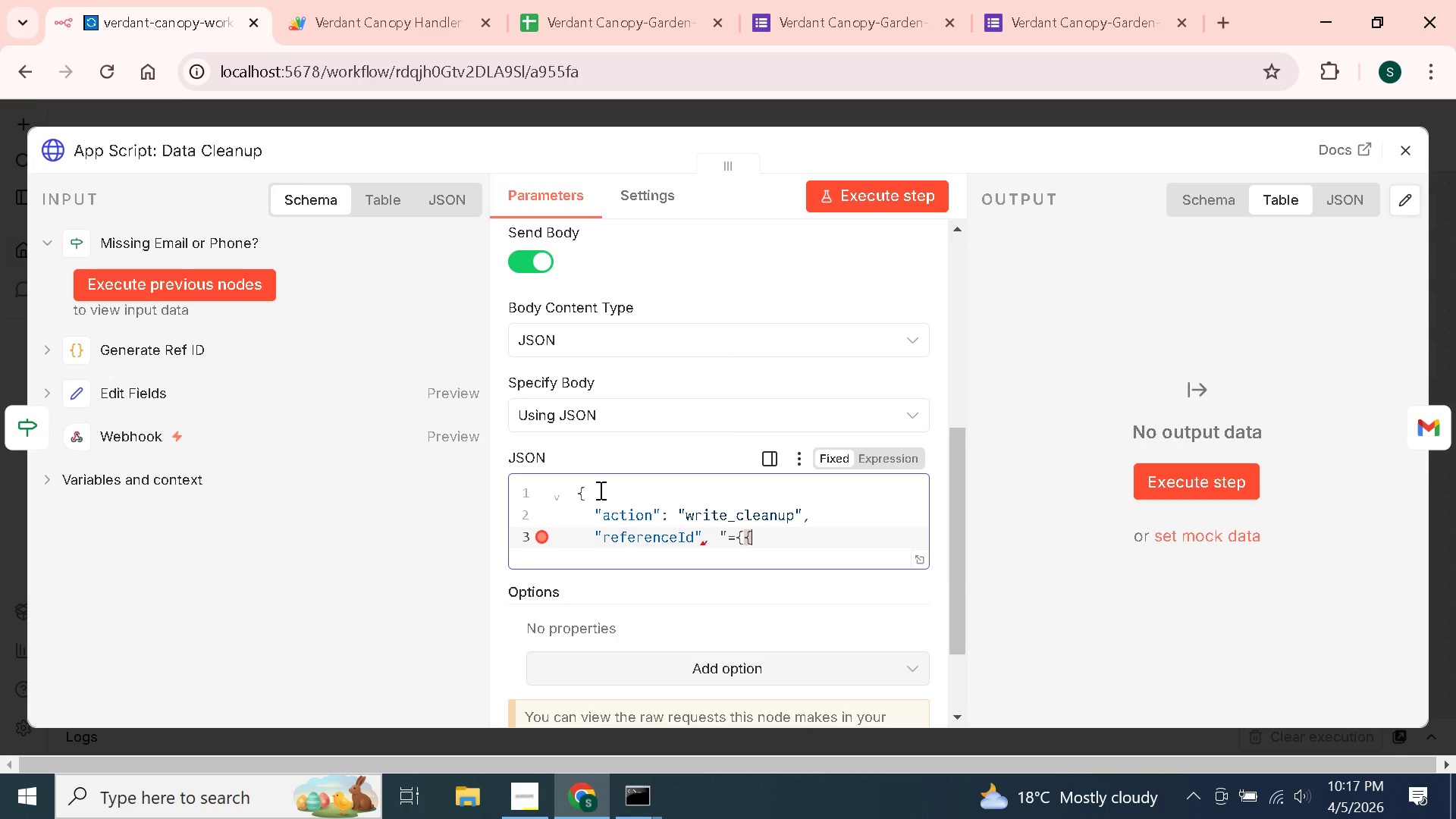 
type( $json.referenceId }}')
 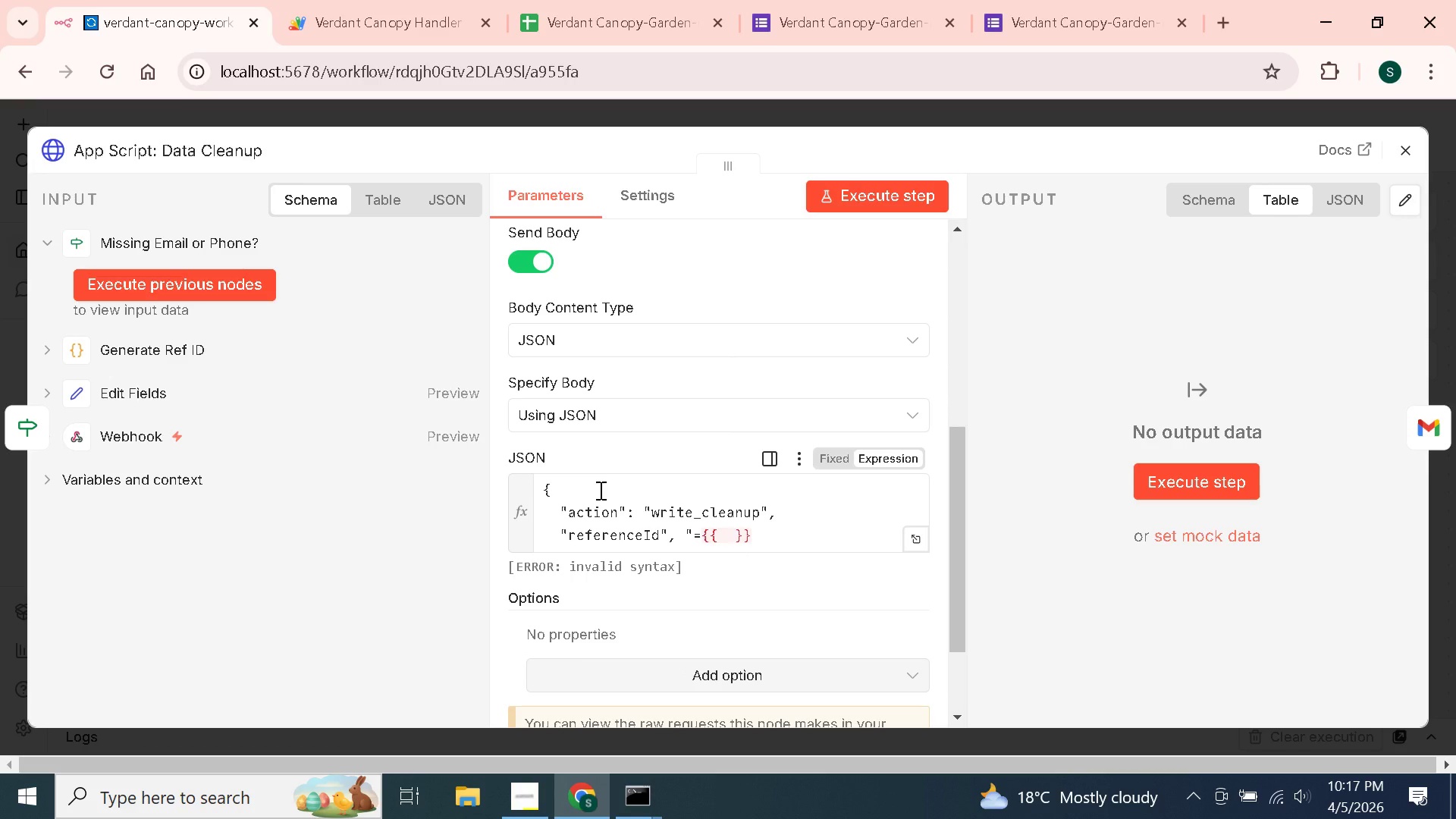 
scroll: coordinate [814, 519], scroll_direction: down, amount: 5.0
 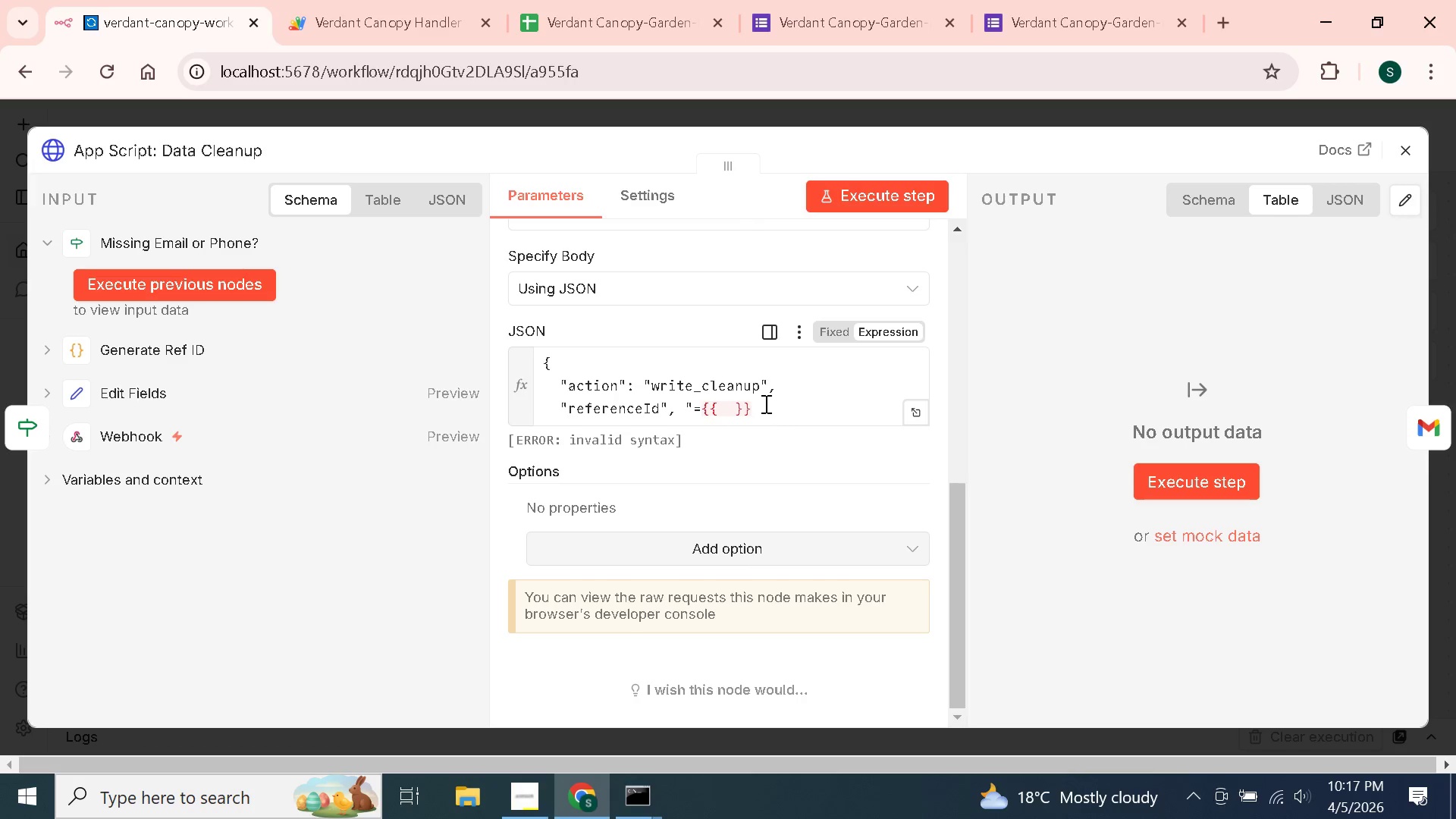 
left_click([764, 403])
 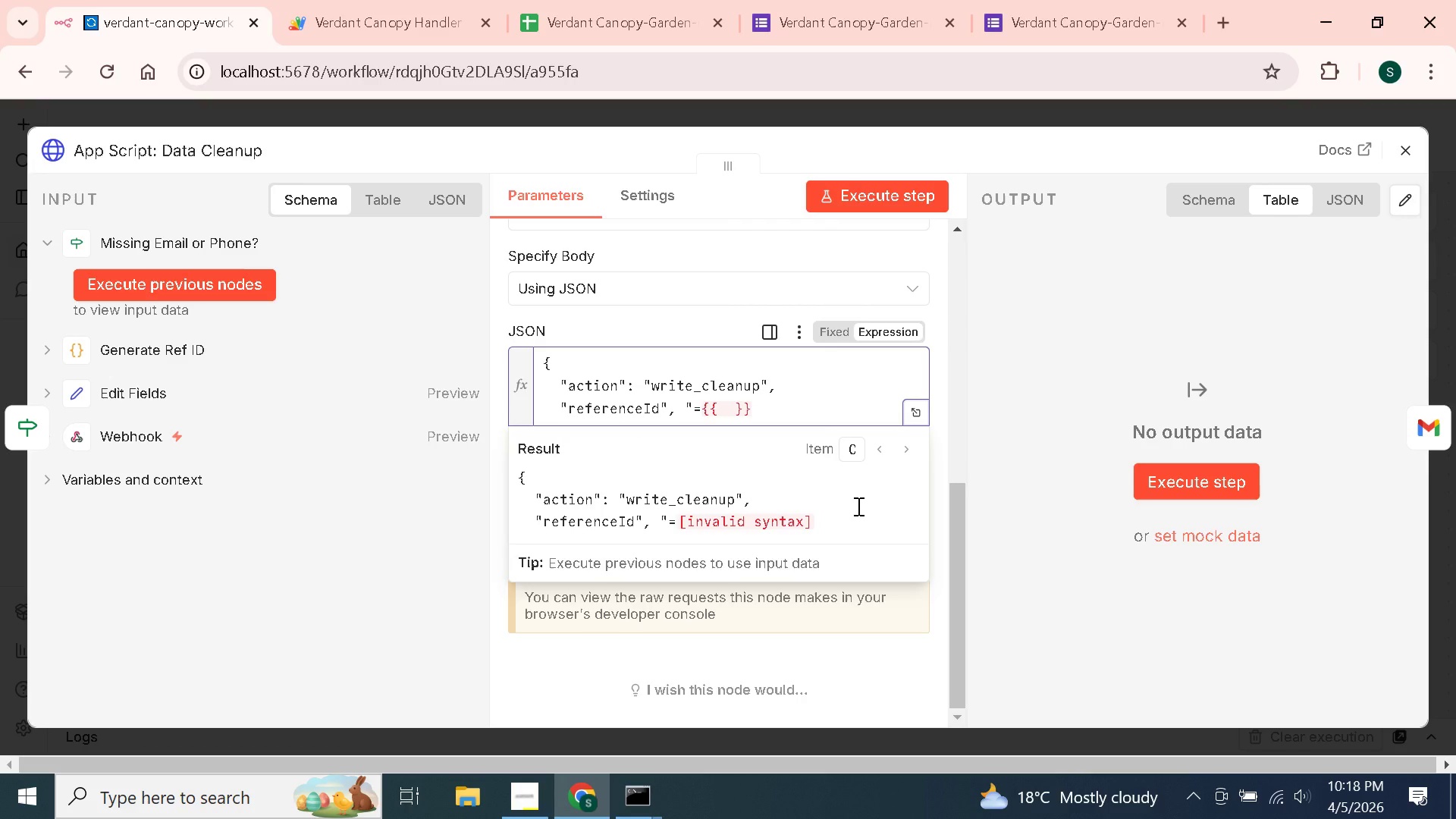 
key(ArrowLeft)
 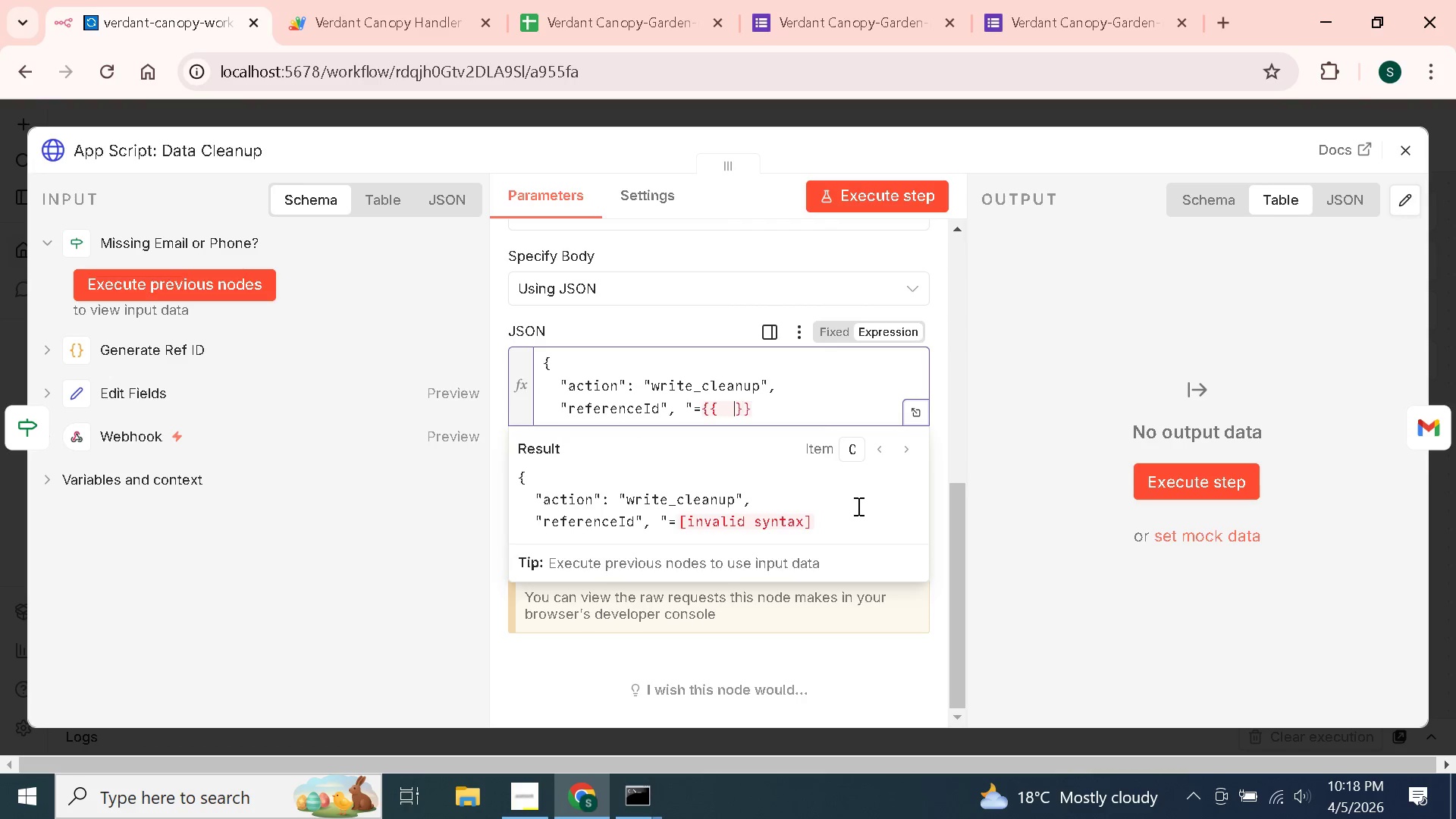 
key(ArrowLeft)
 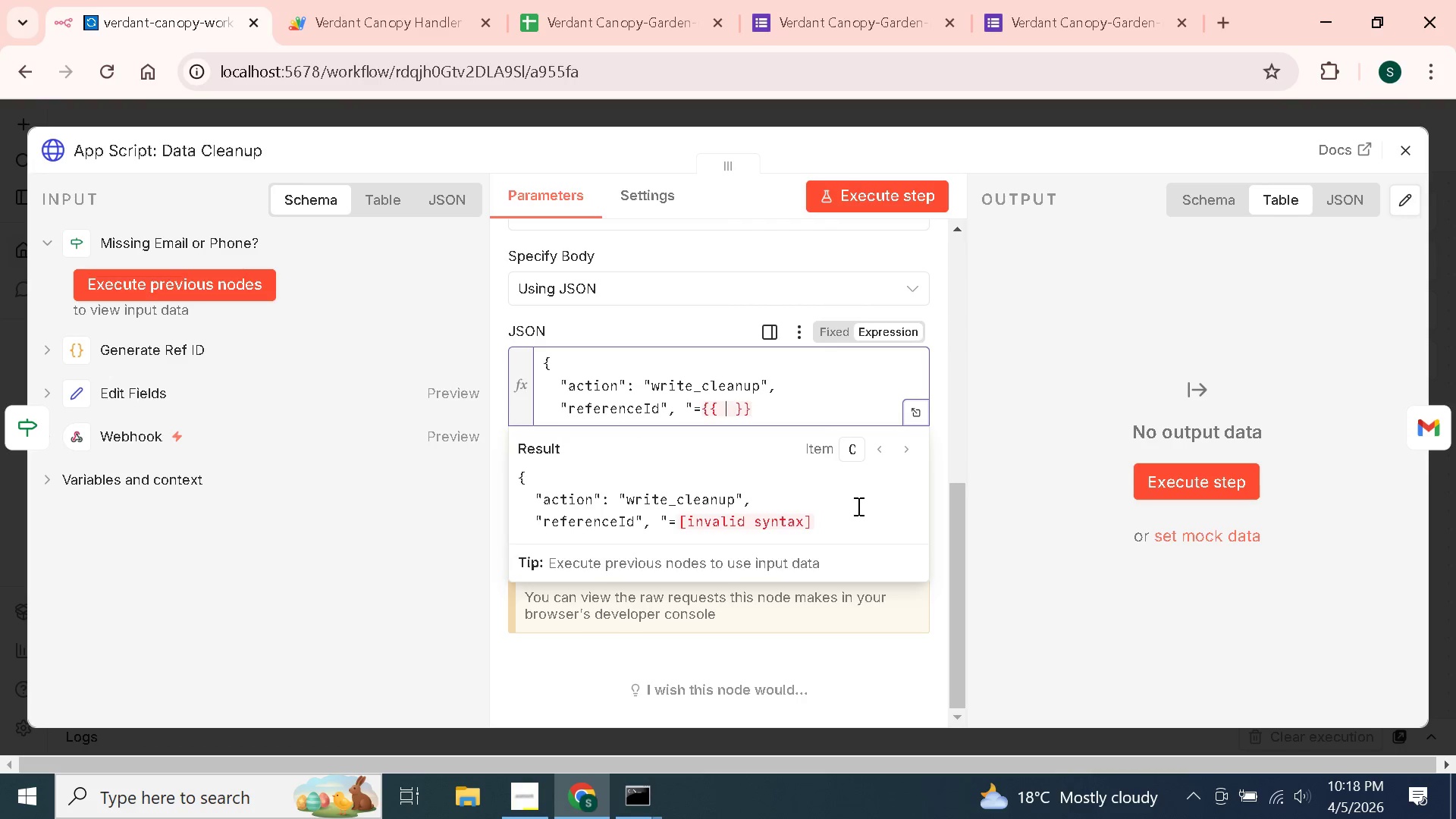 
key(ArrowLeft)
 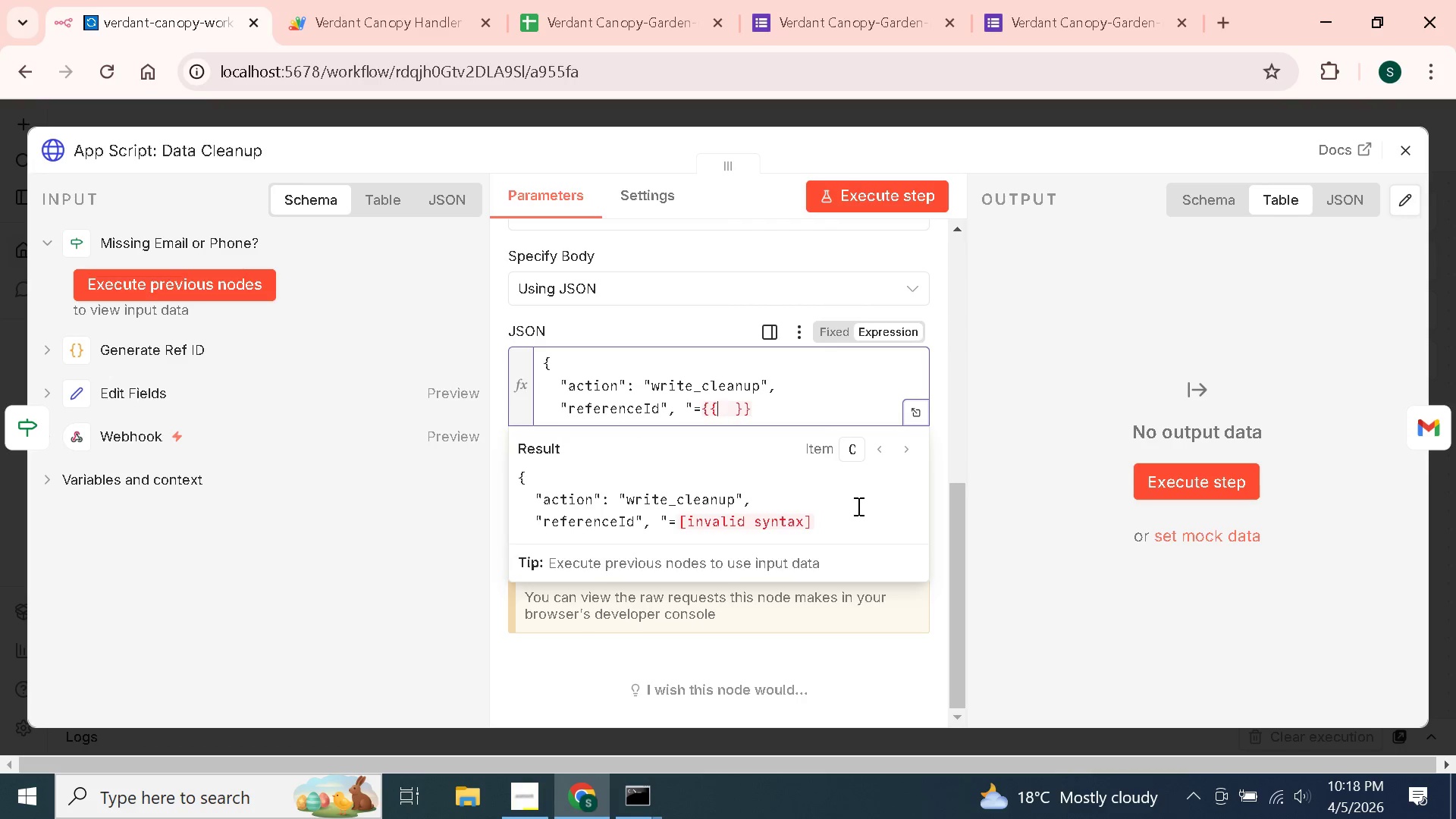 
key(ArrowLeft)
 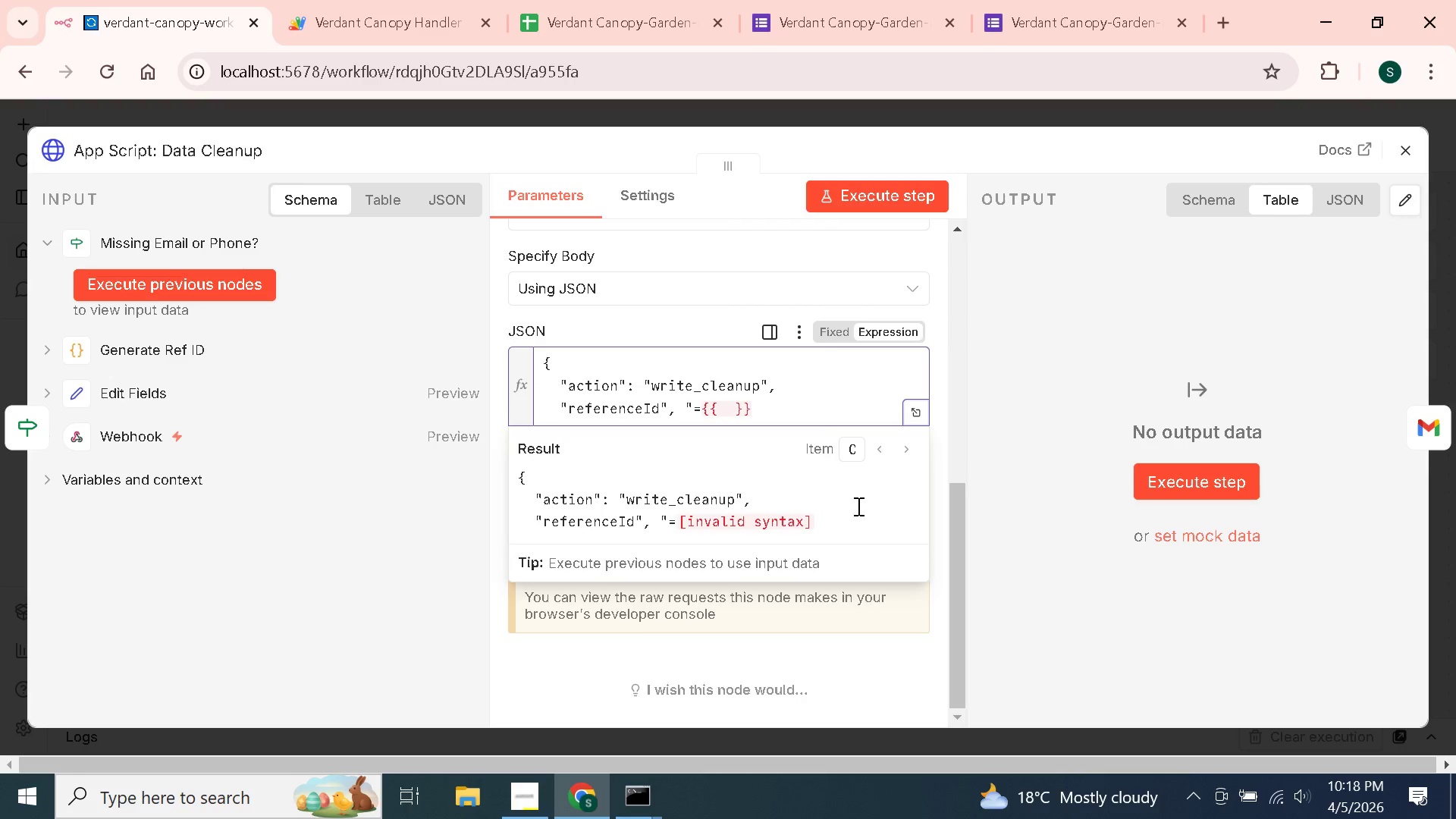 
key(ArrowRight)
 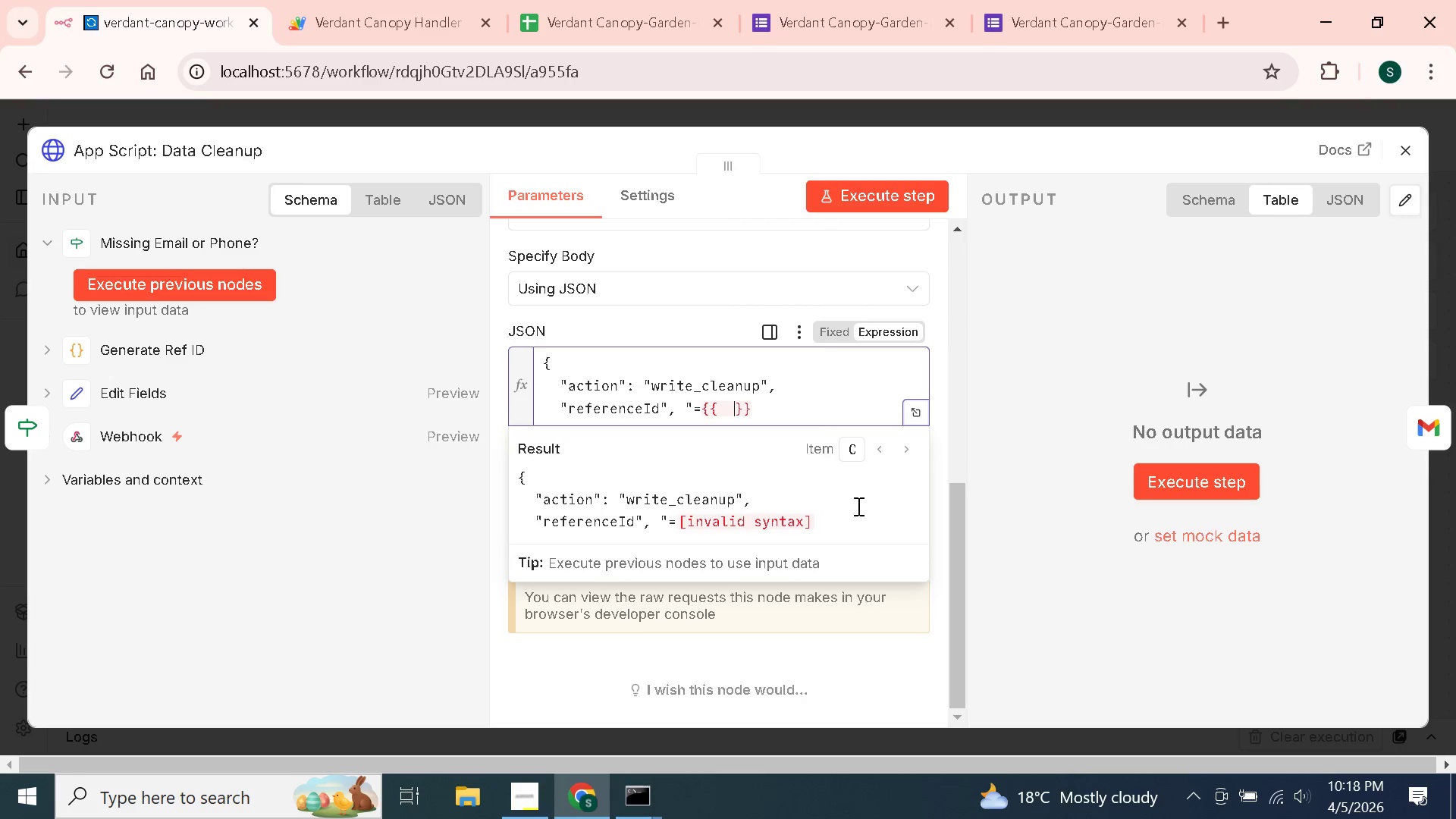 
key(ArrowRight)
 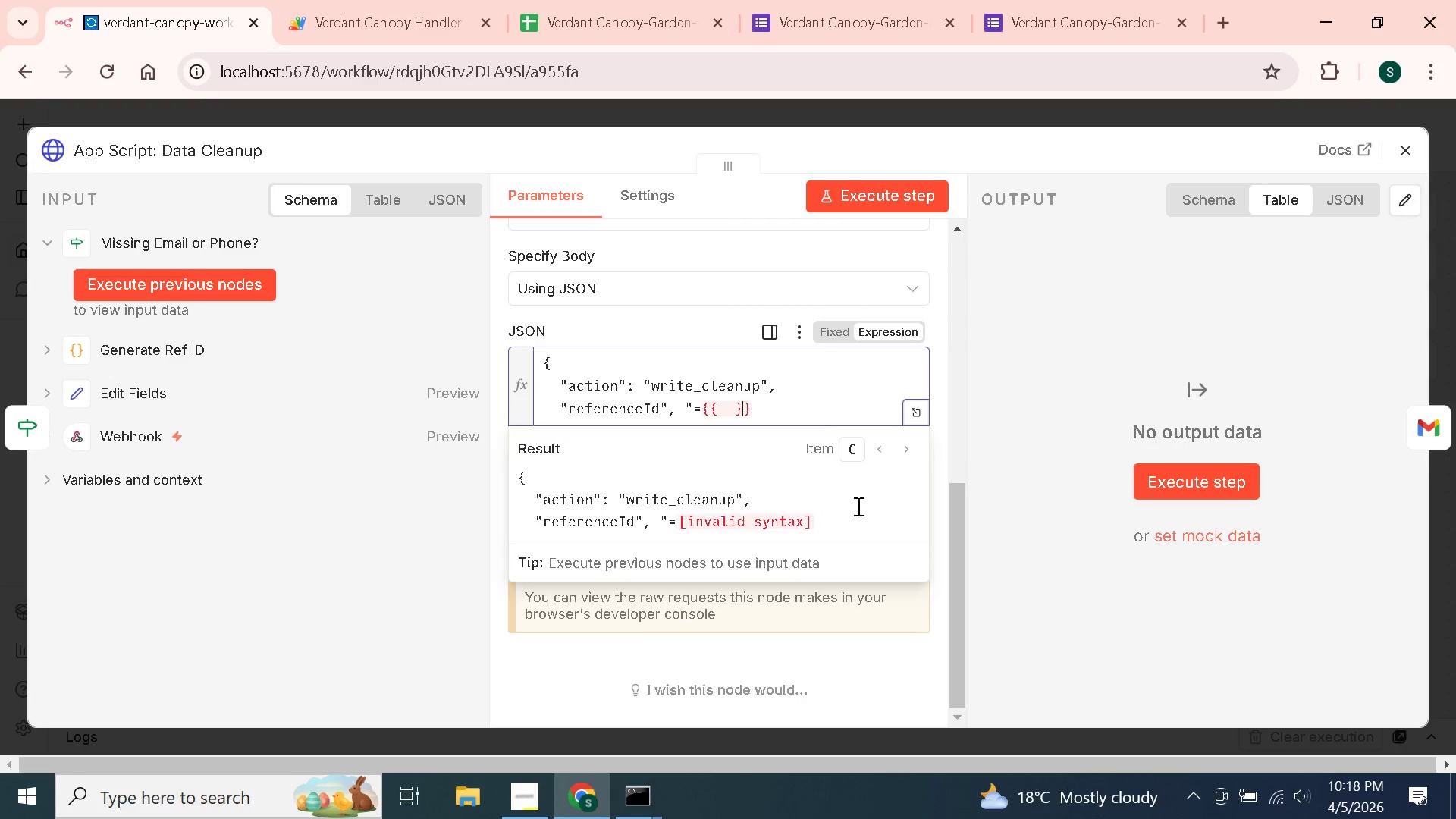 
key(ArrowRight)
 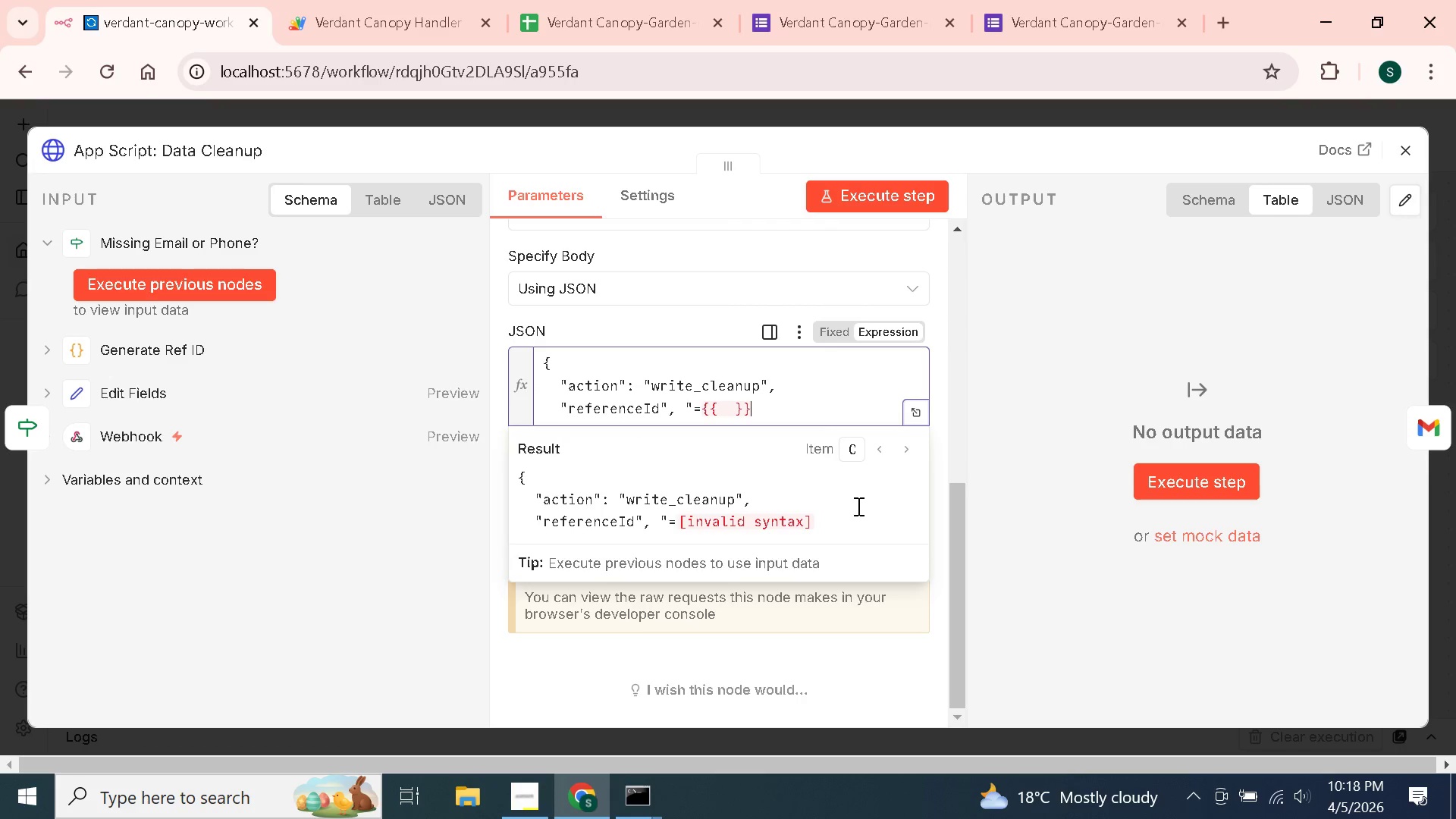 
key(ArrowRight)
 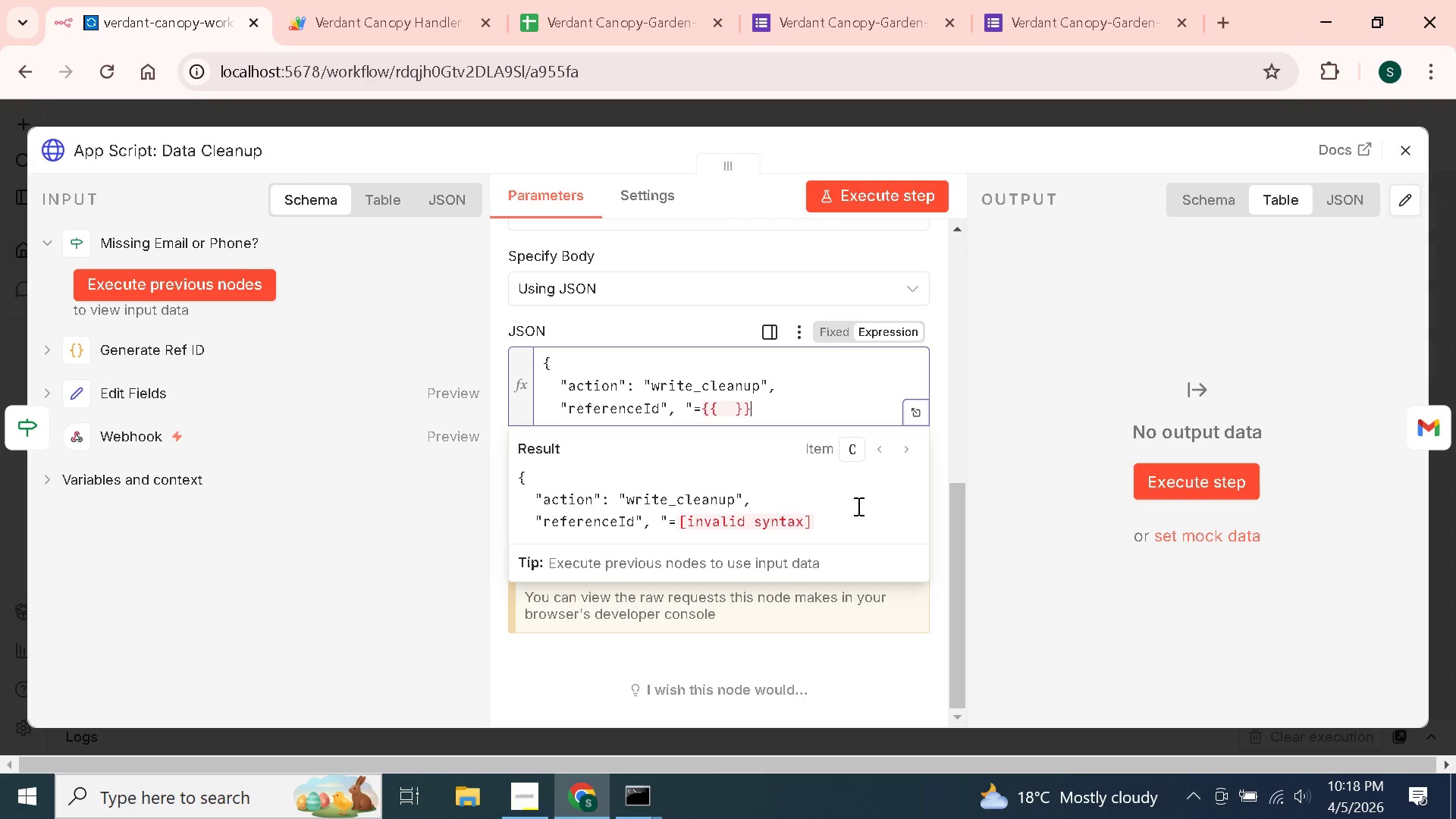 
key(ArrowRight)
 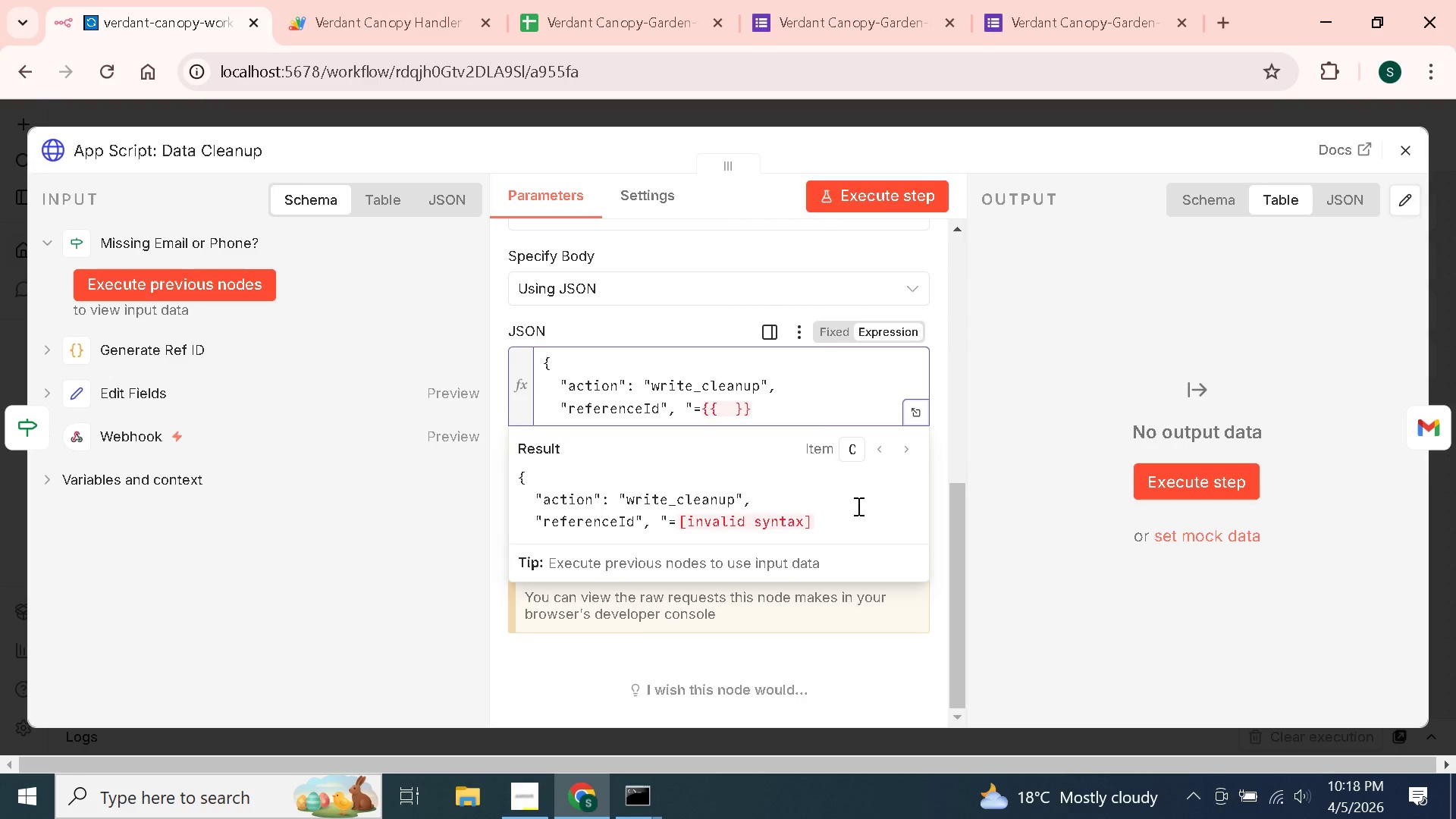 
hold_key(key=Backspace, duration=0.61)
 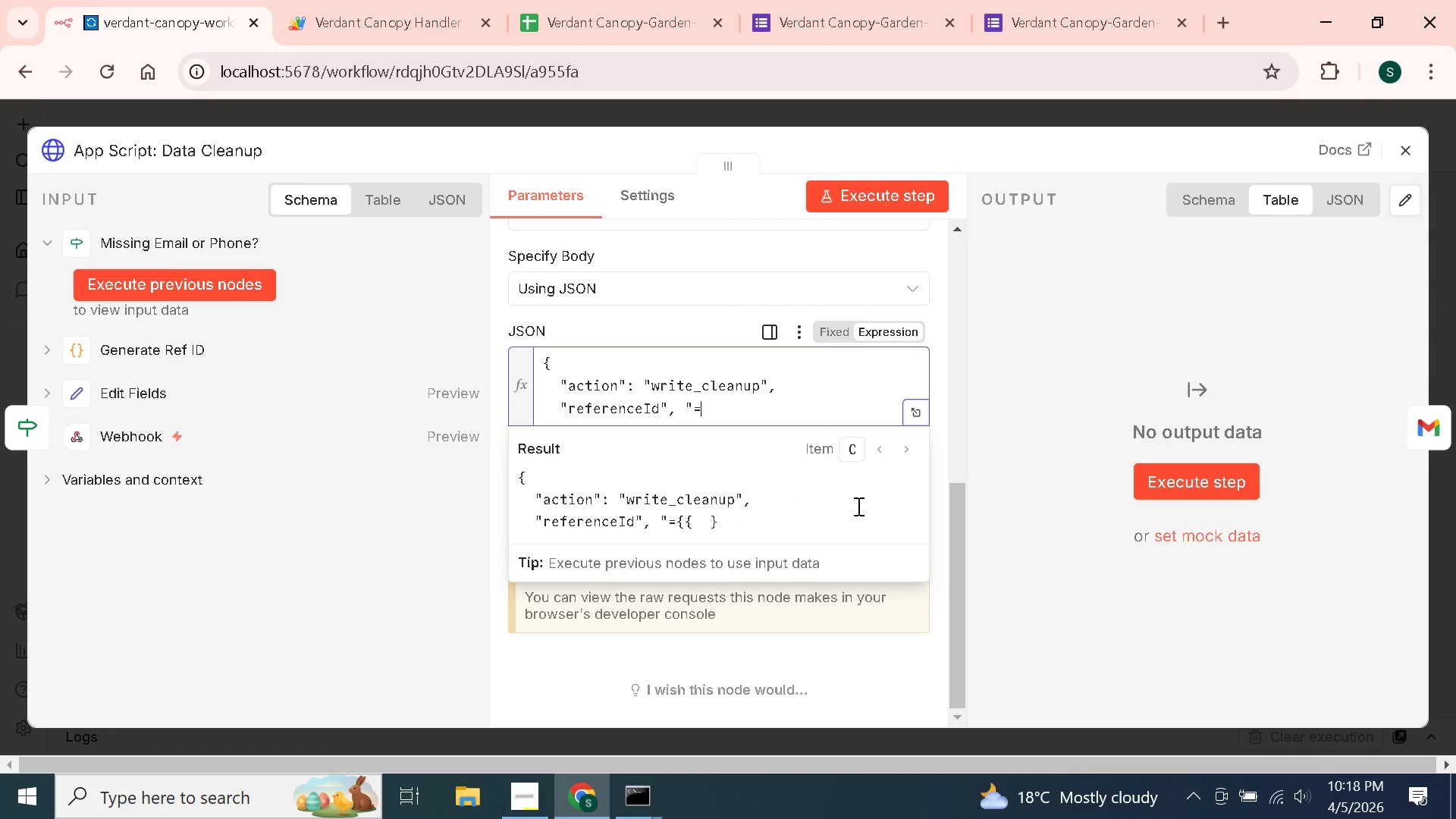 
key(Backspace)
 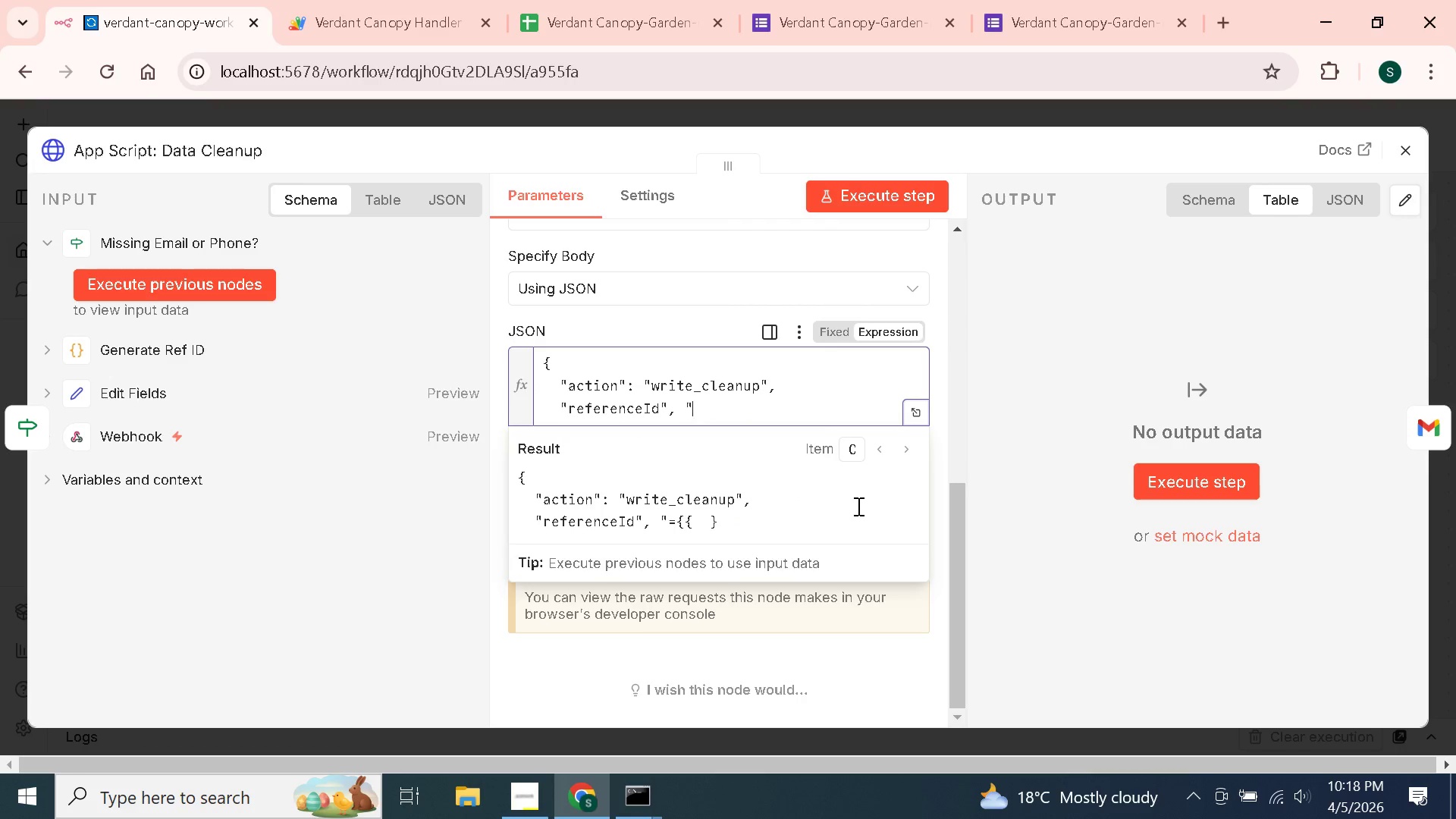 
key(Backspace)
 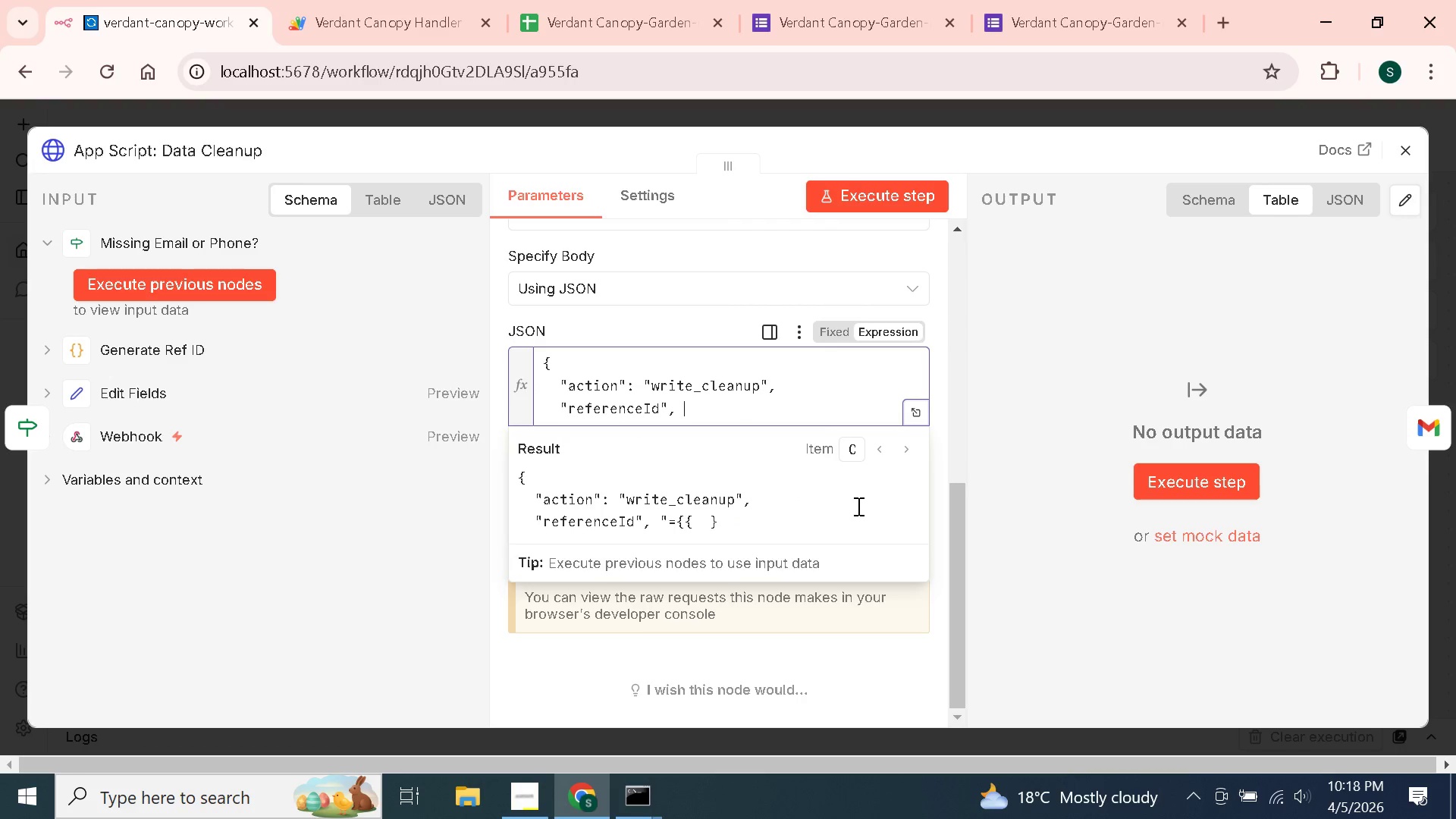 
key(Backspace)
 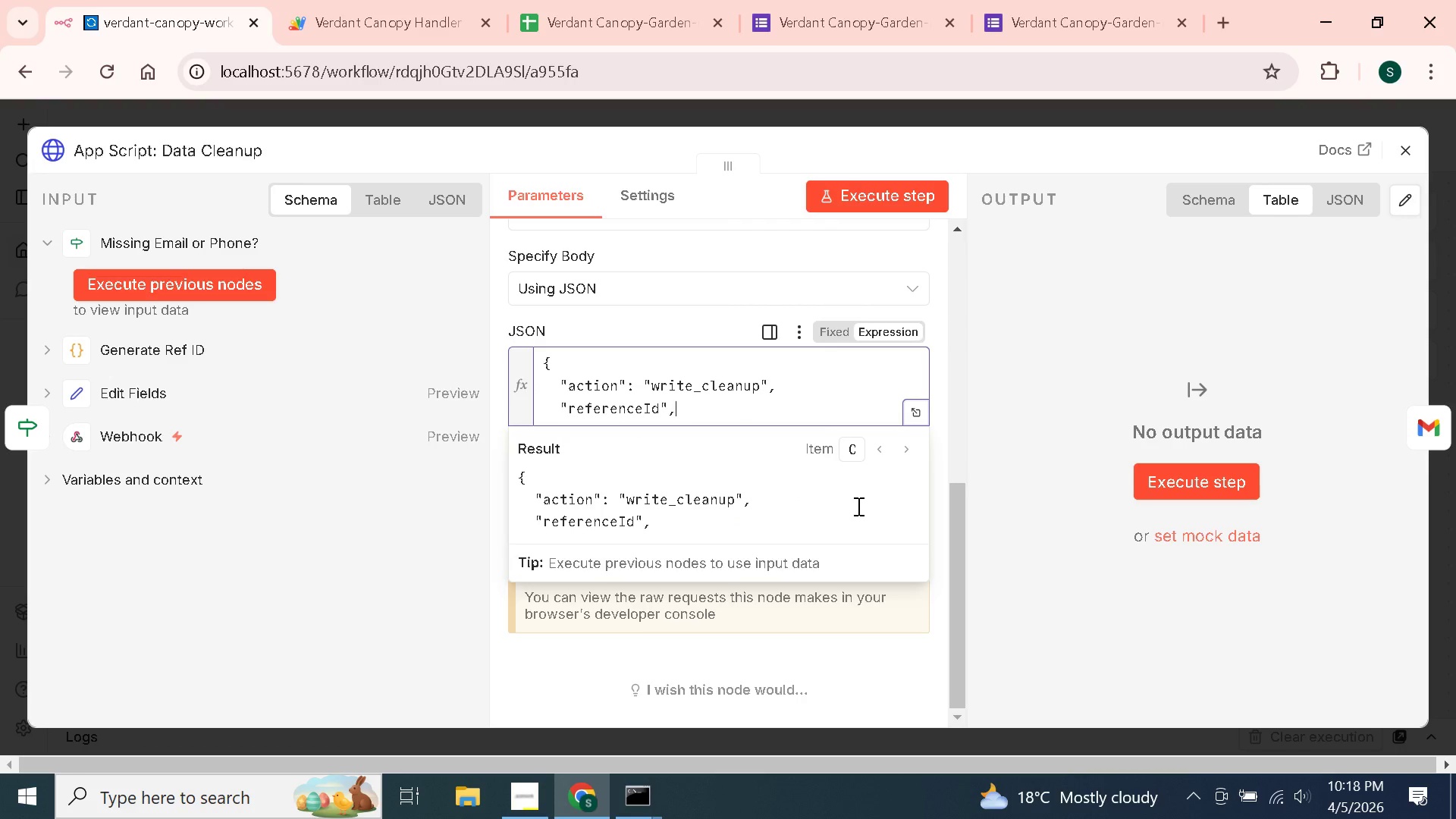 
key(Backspace)
 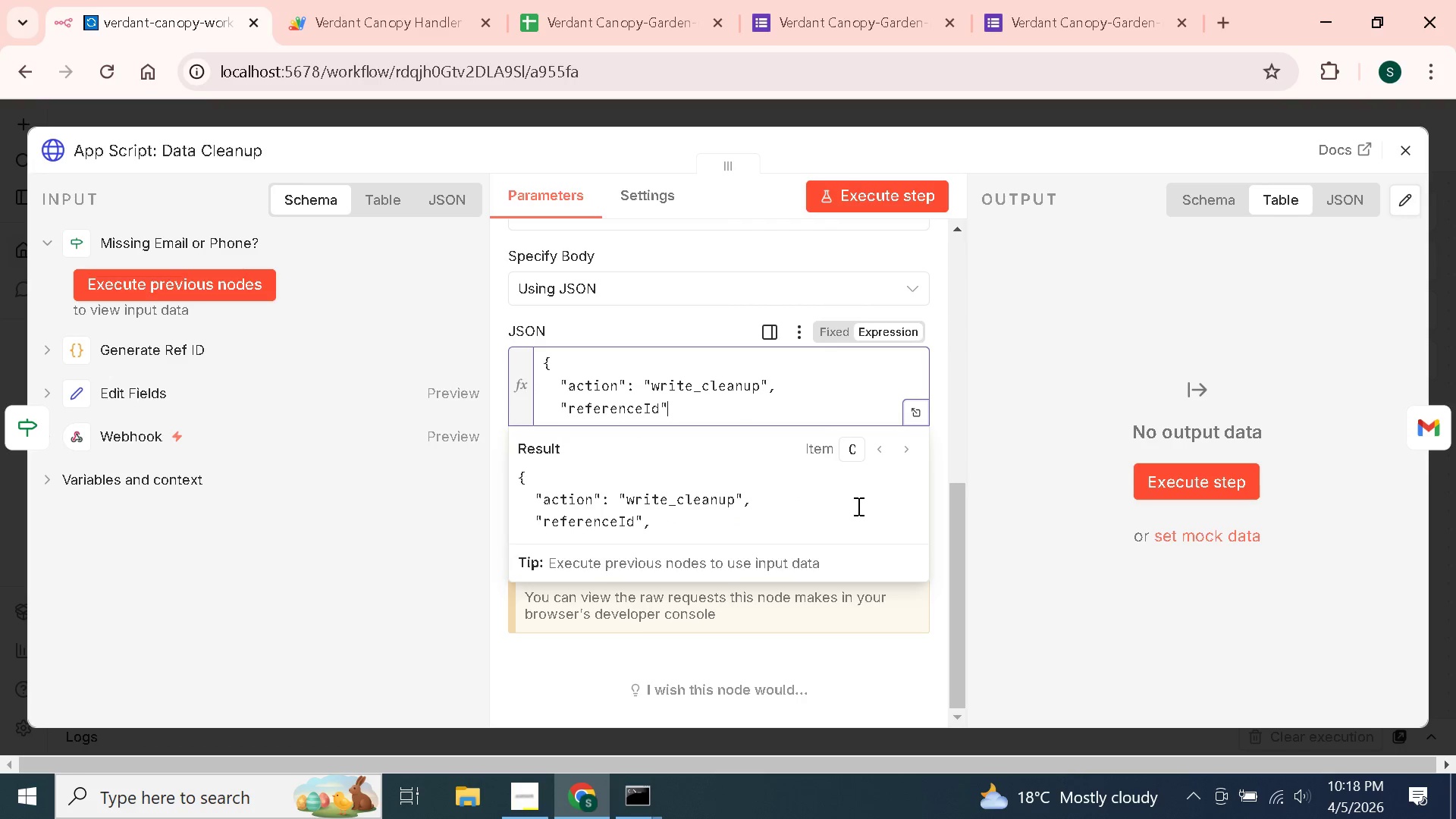 
key(Backspace)
 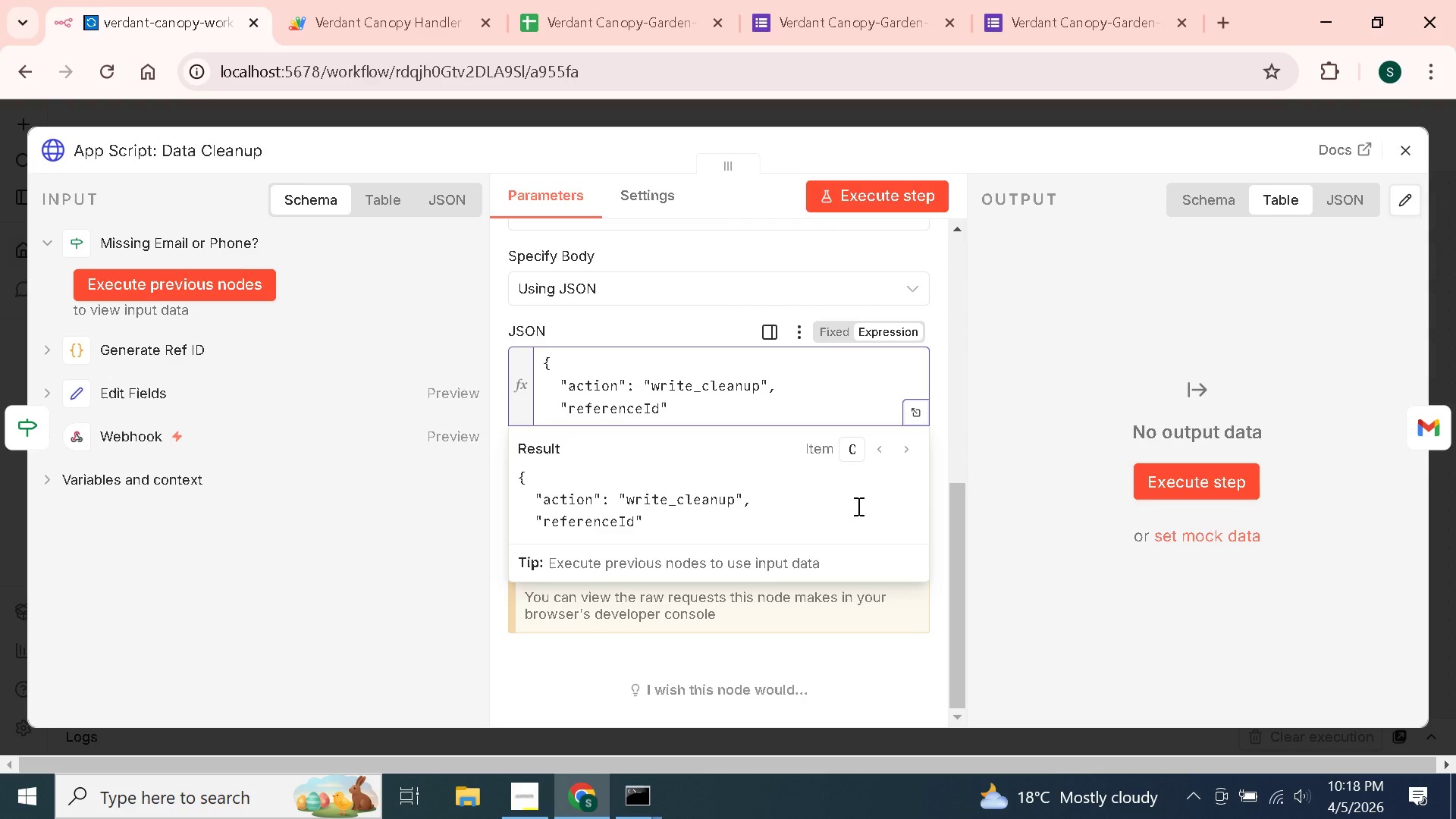 
key(Space)
 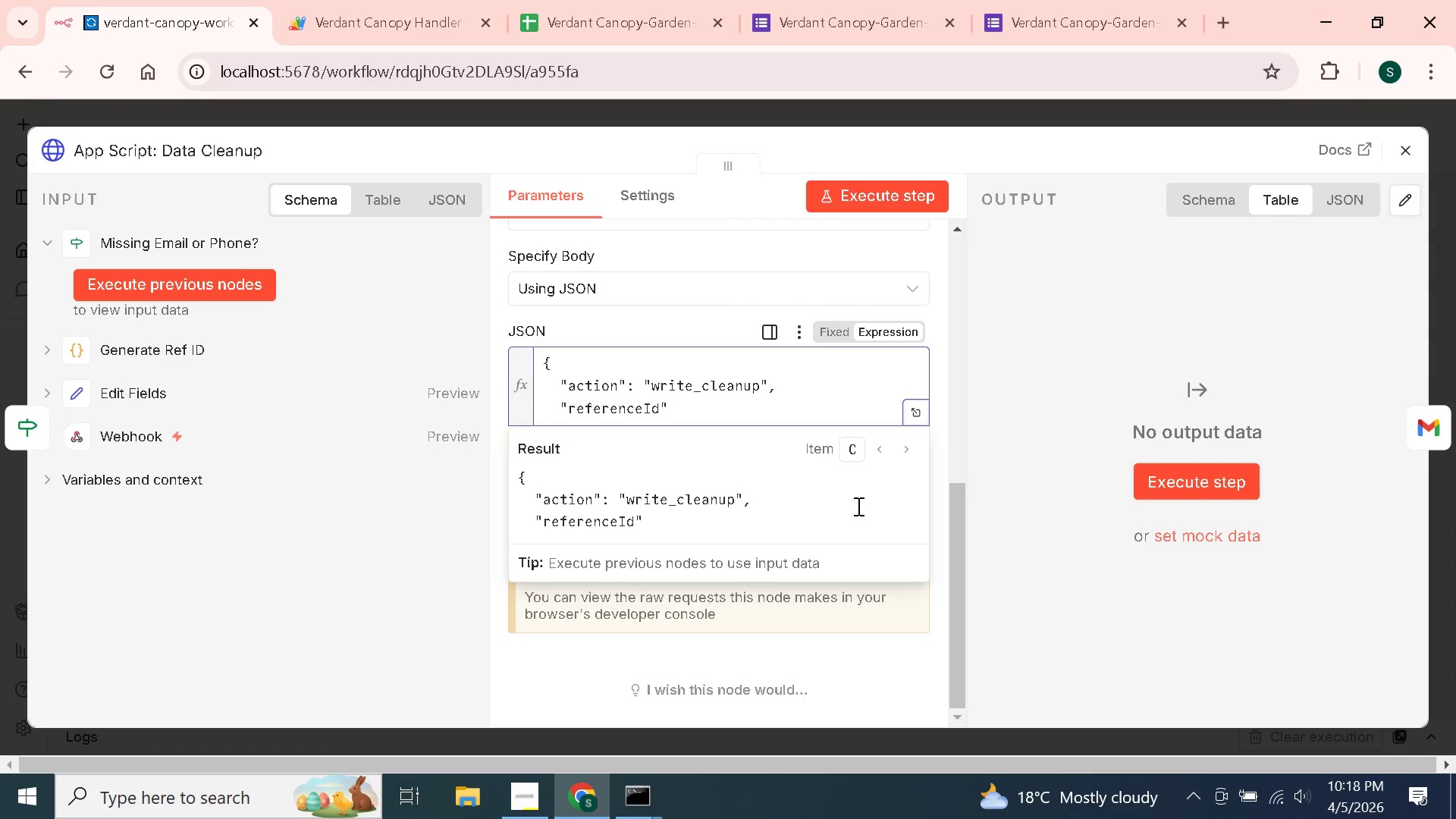 
key(Backspace)
 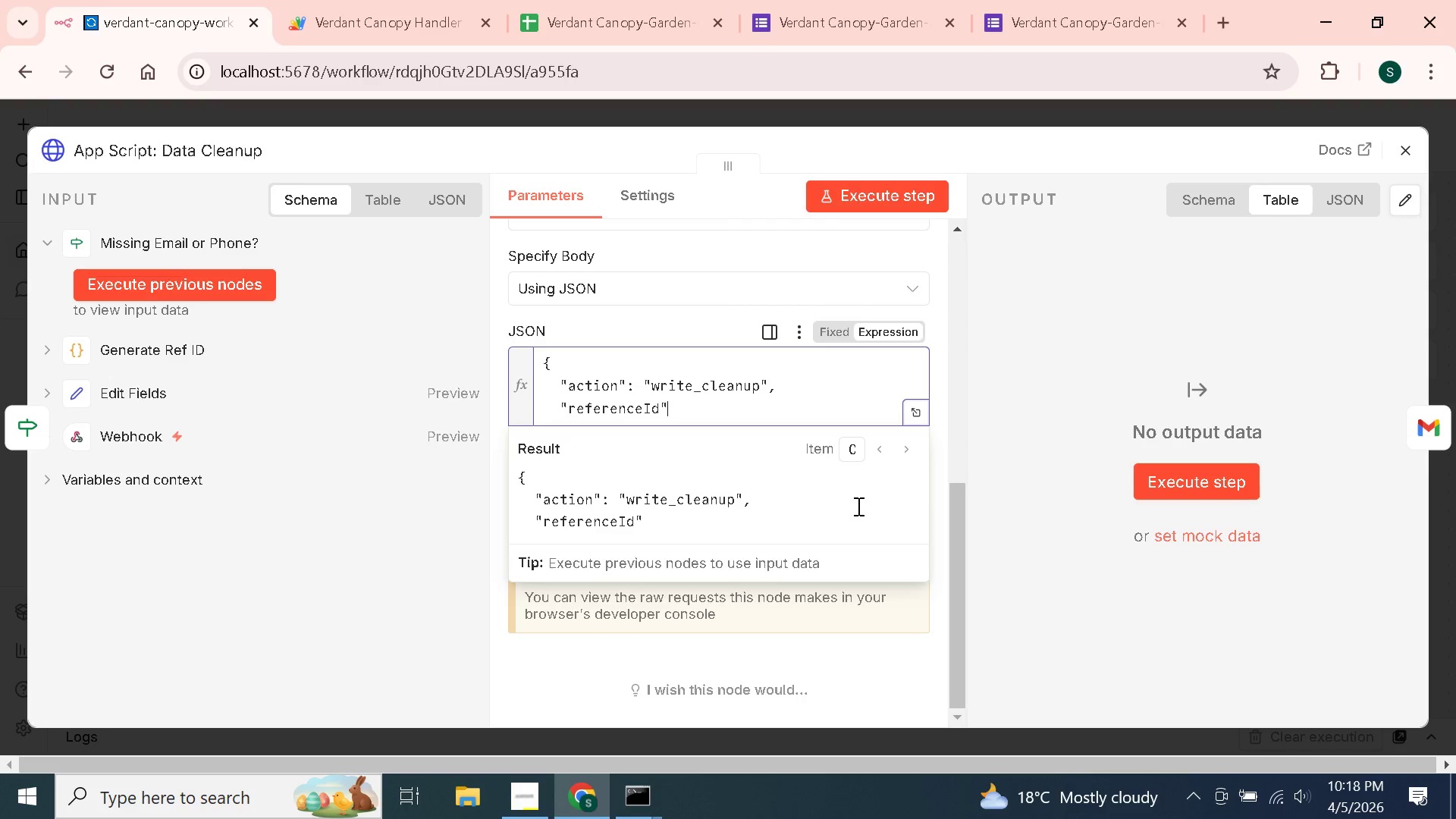 
key(Shift+Semicolon)
 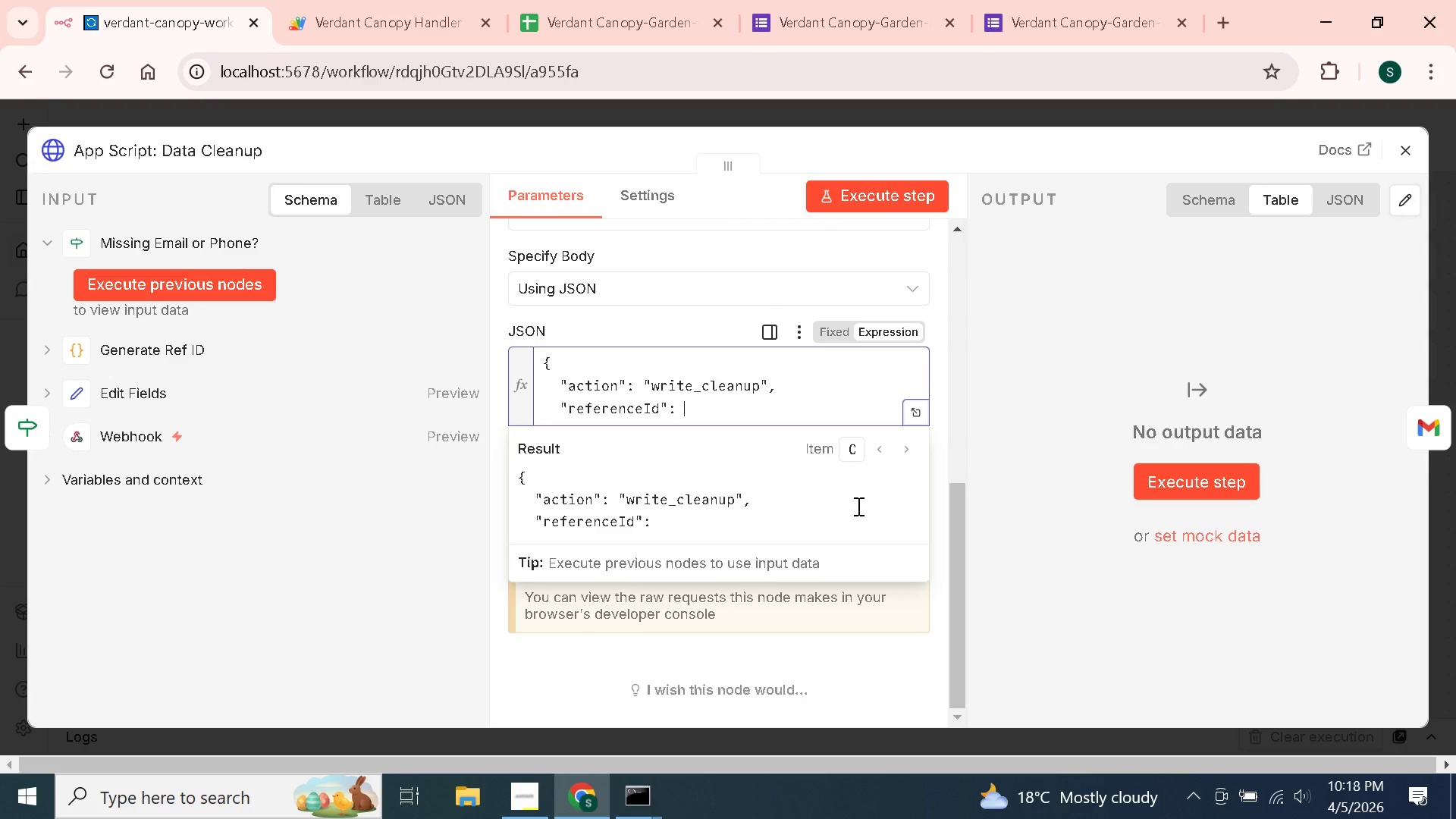 
key(Space)
 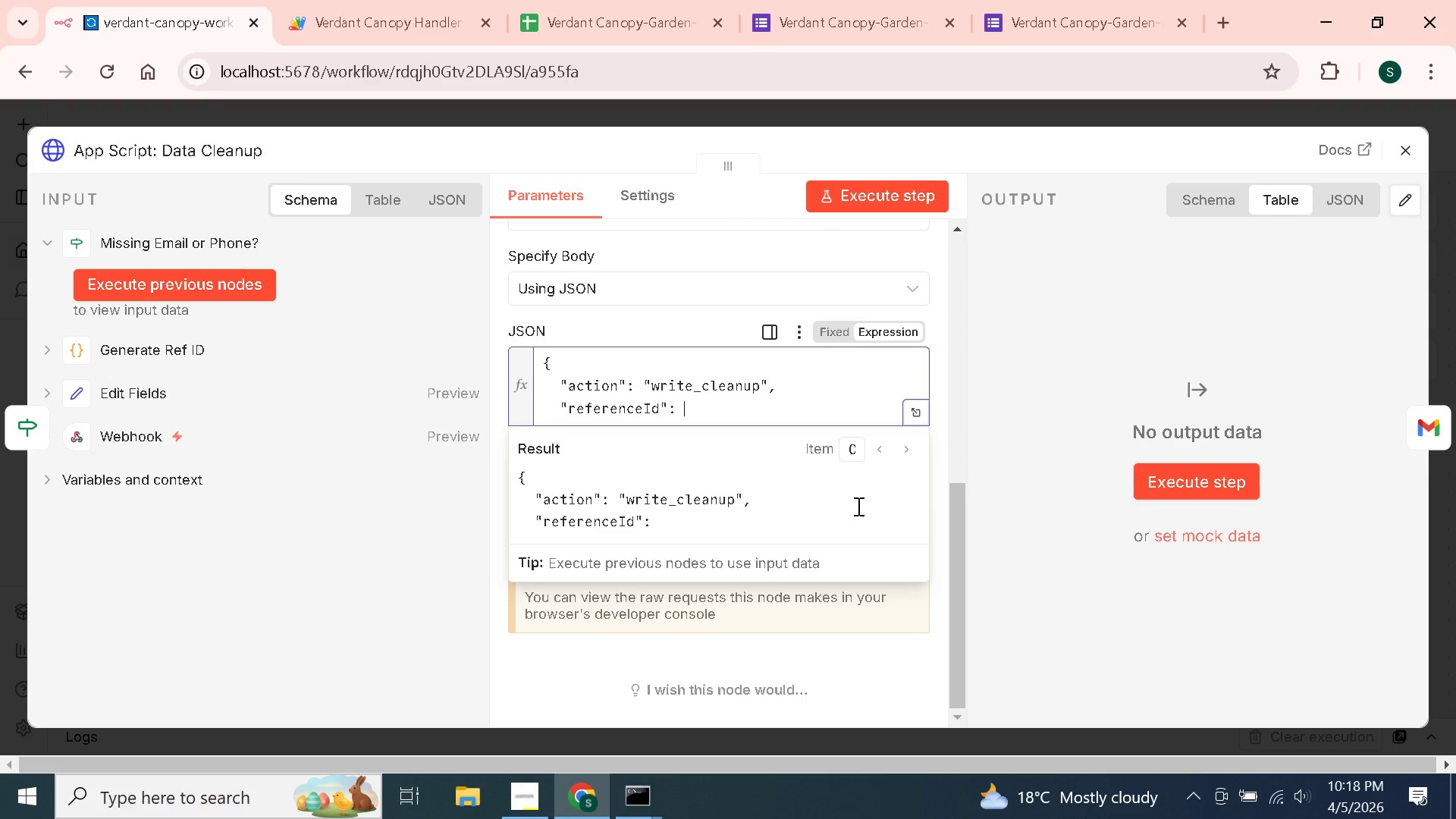 
key(Shift+Quote)
 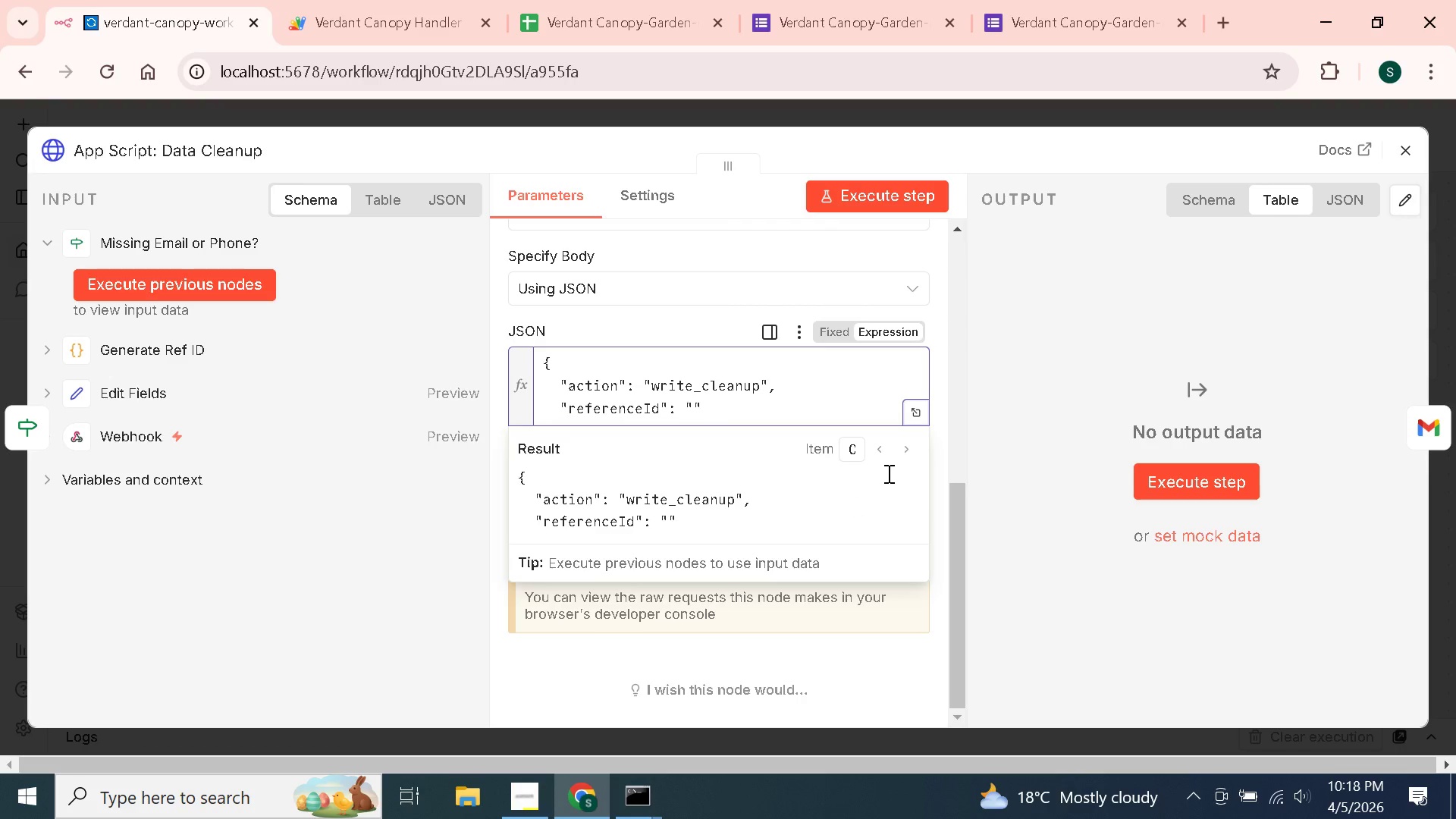 
left_click([1013, 362])
 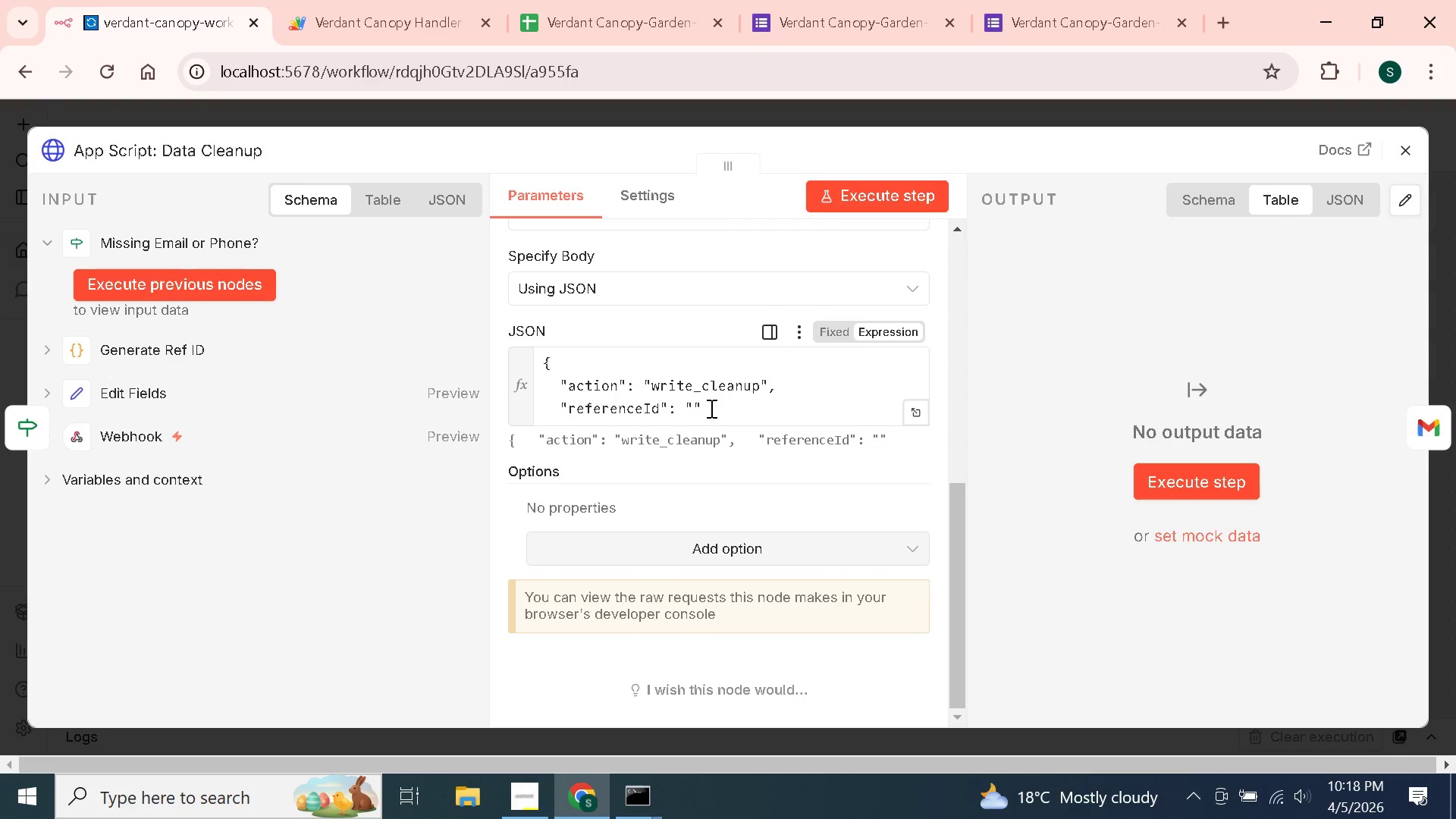 
left_click([694, 404])
 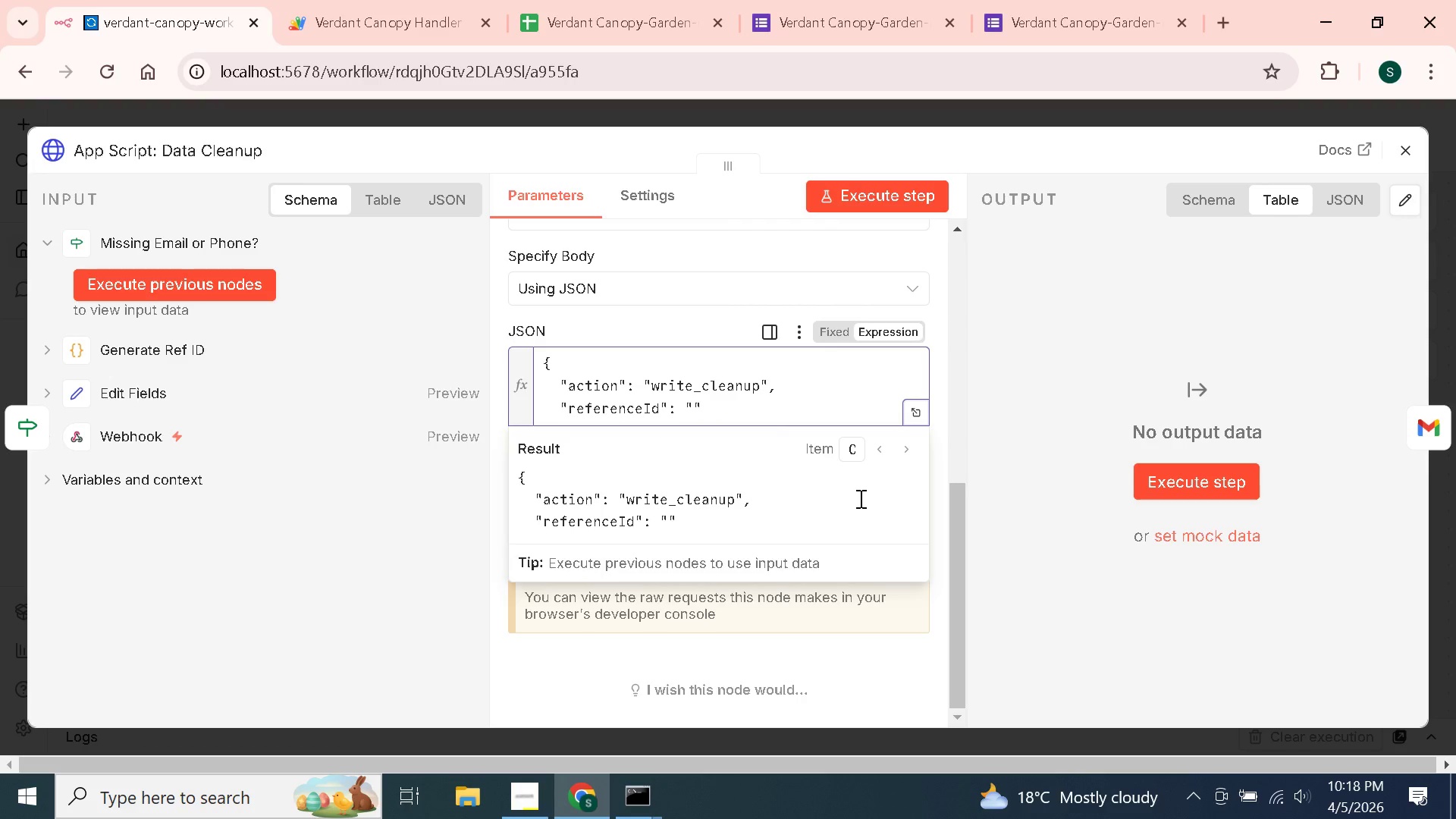 
type(={{ $json.referenceId }})
 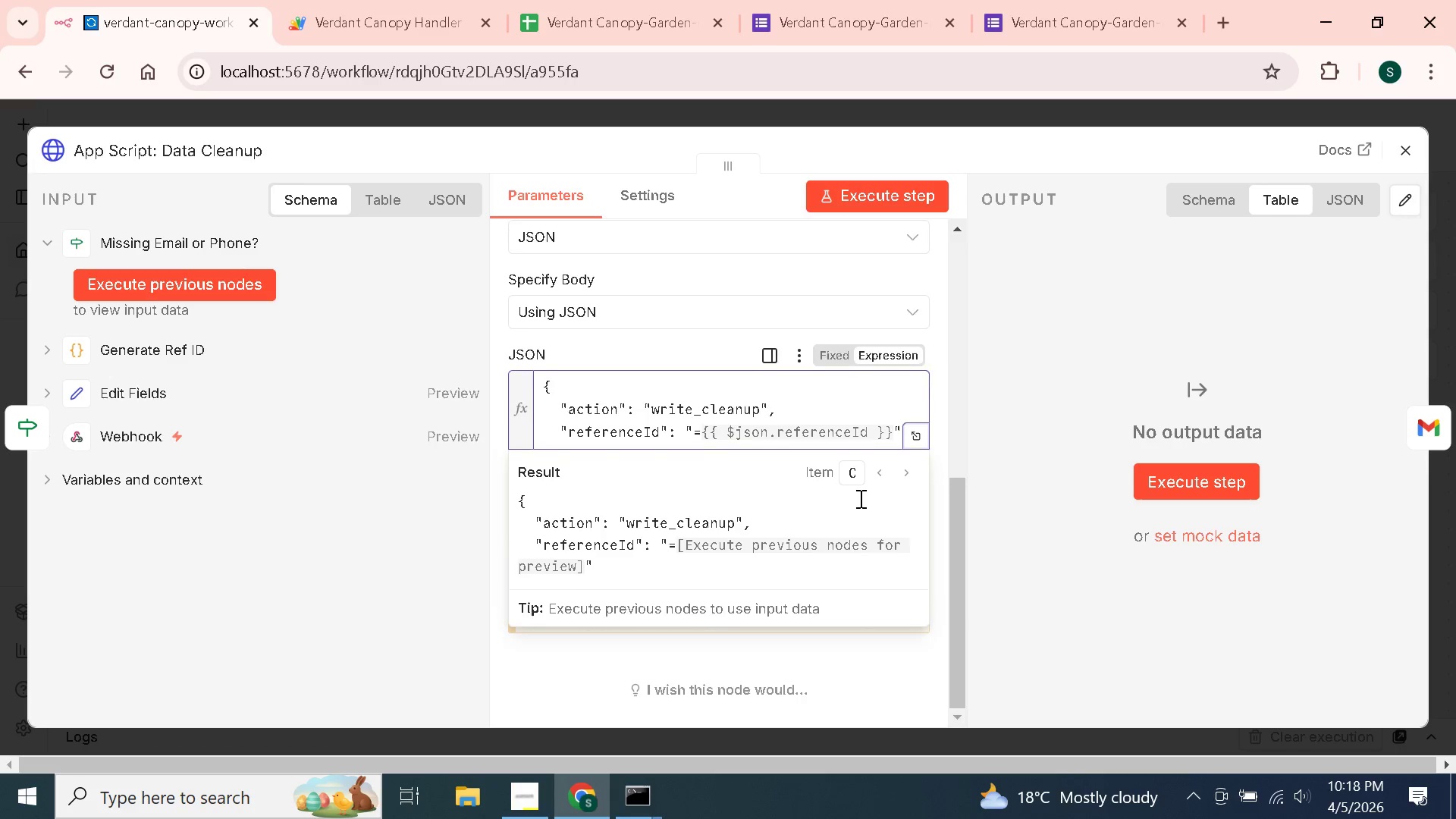 
key(ArrowRight)
 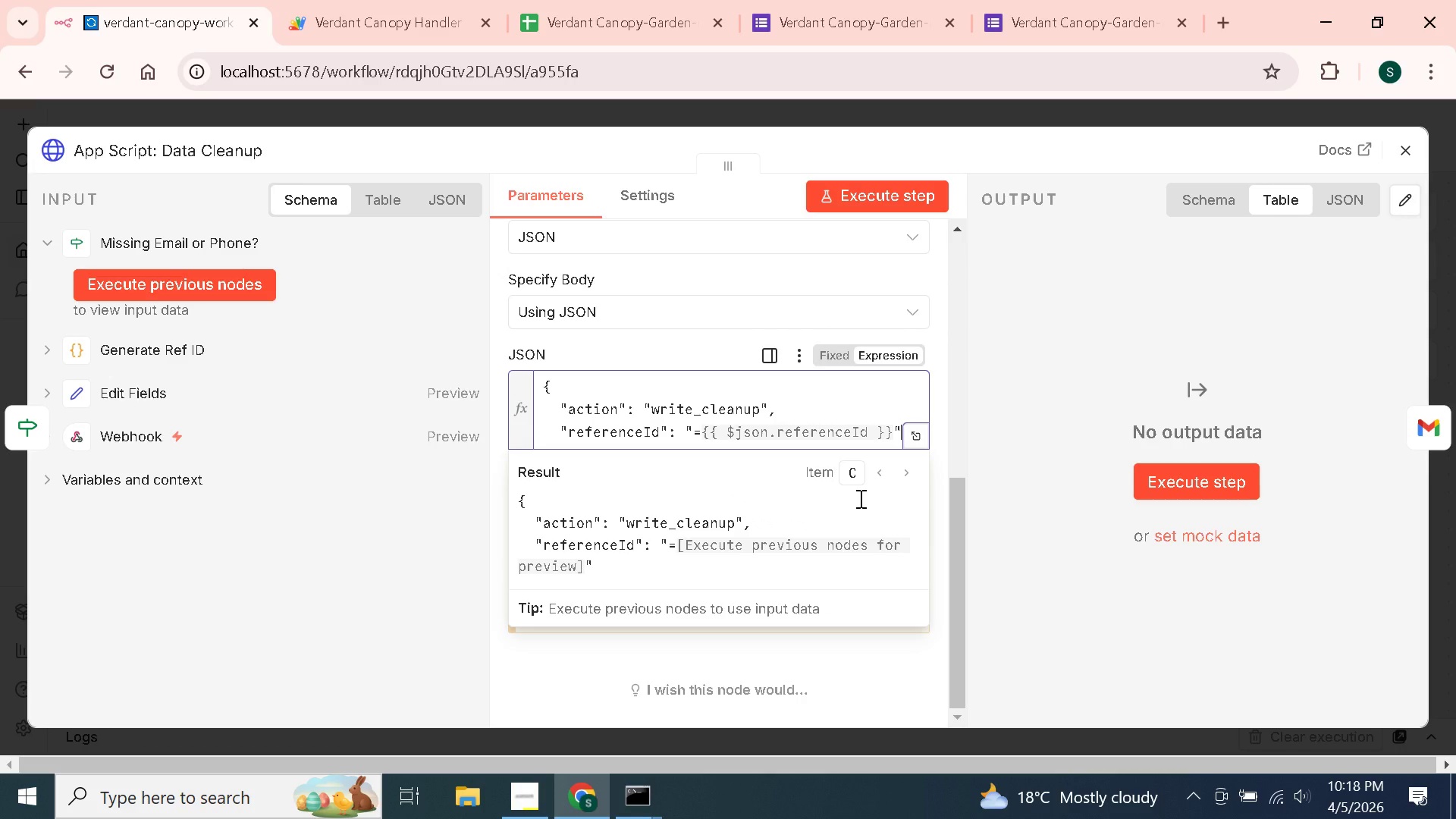 
key(Comma)
 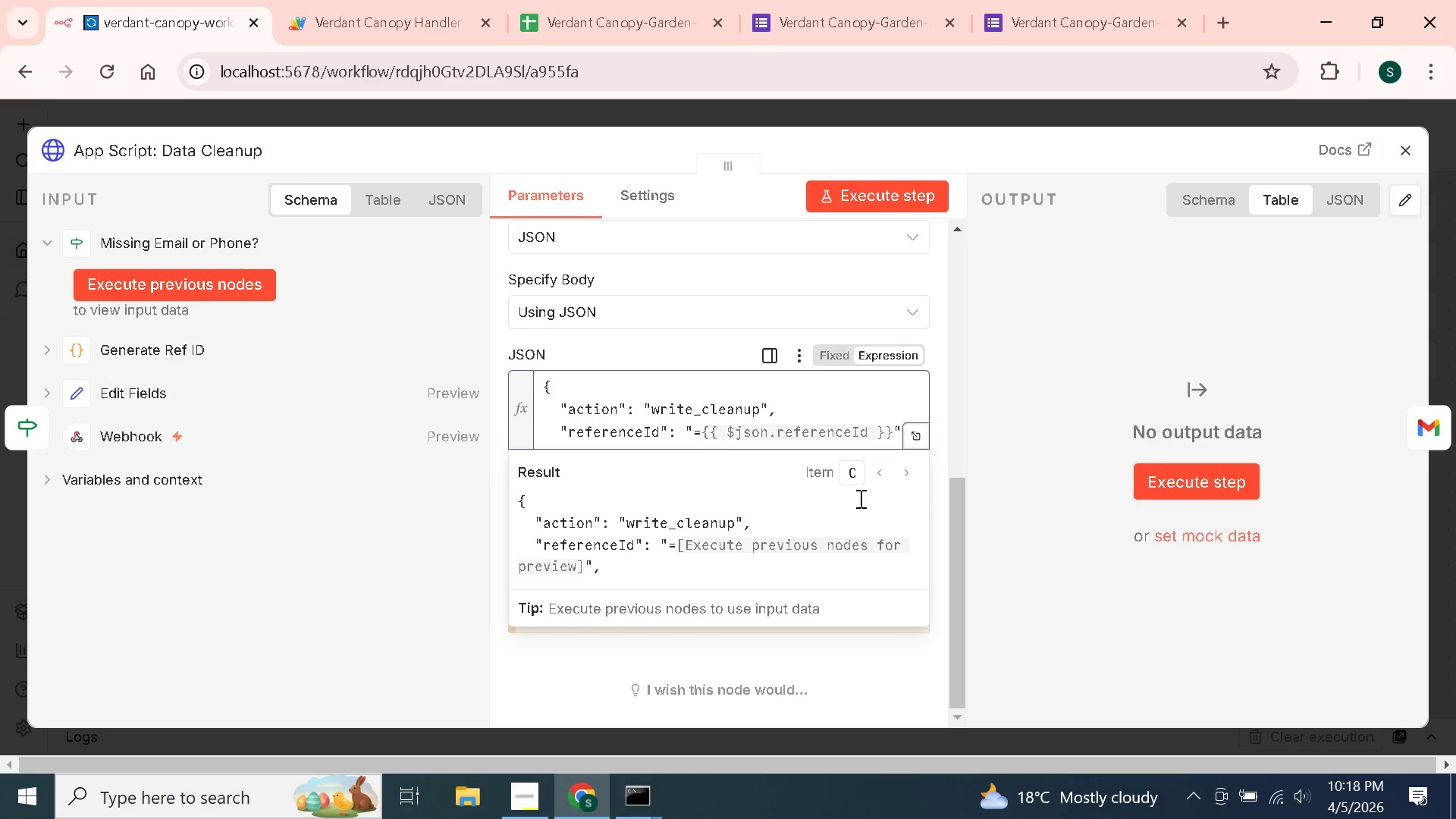 
key(Enter)
 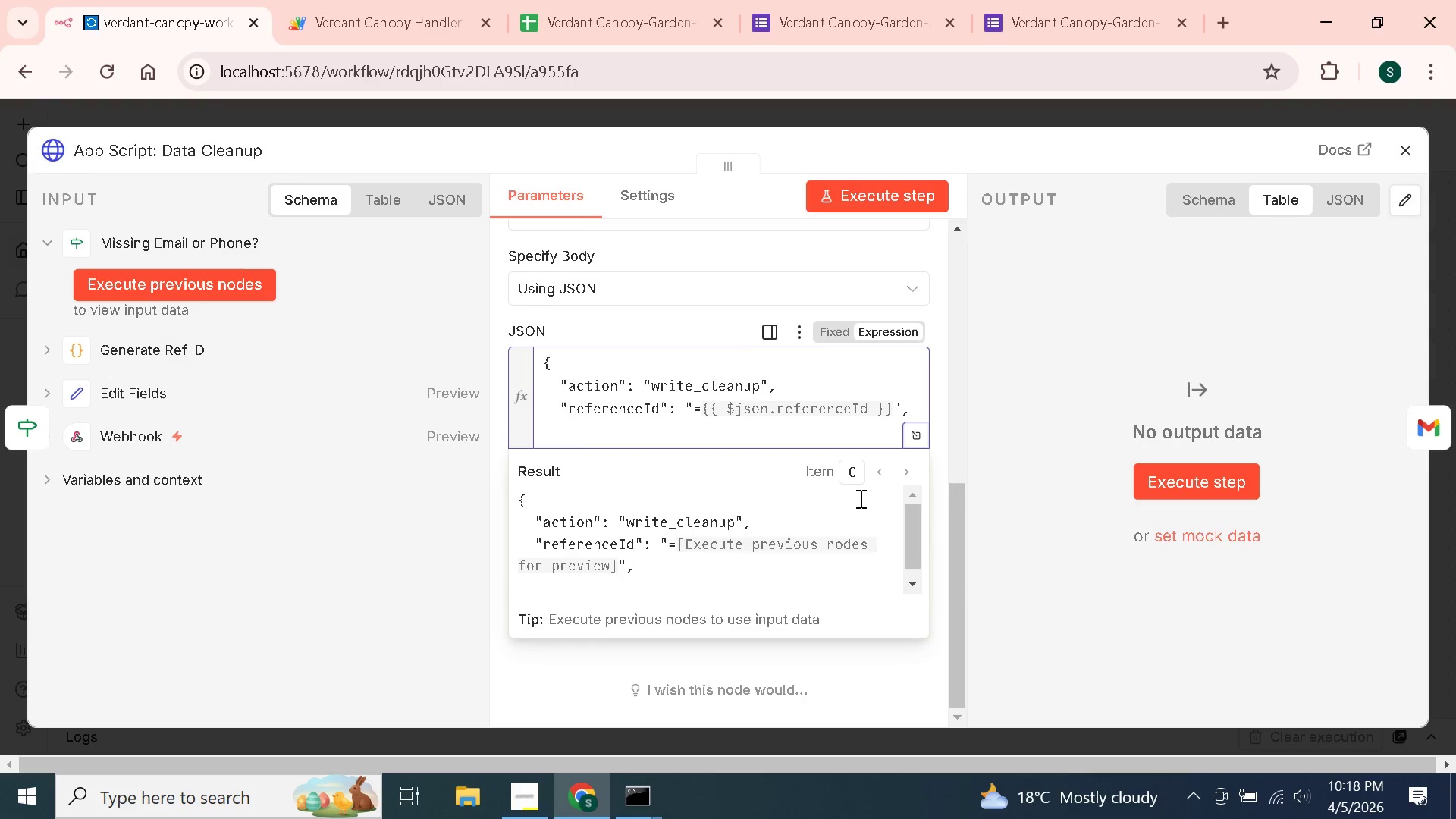 
key(Tab)
 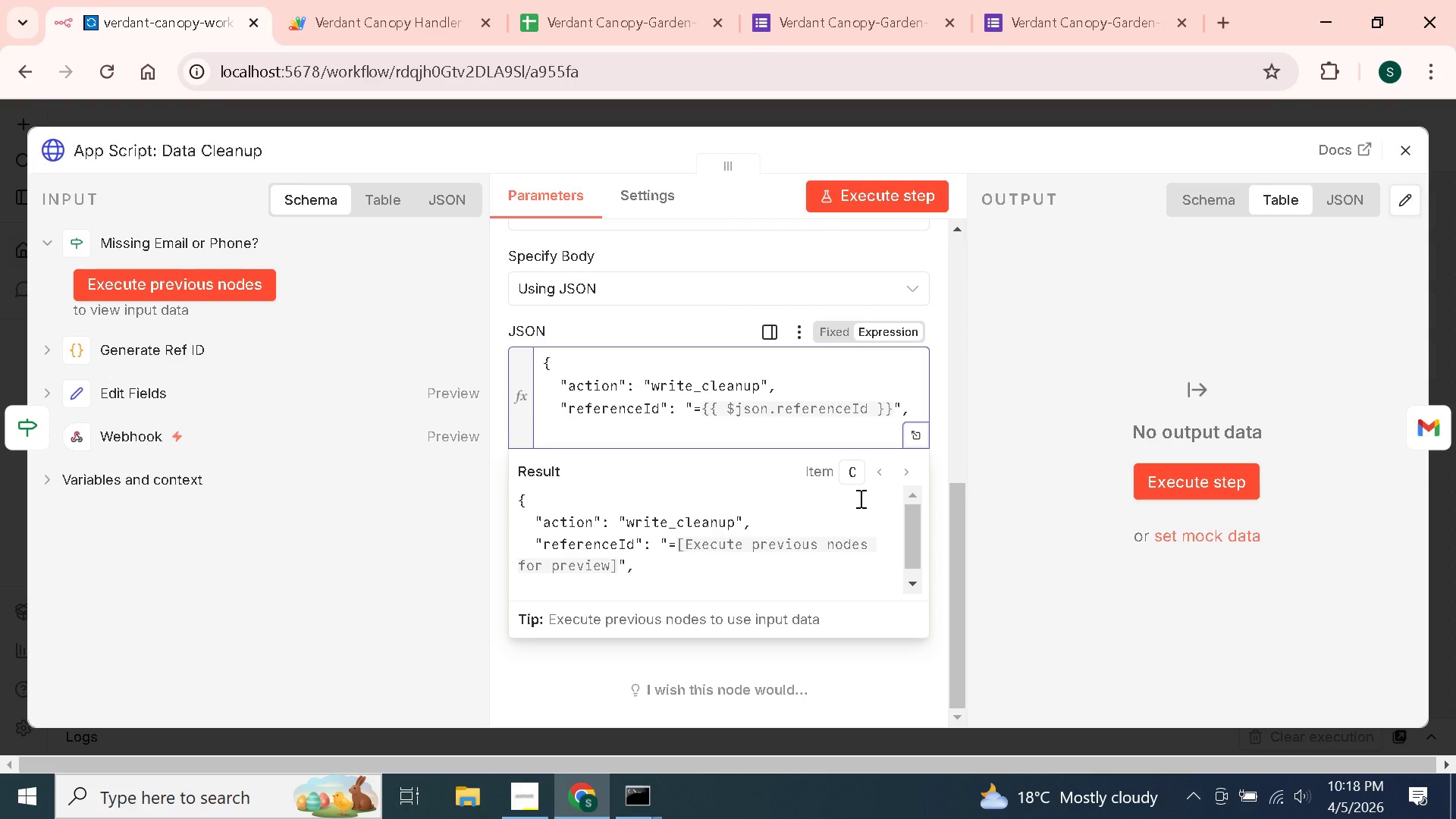 
type("timestamp": "=)
 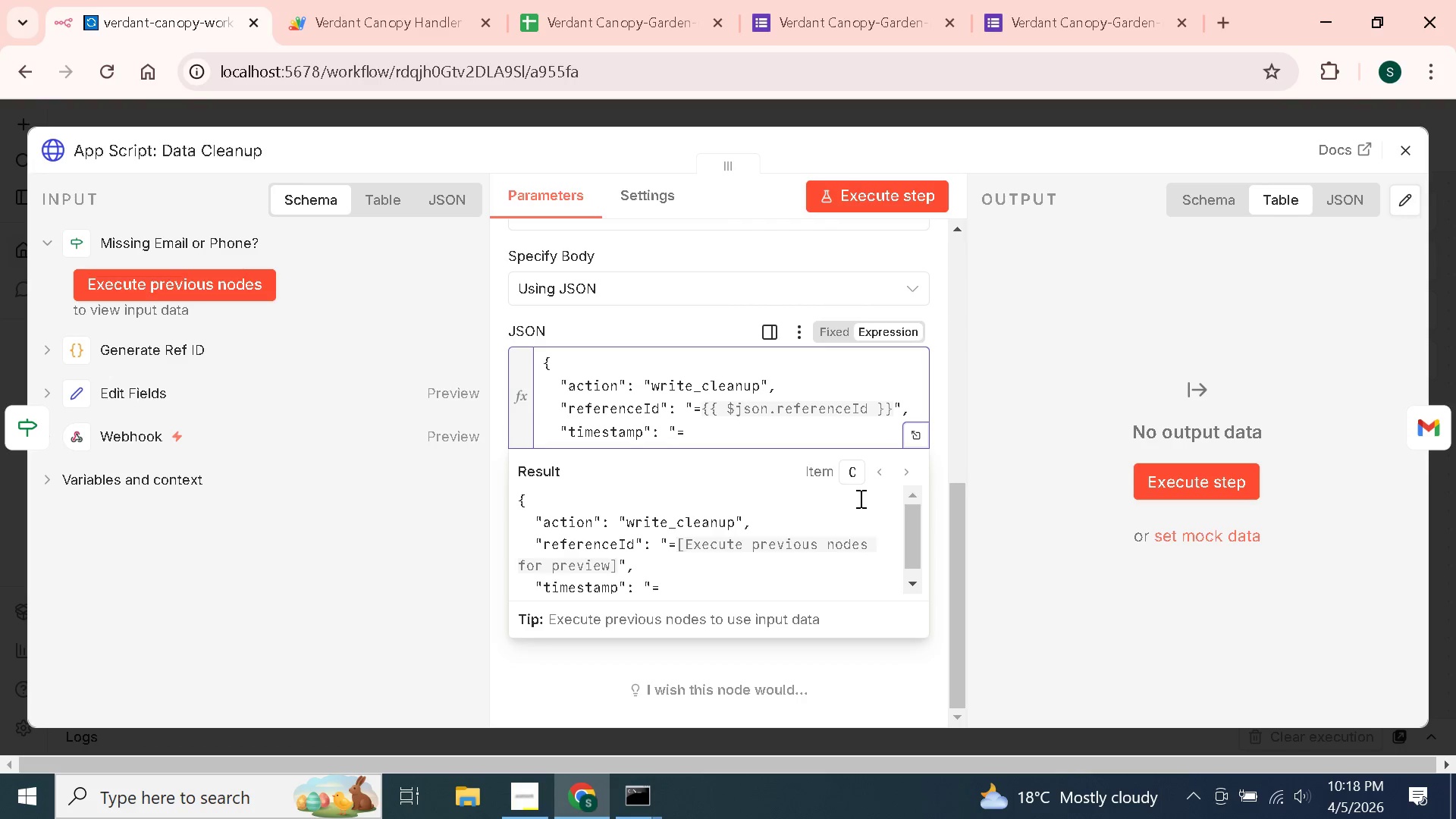 
type({{ $json)
 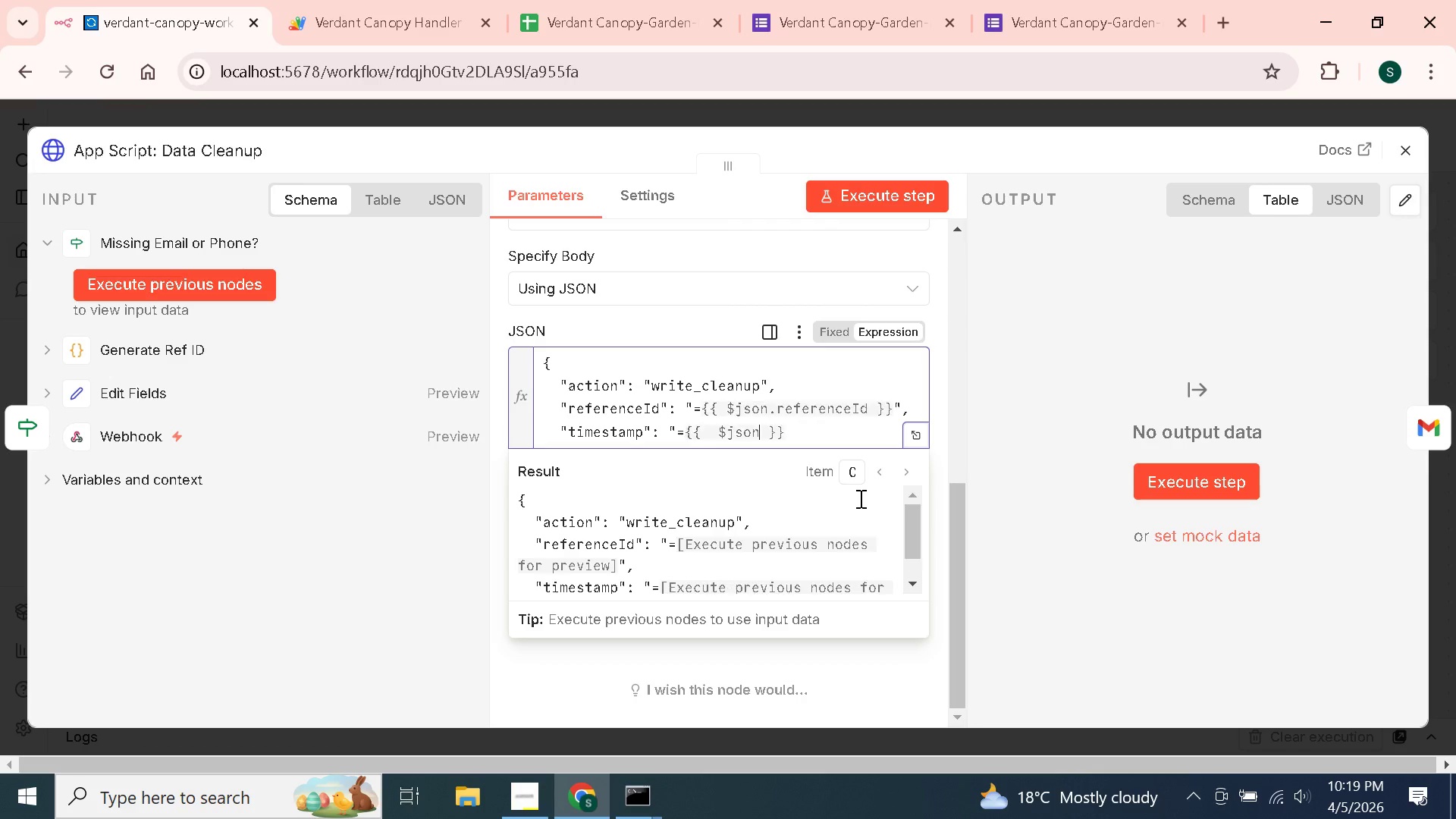 
wait(5.27)
 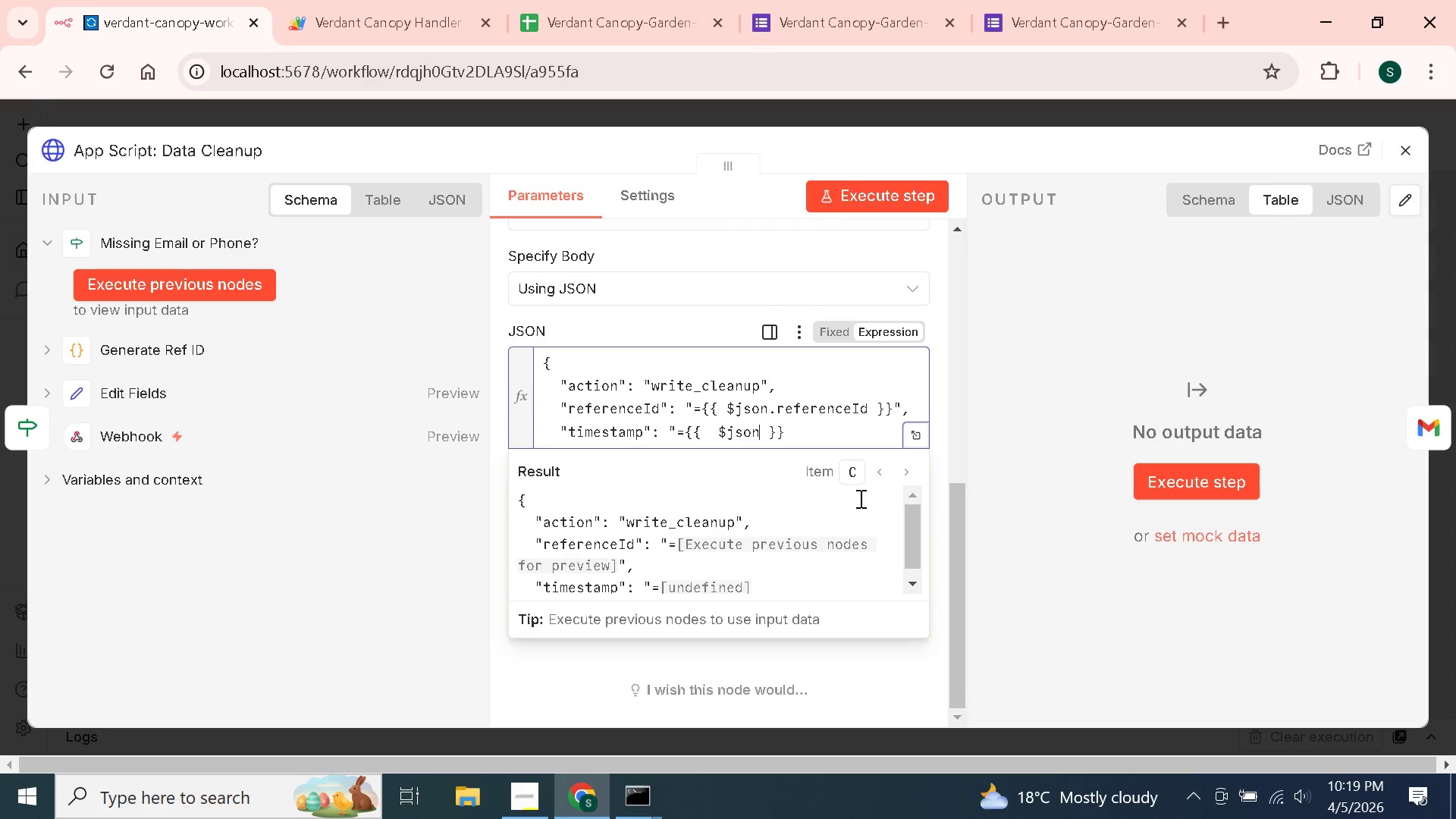 
type(.timestamp }})
key(Backspace)
key(Backspace)
key(Backspace)
 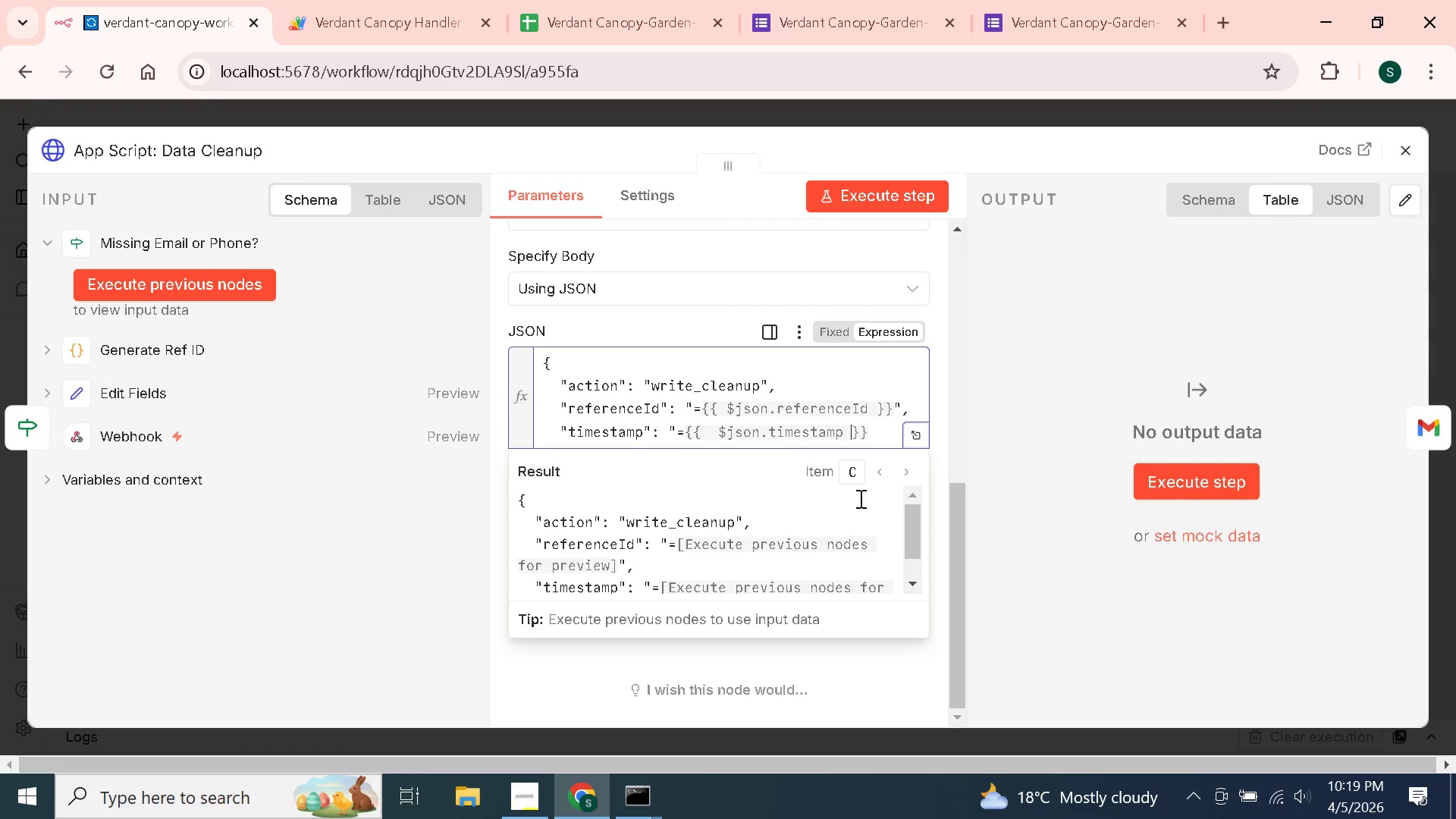 
key(ArrowRight)
 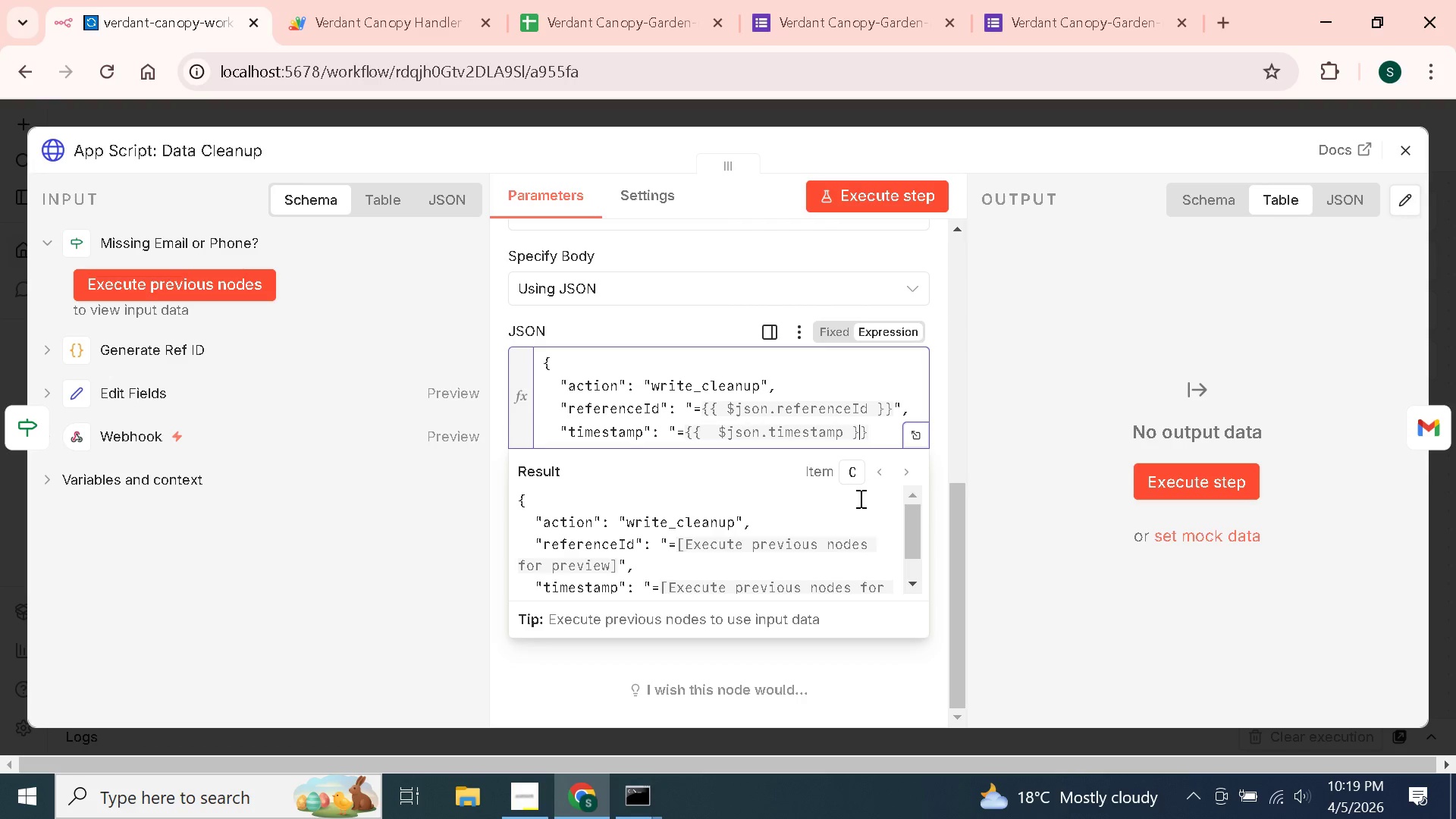 
key(ArrowRight)
 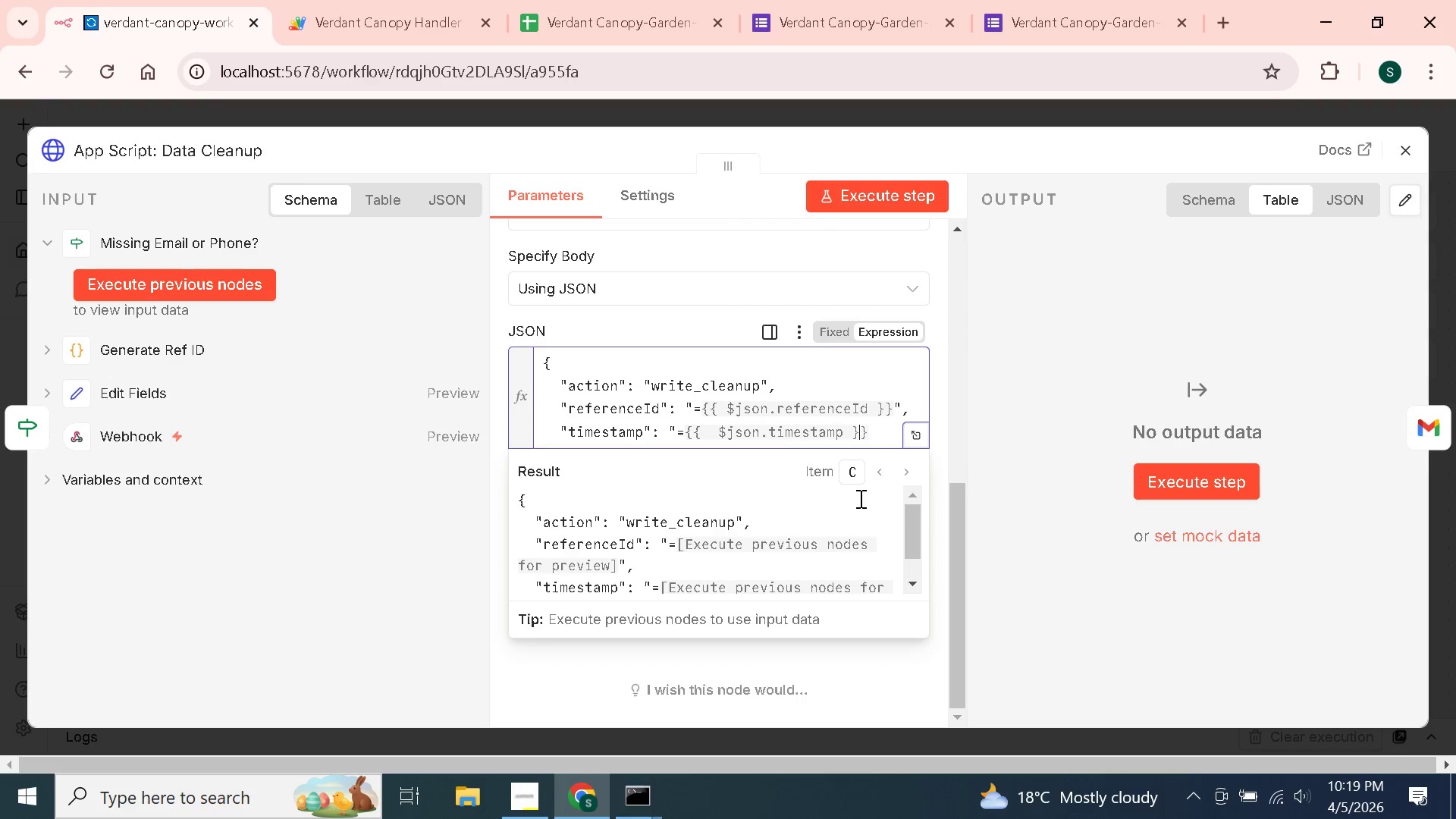 
key(ArrowRight)
 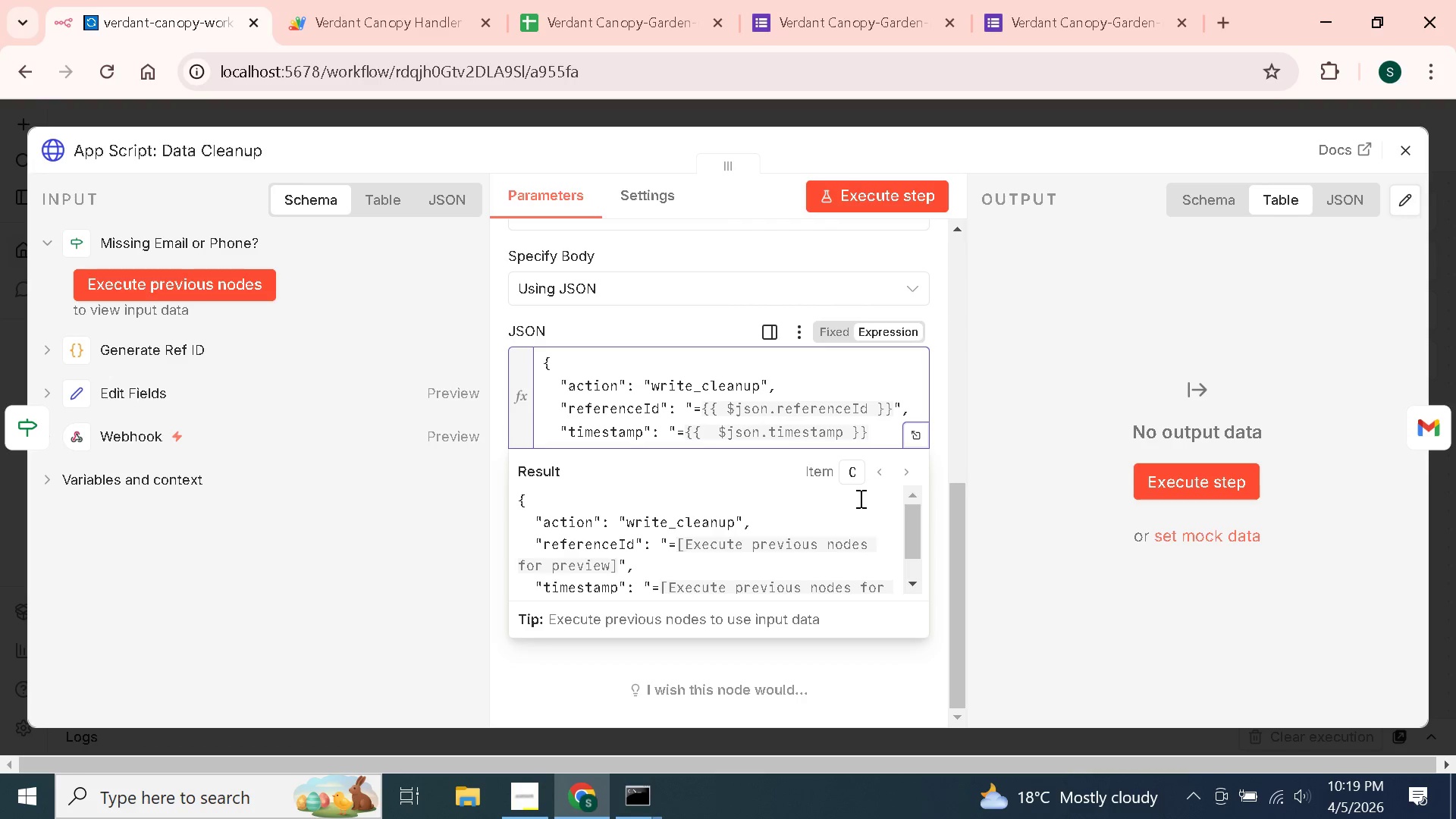 
key(Shift+Quote)
 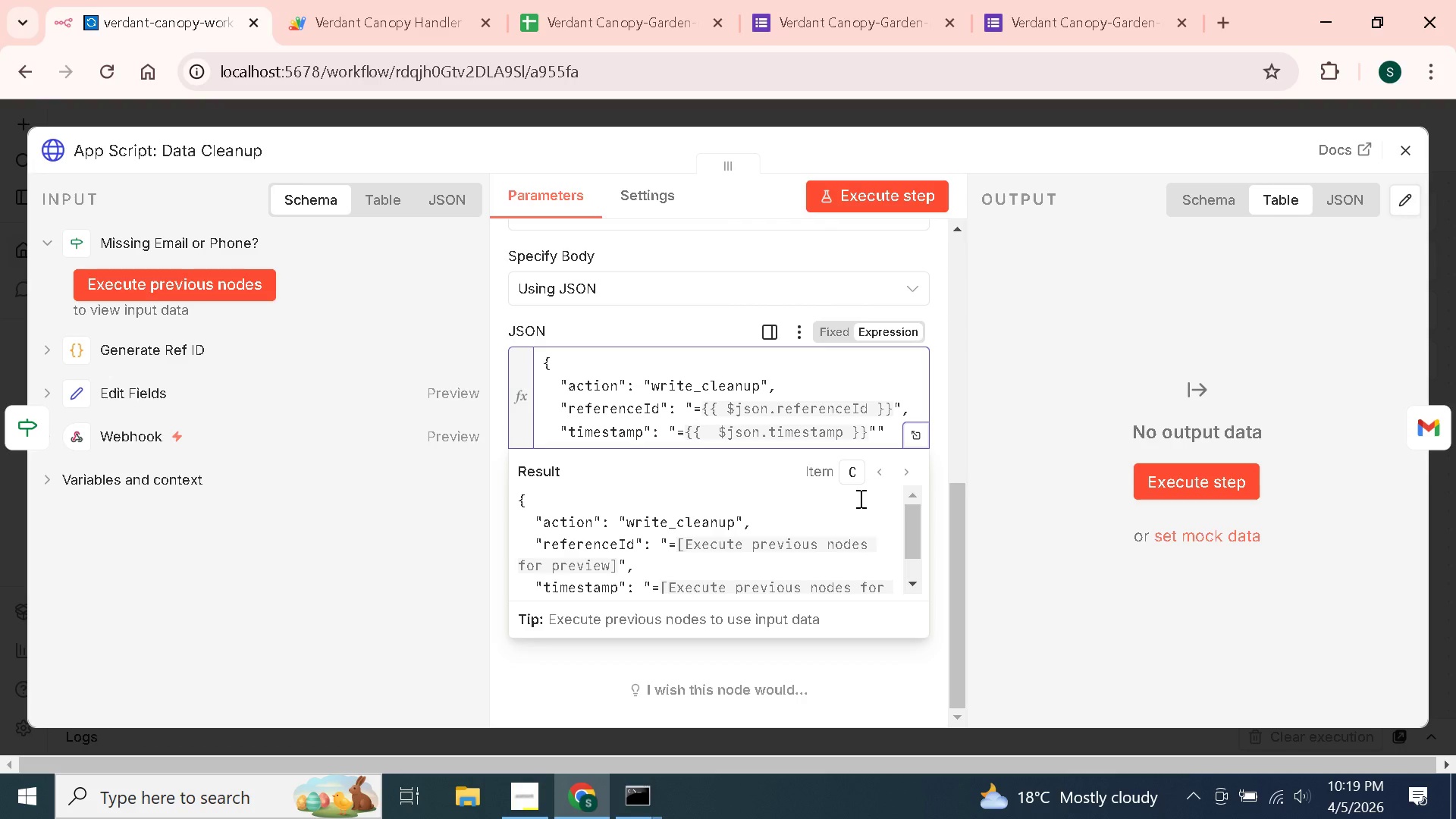 
key(Backspace)
 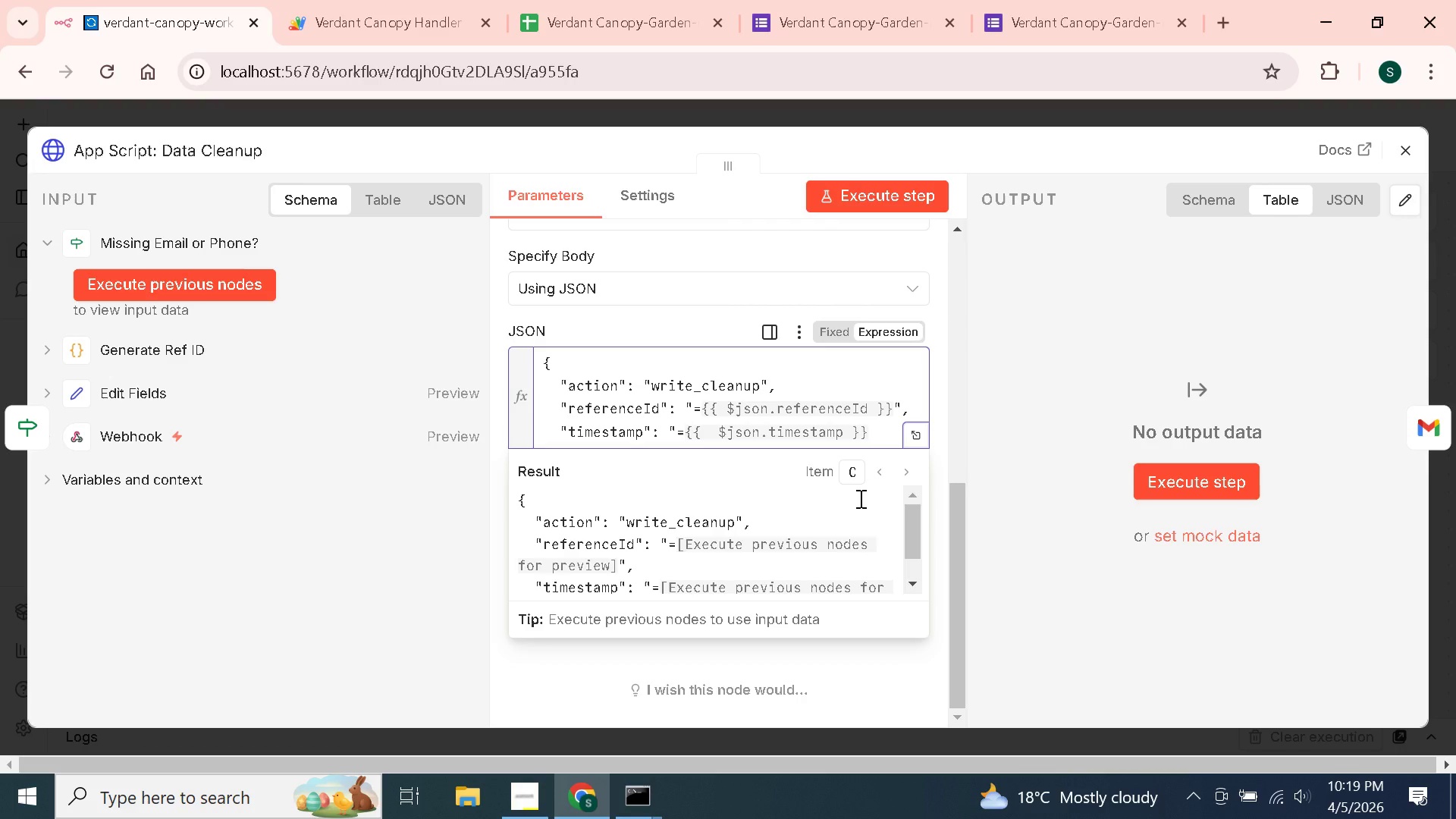 
key(ArrowRight)
 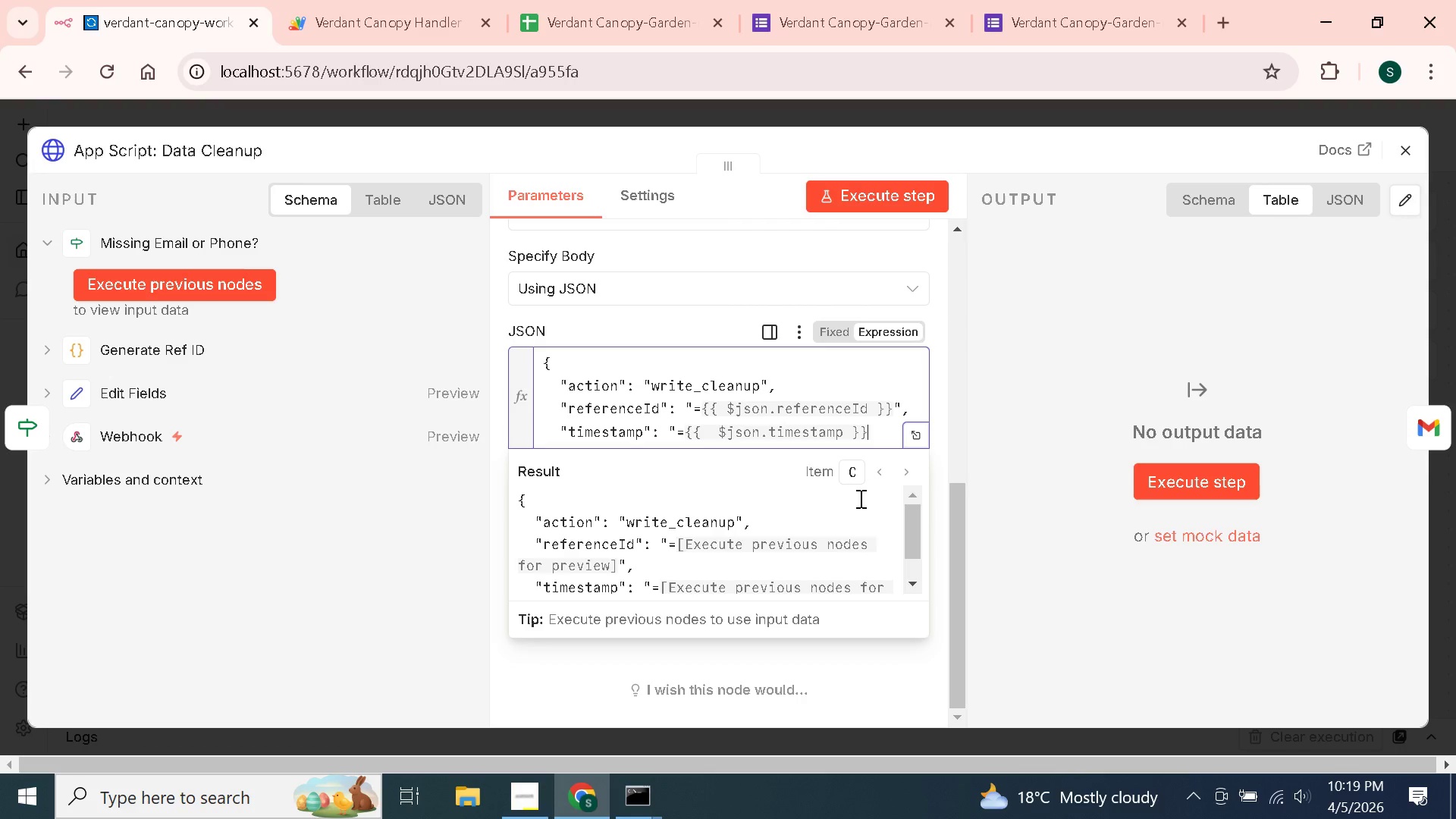 
key(ArrowRight)
 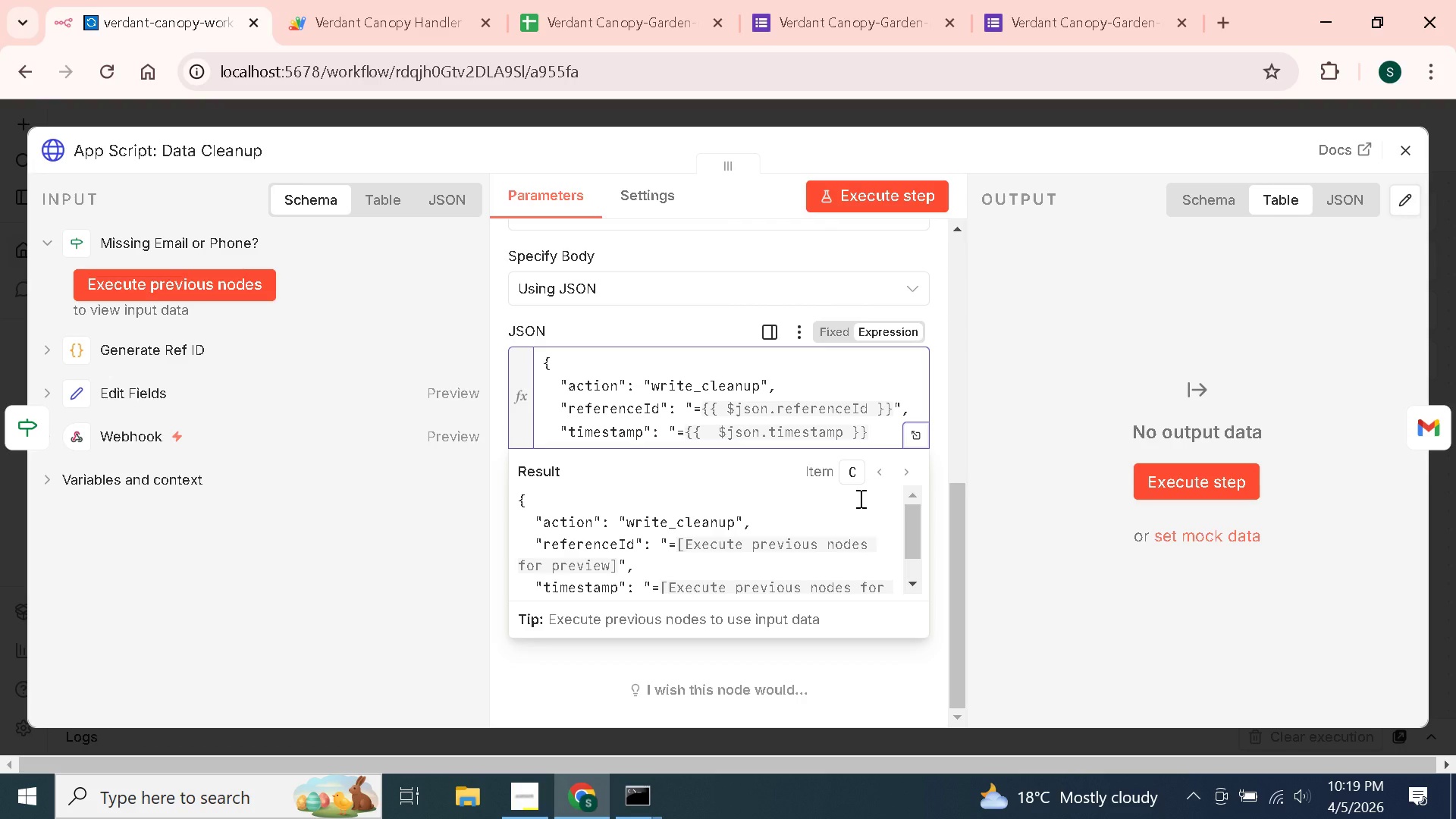 
key(Shift+Quote)
 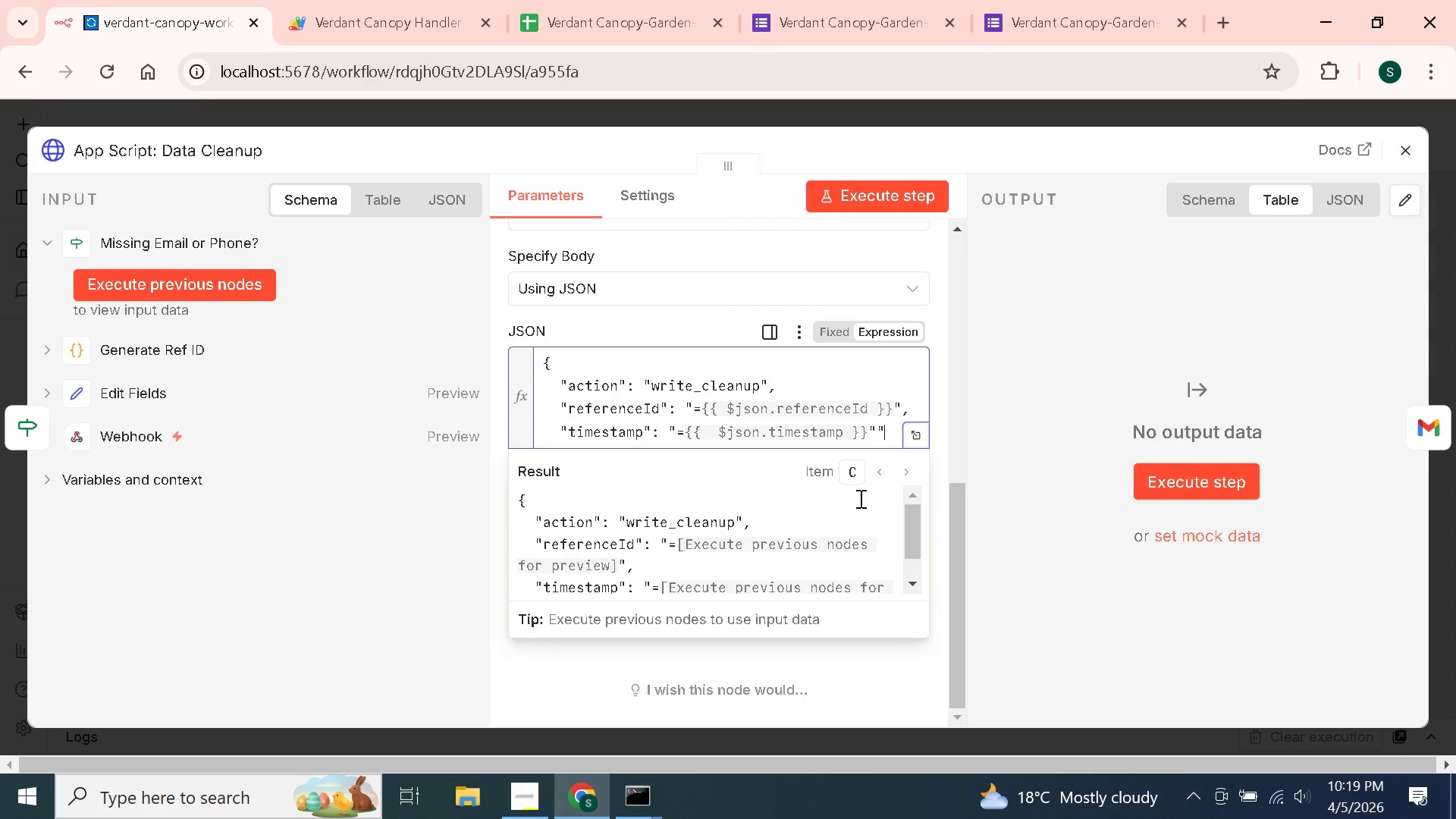 
key(ArrowRight)
 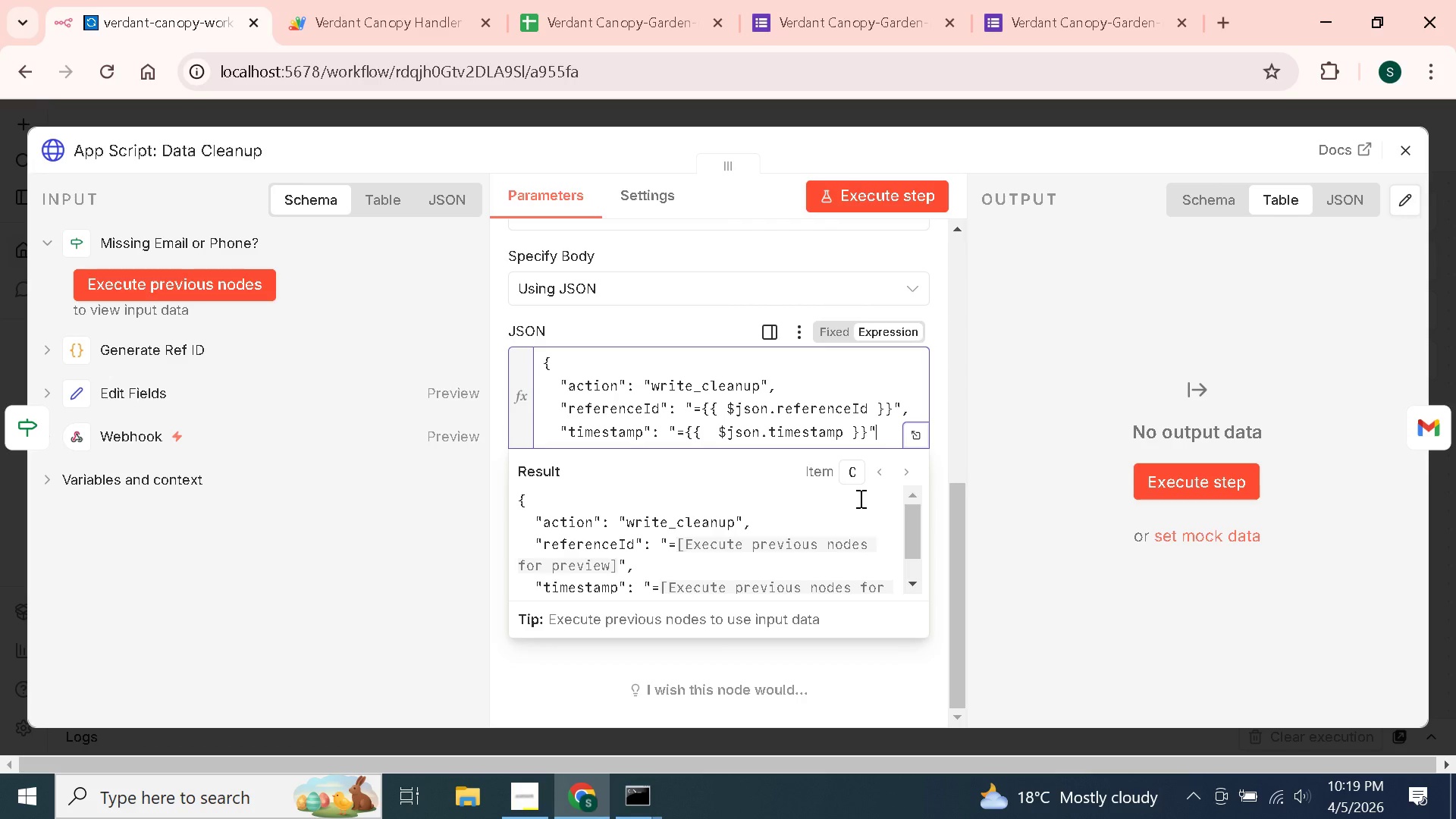 
key(Backspace)
 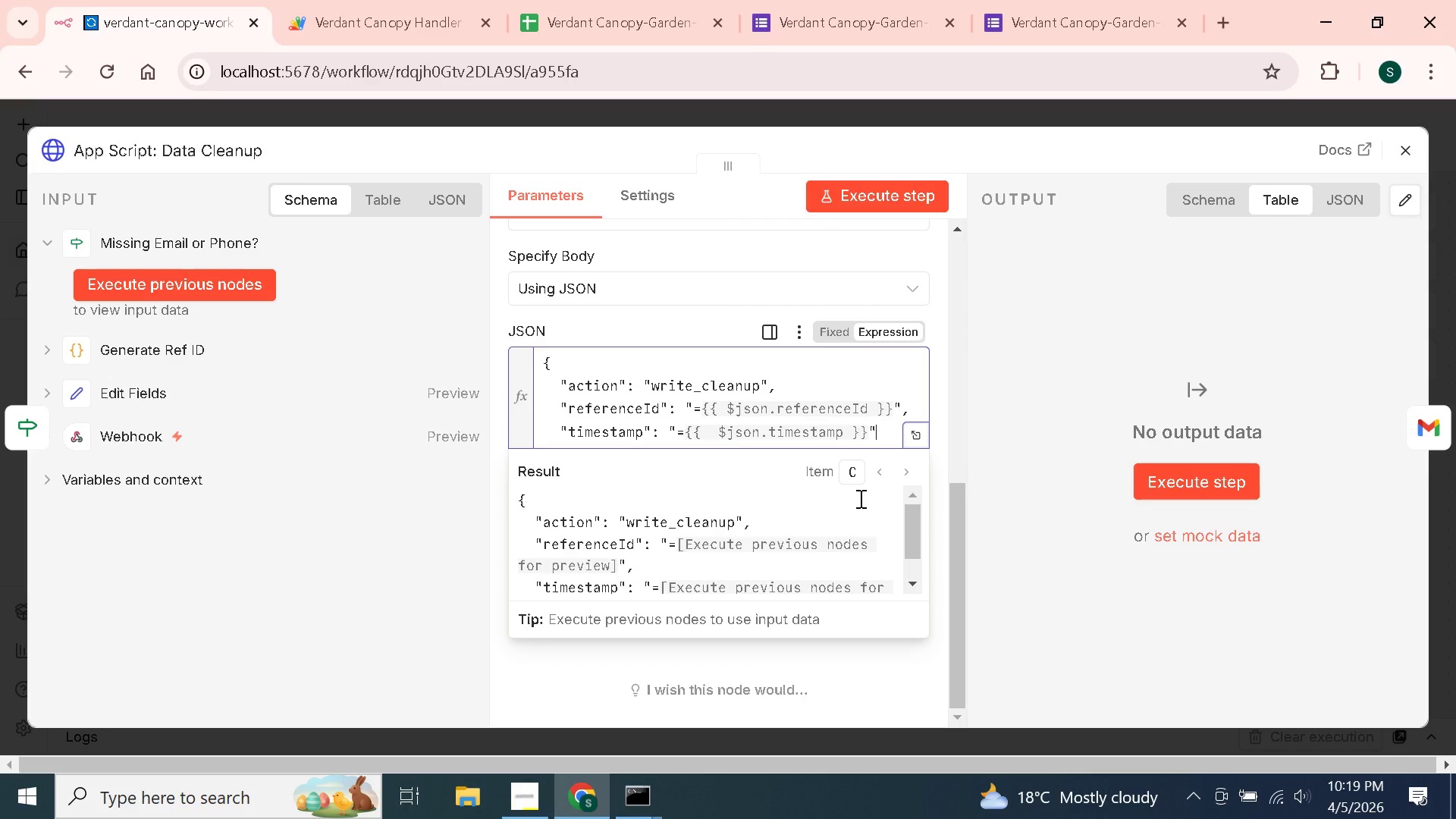 
key(Comma)
 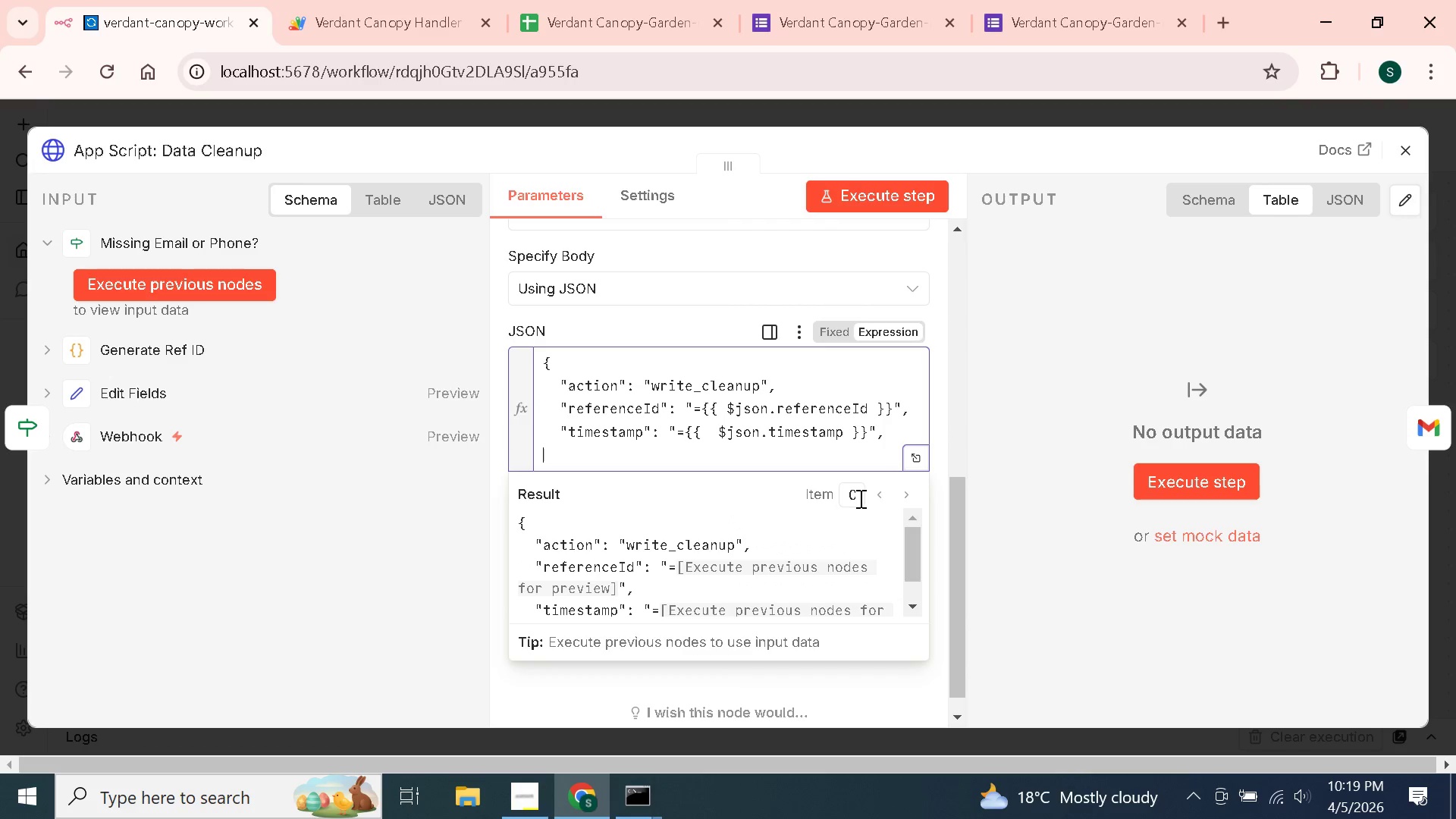 
key(Enter)
 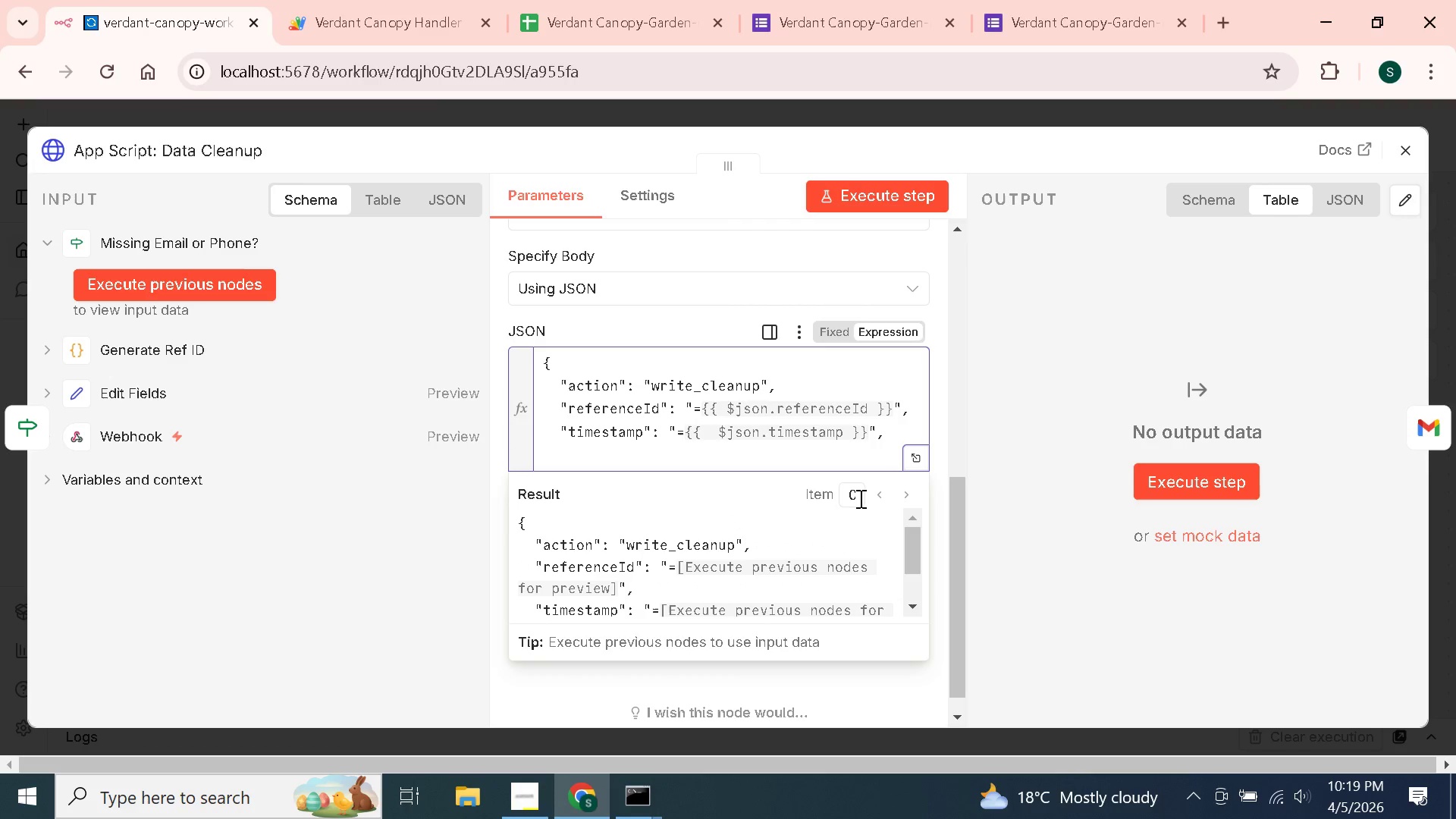 
key(Tab)
type("fi)
key(Backspace)
type(ullName")
 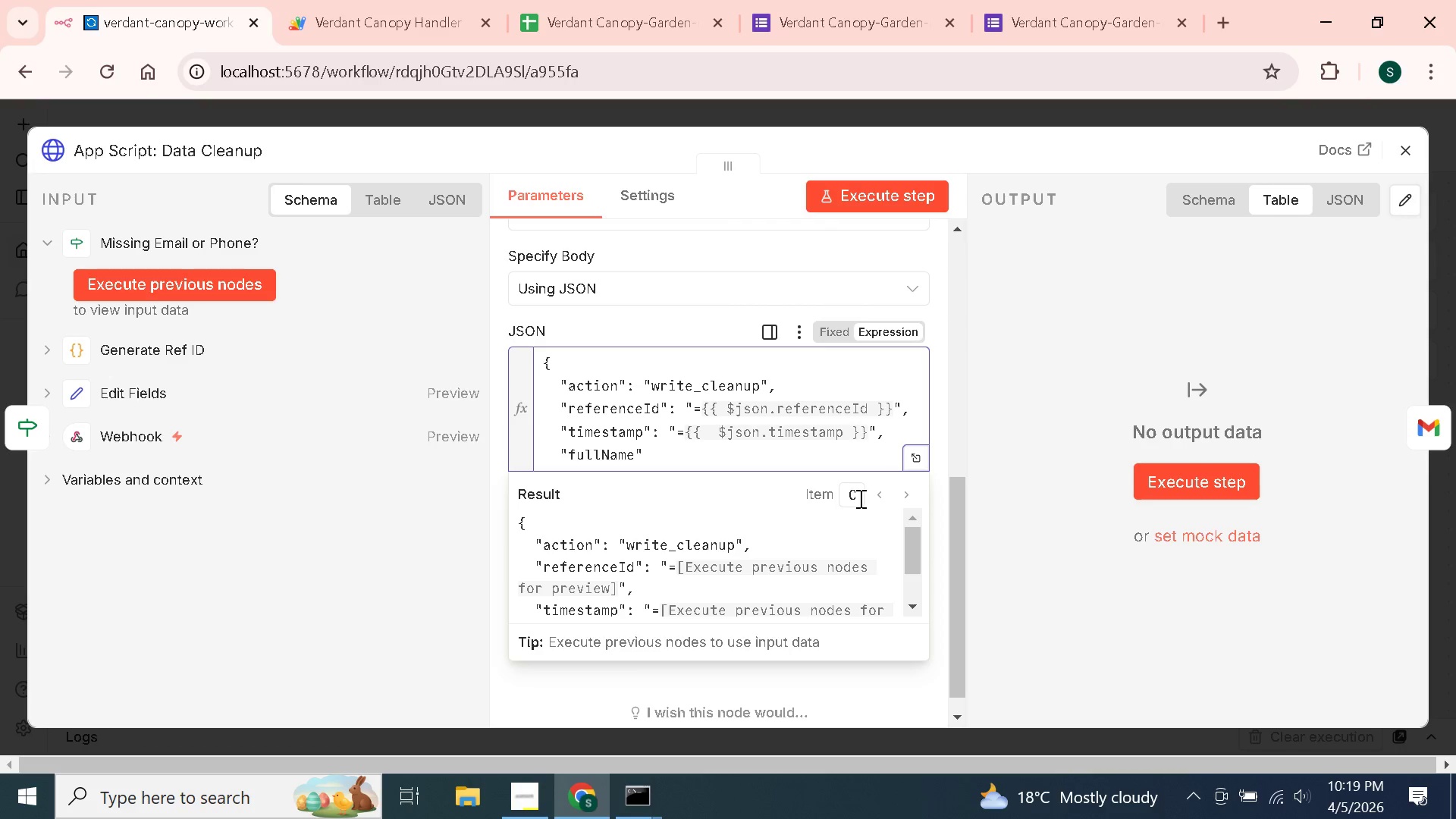 
 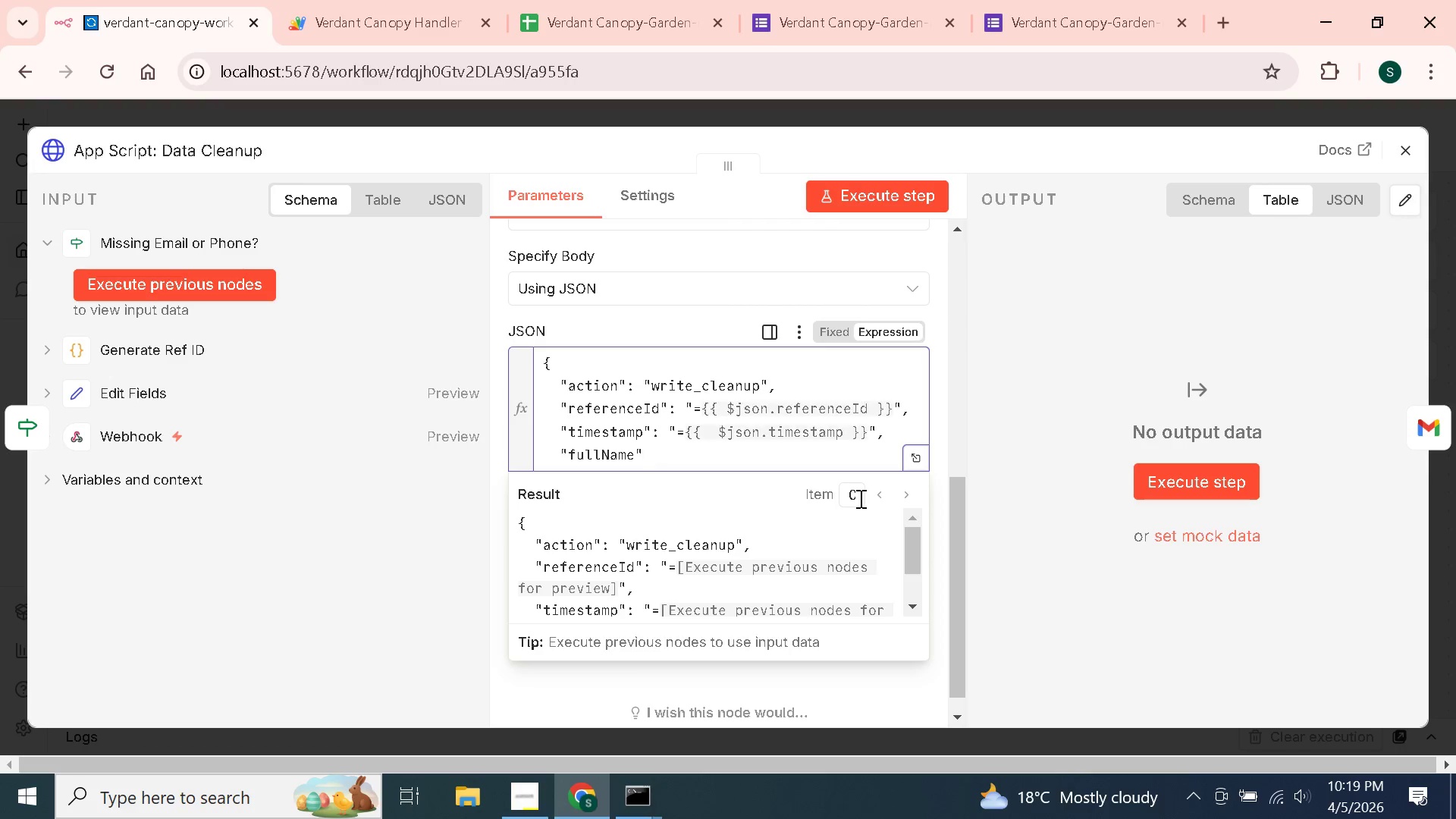 
key(ArrowRight)
 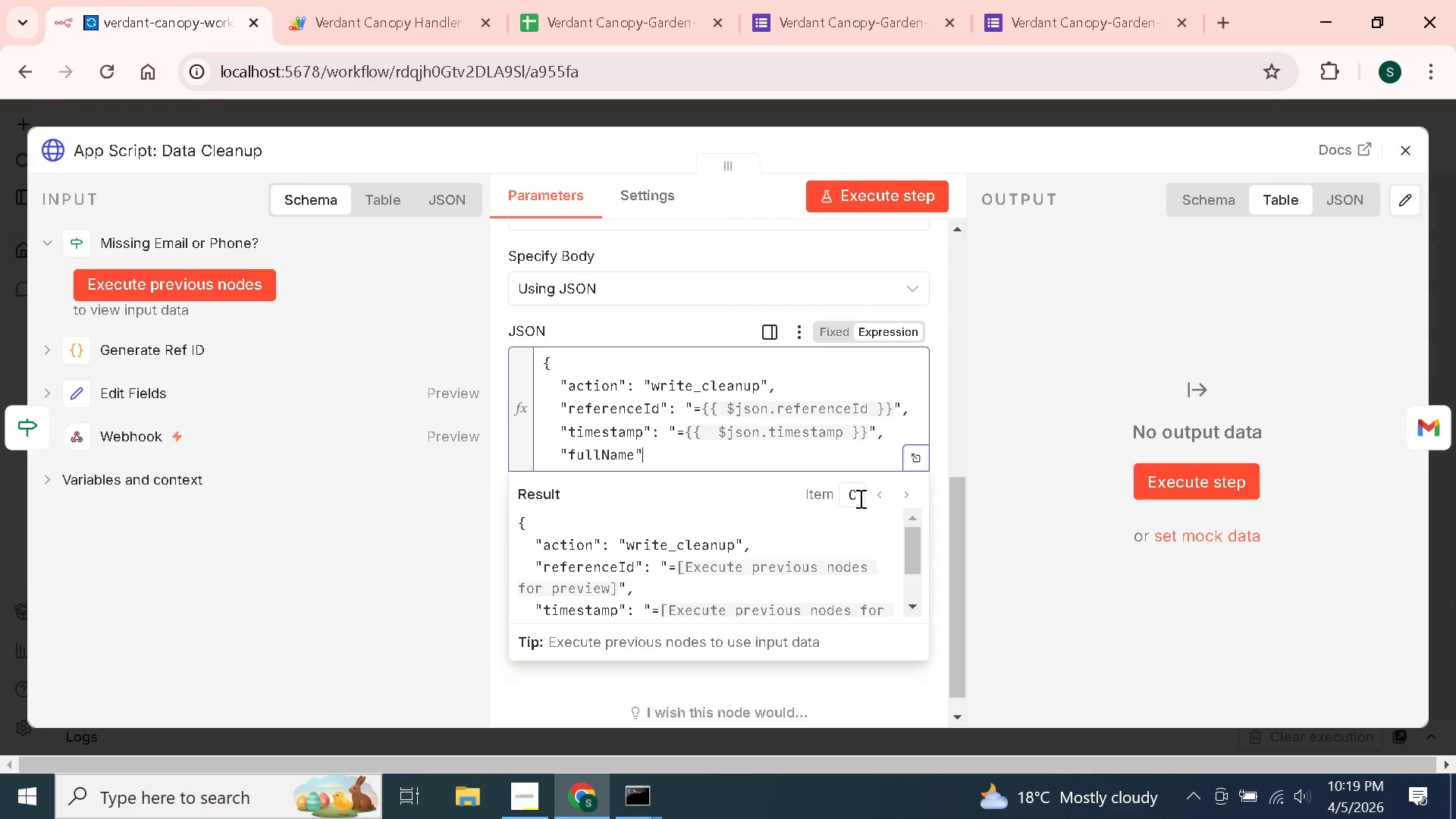 
key(Shift+Semicolon)
 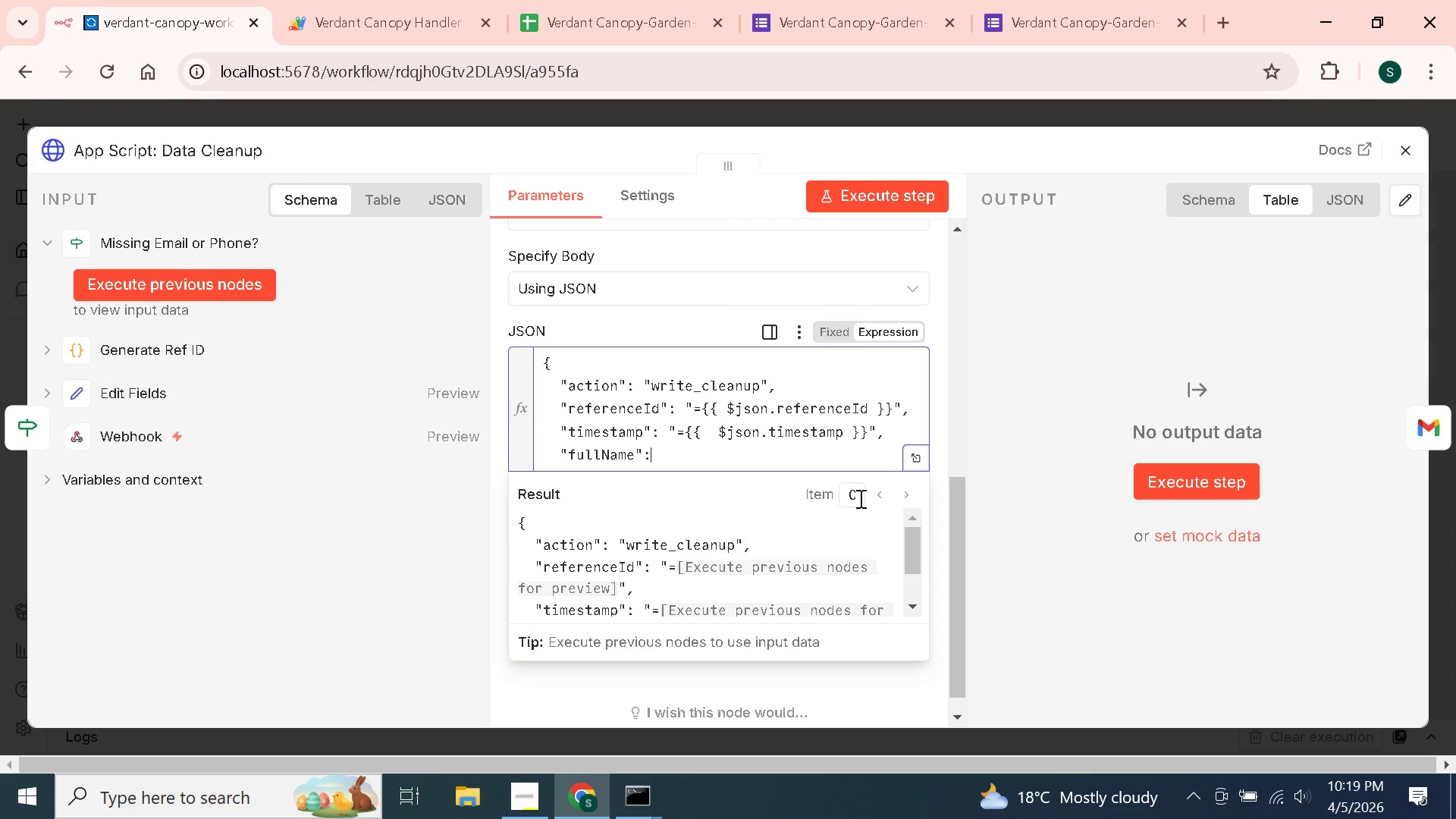 
key(Space)
 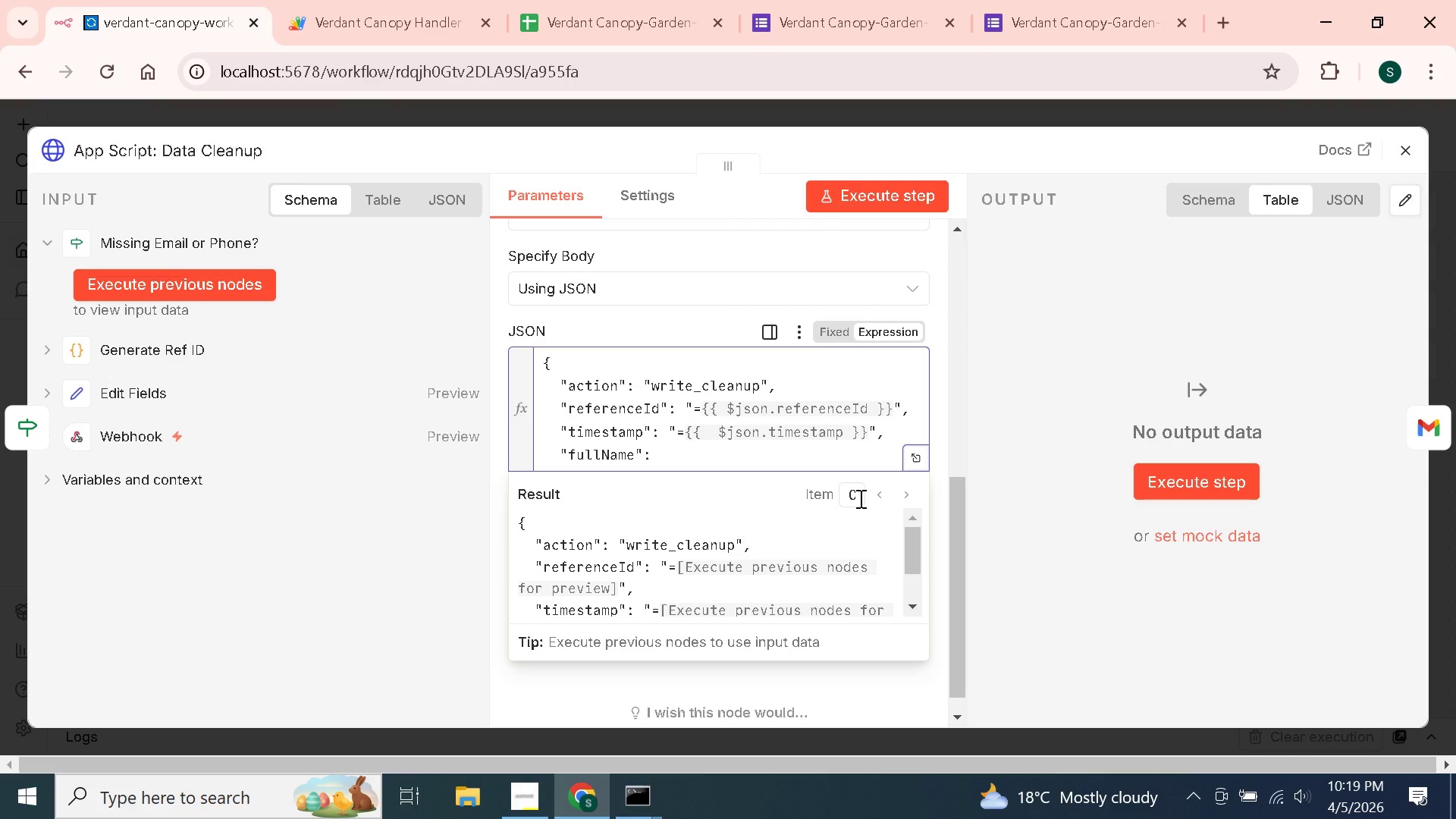 
key(Shift+Quote)
 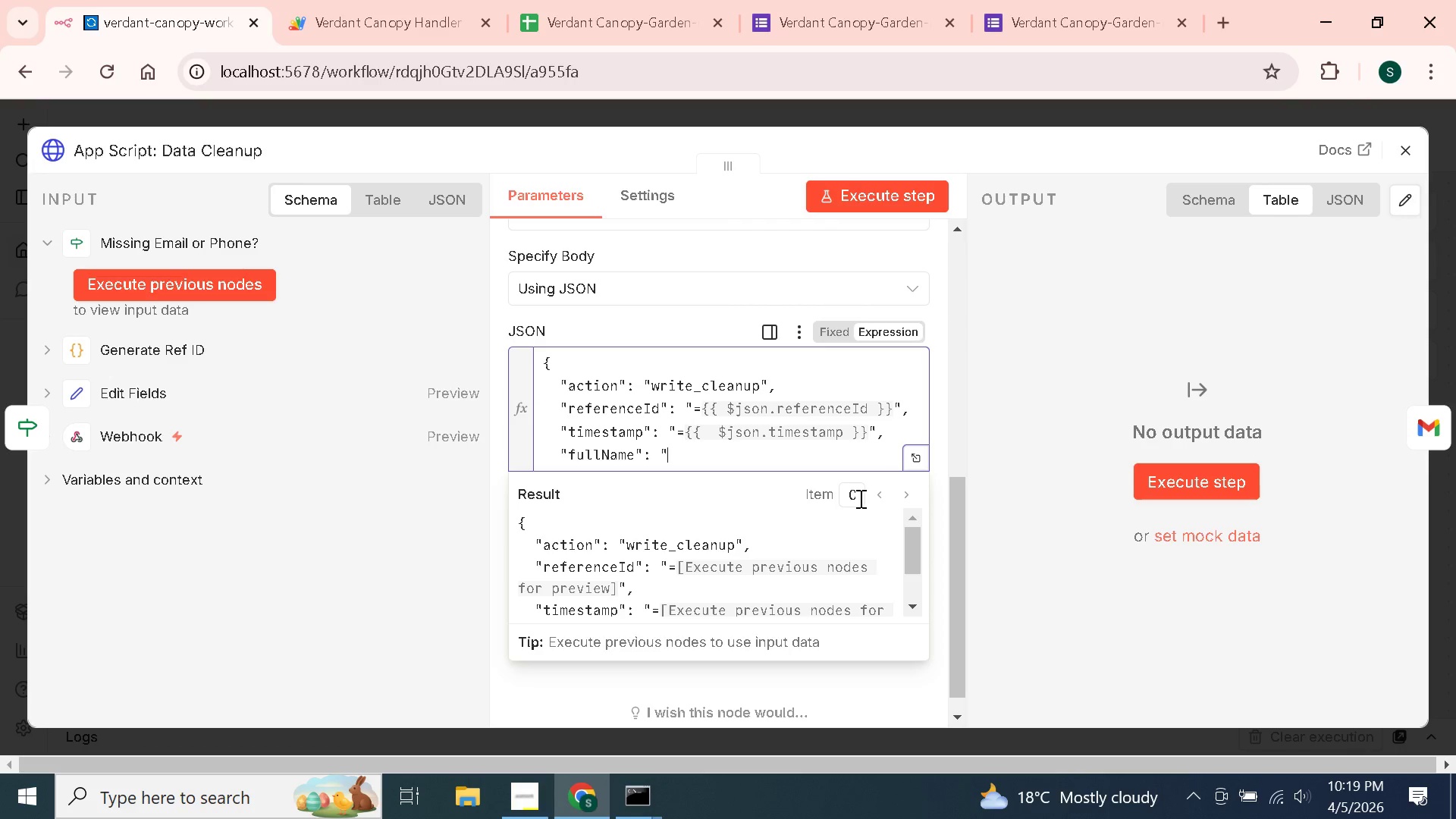 
key(Shift+Equal)
 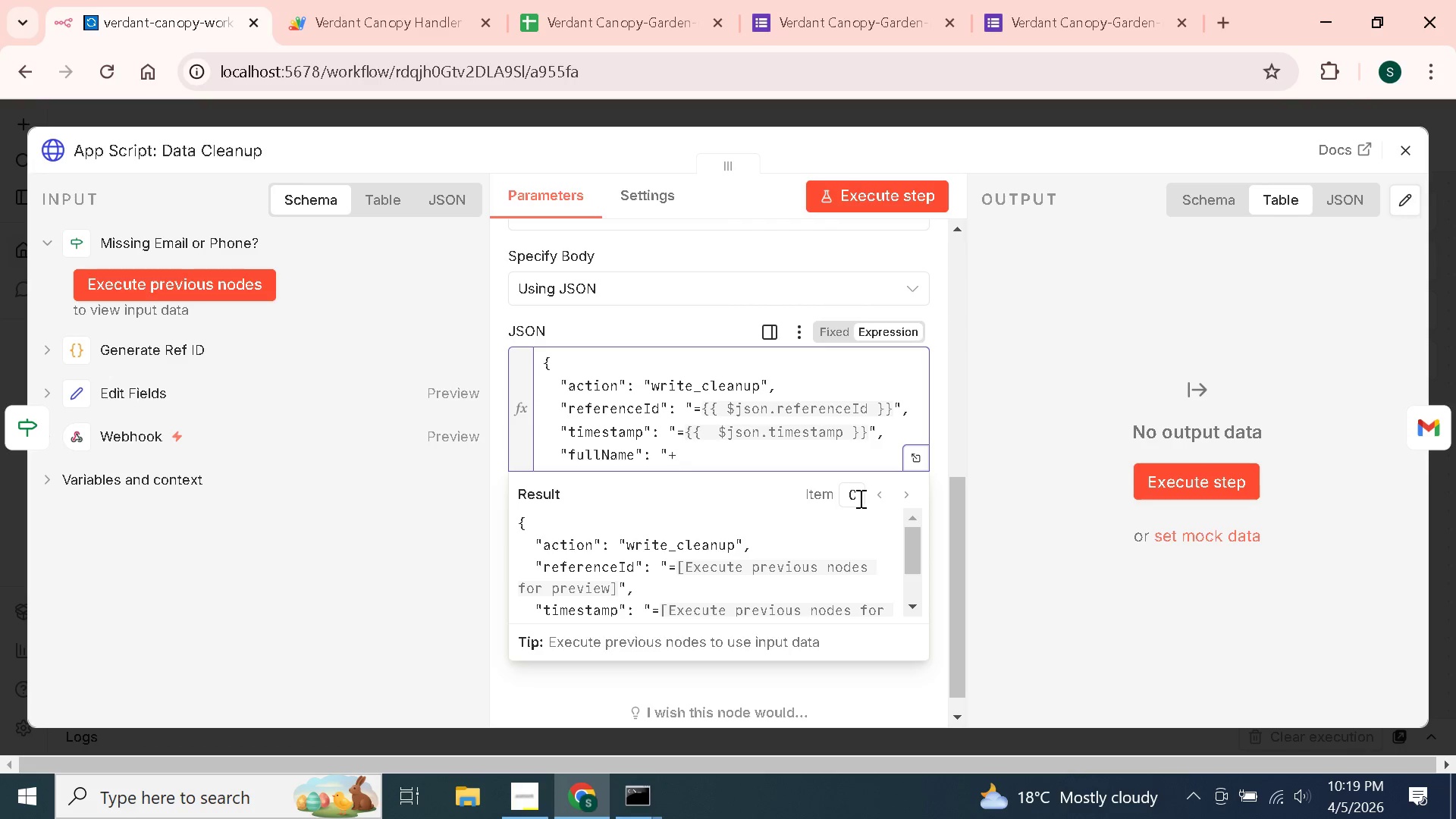 
key(Backspace)
 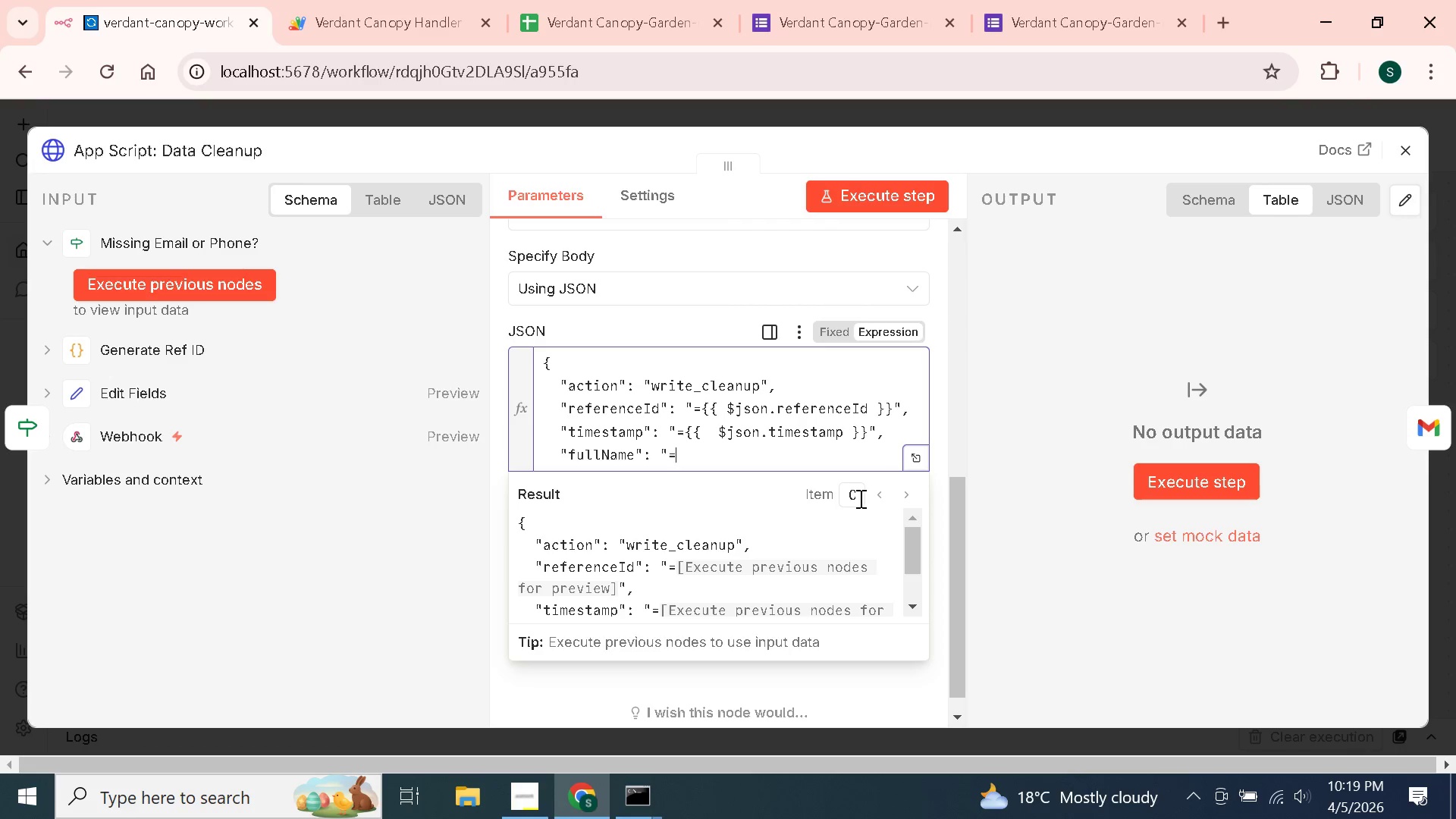 
key(Equal)
 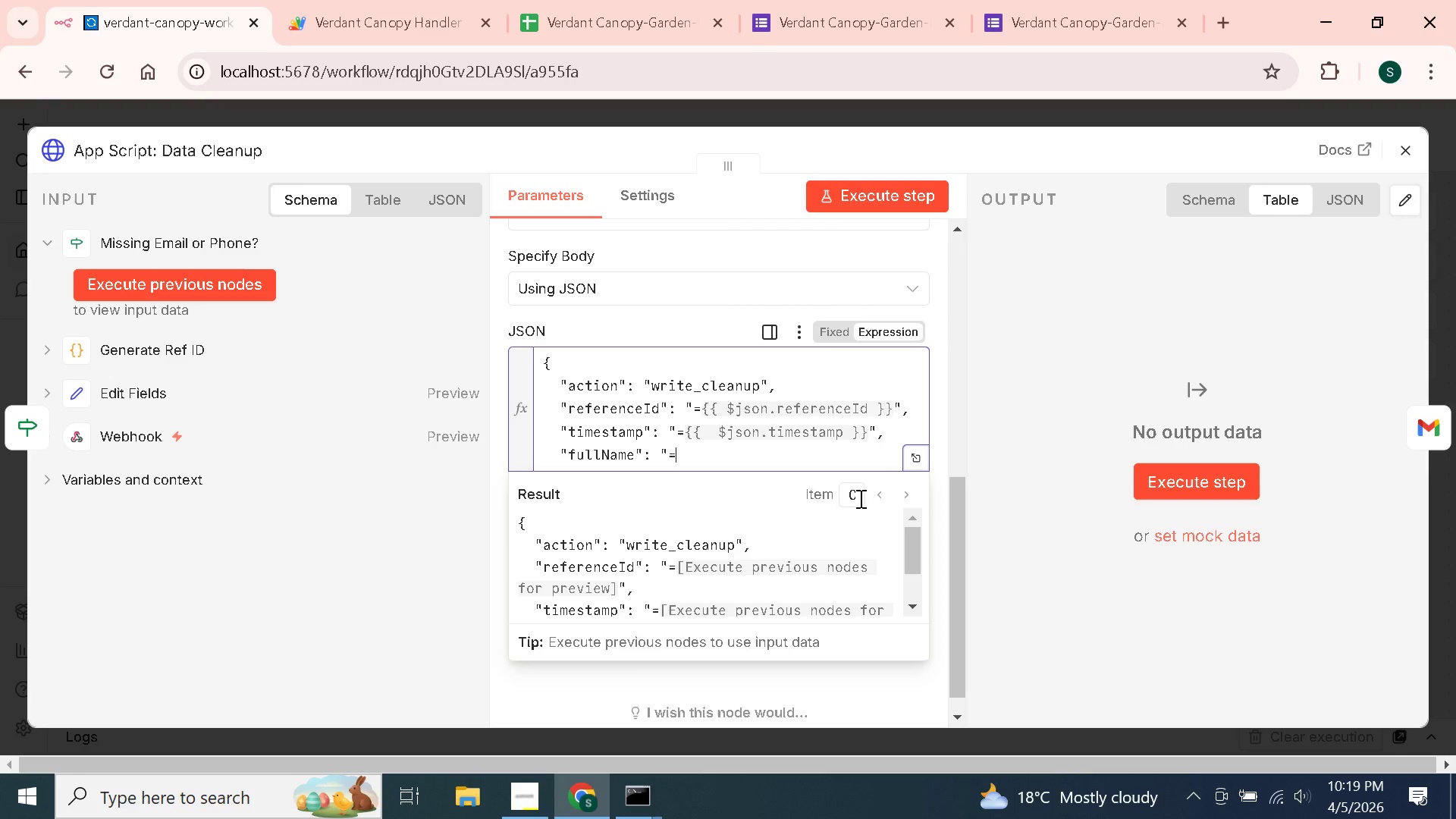 
key(Shift+BracketLeft)
 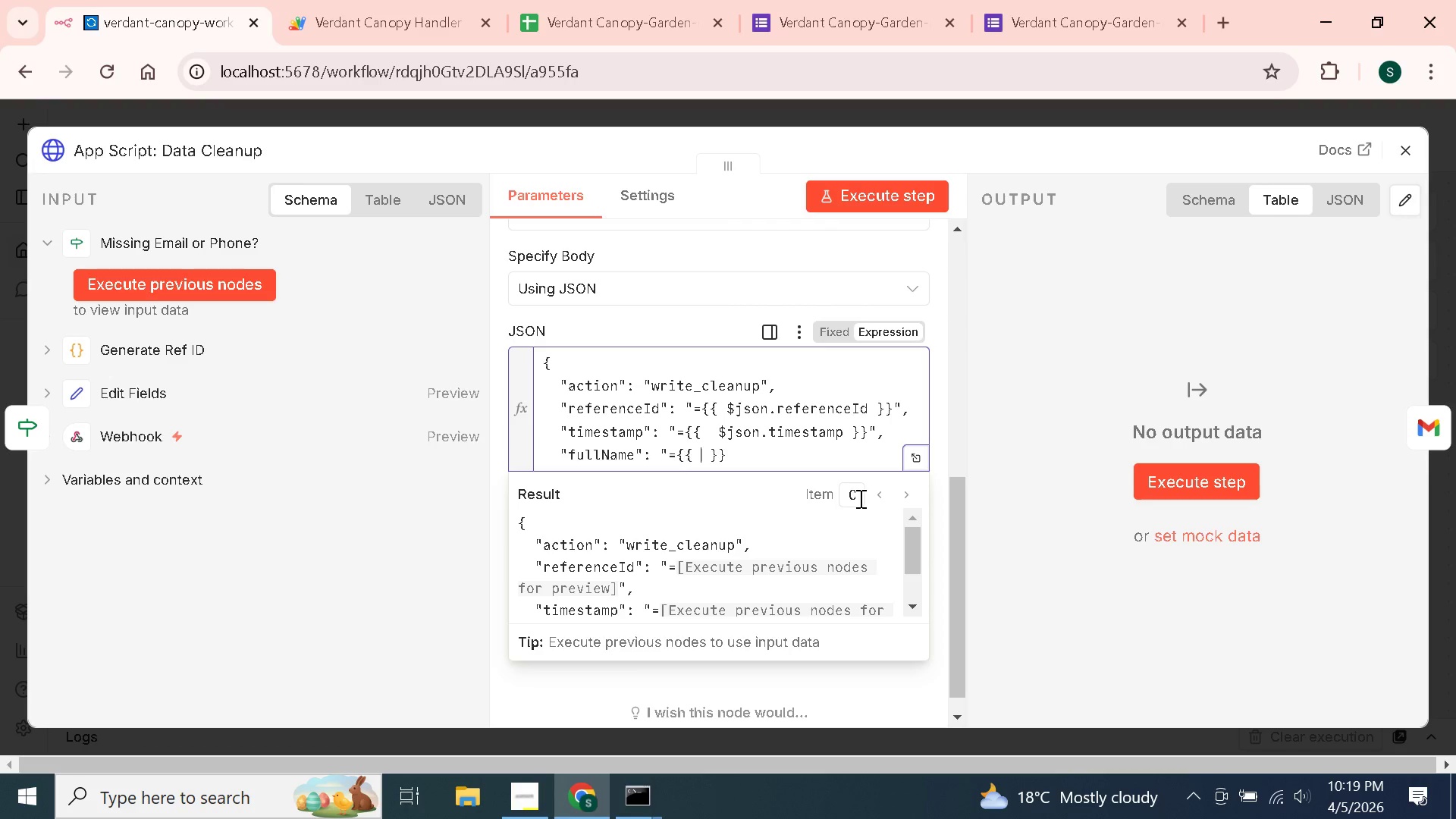 
key(Shift+BracketLeft)
 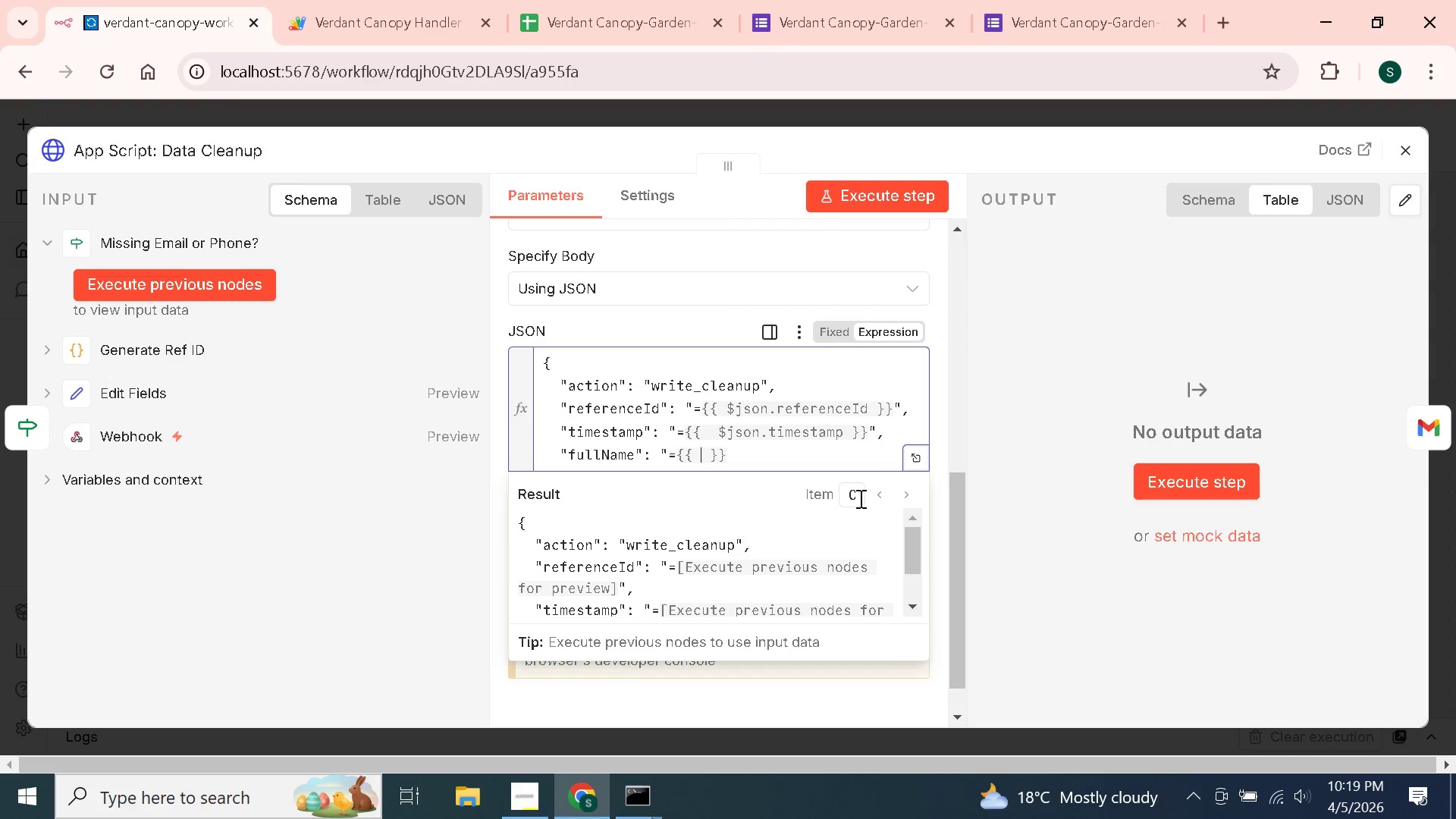 
key(Space)
 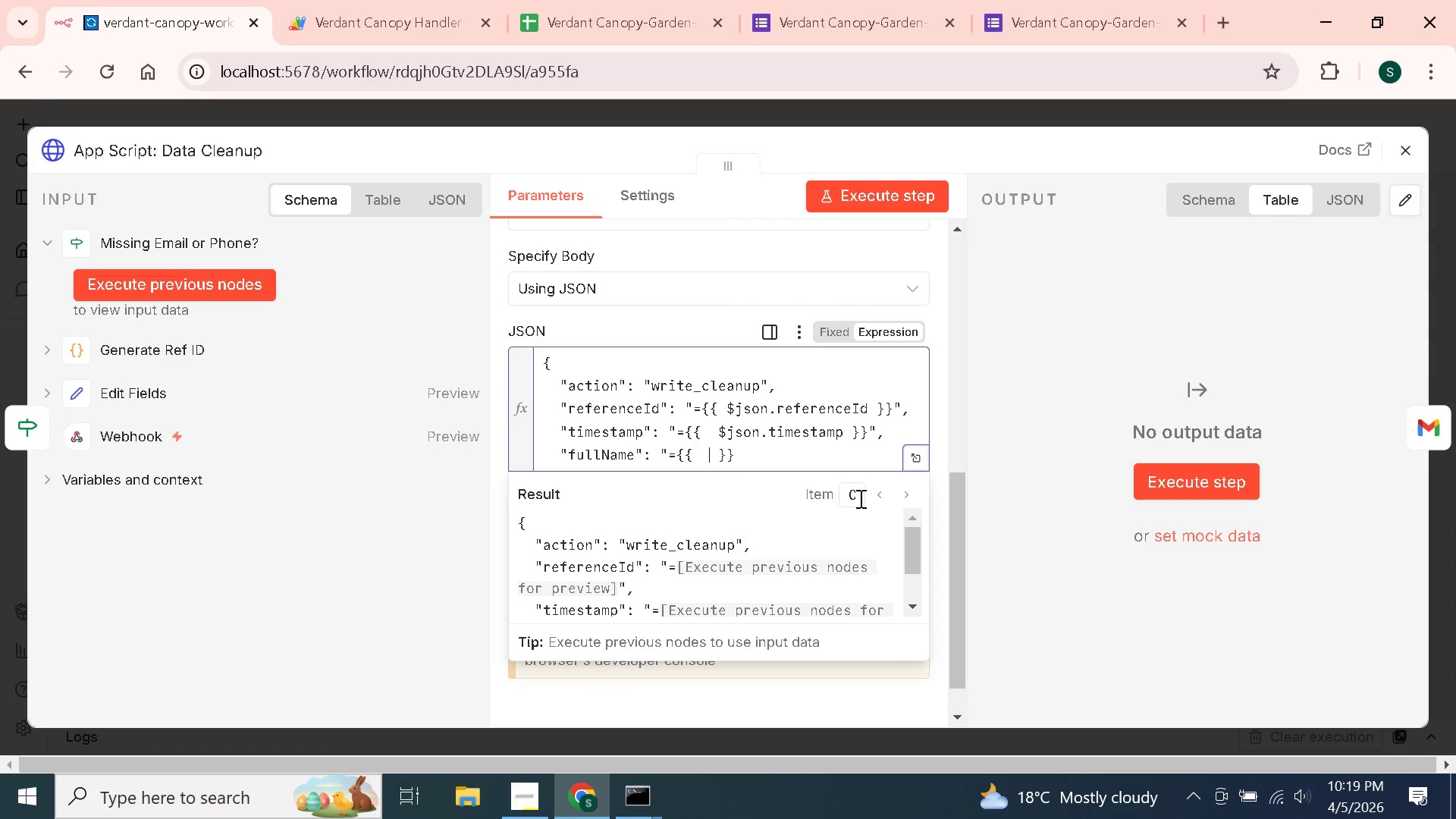 
key(Shift+4)
 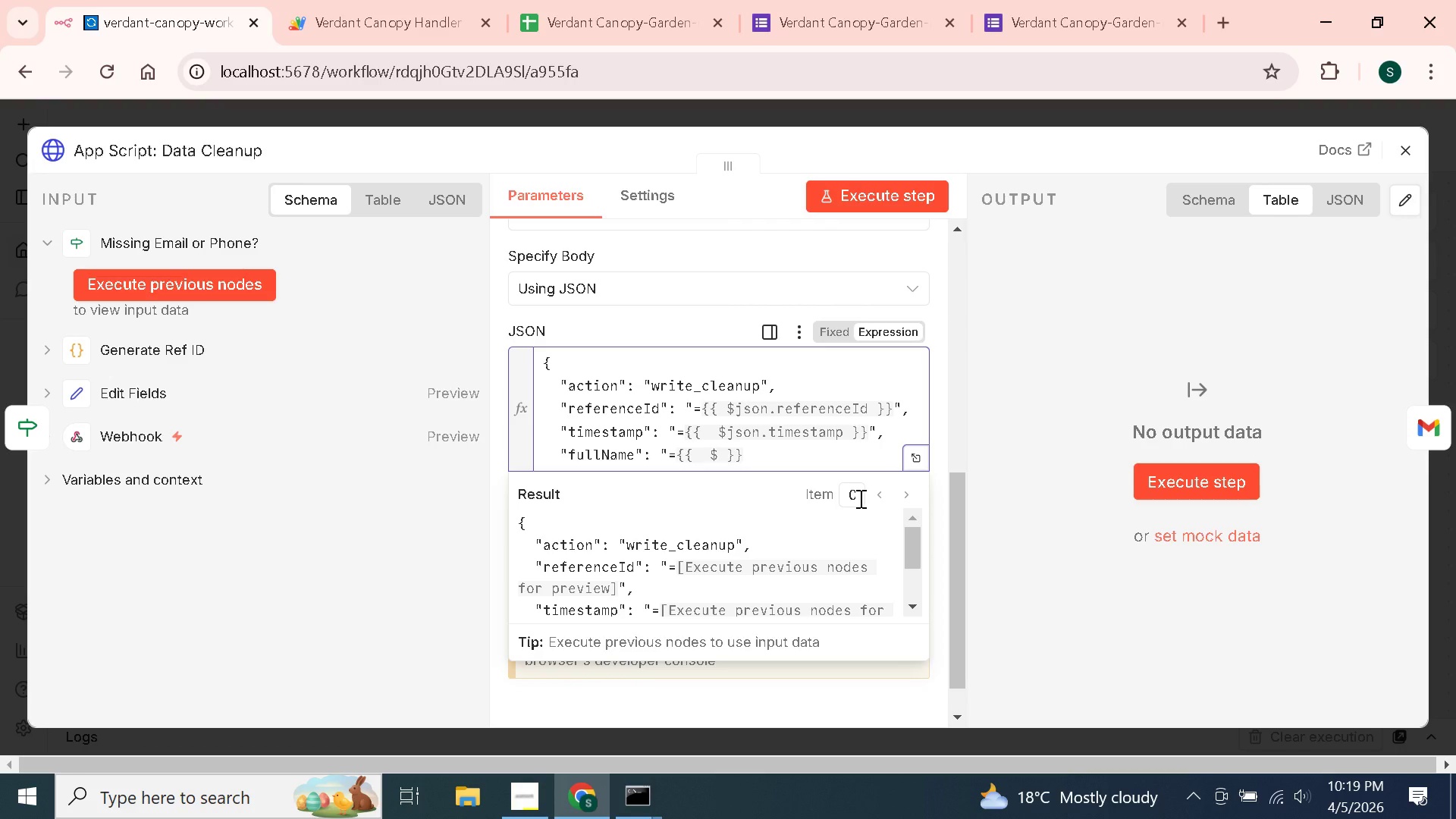 
type(json.email)
 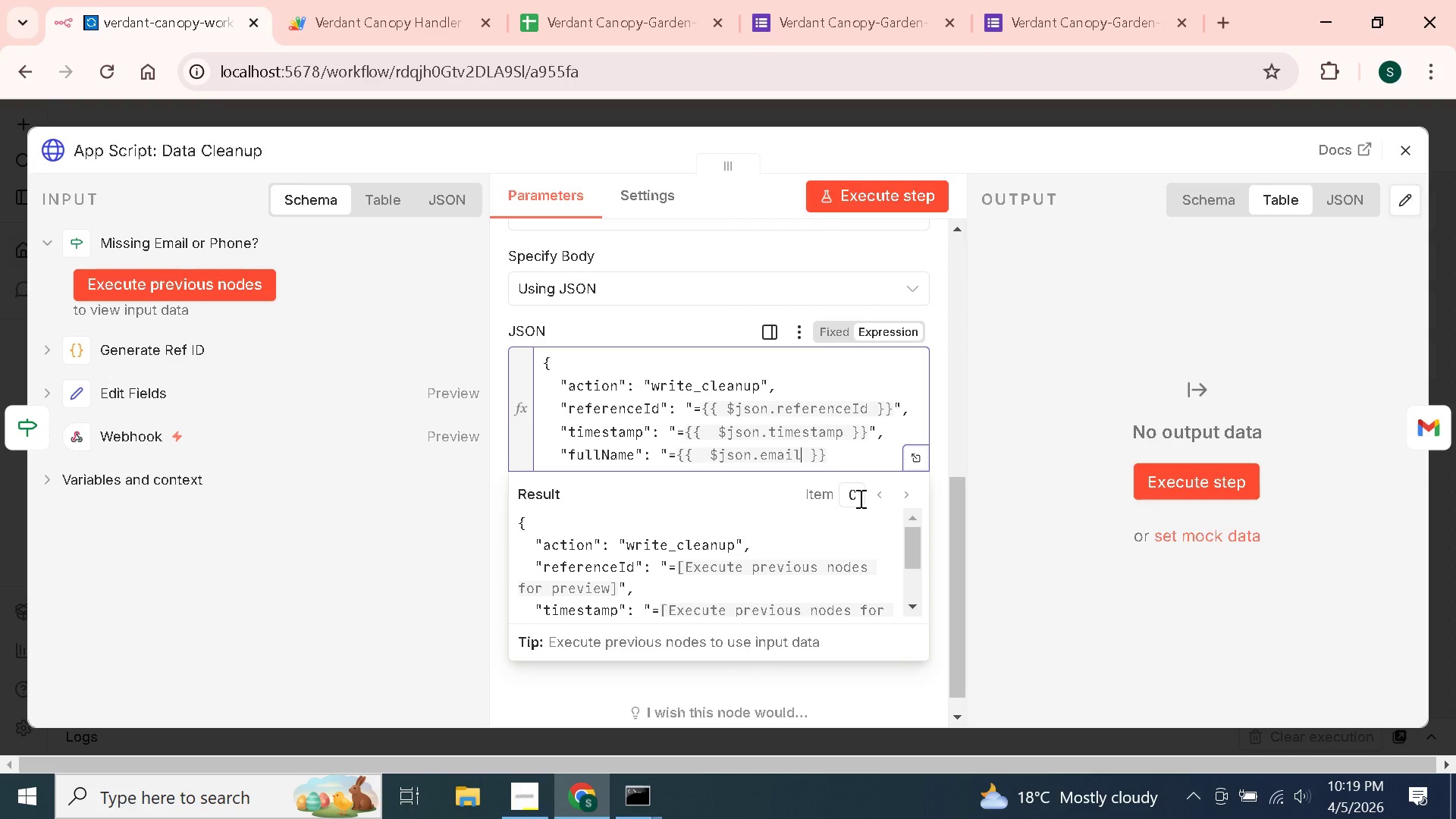 
key(ArrowRight)
 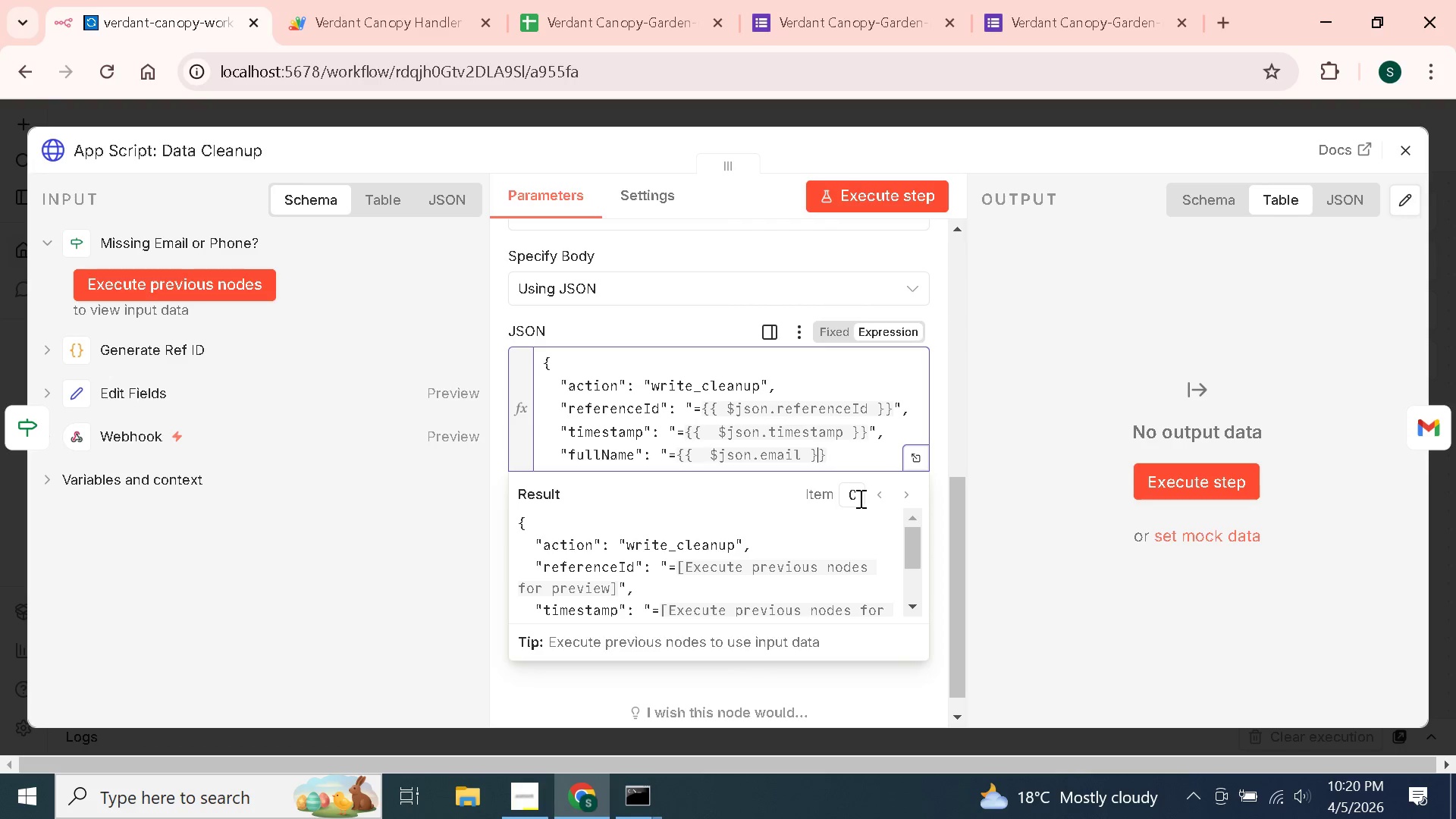 
key(ArrowRight)
 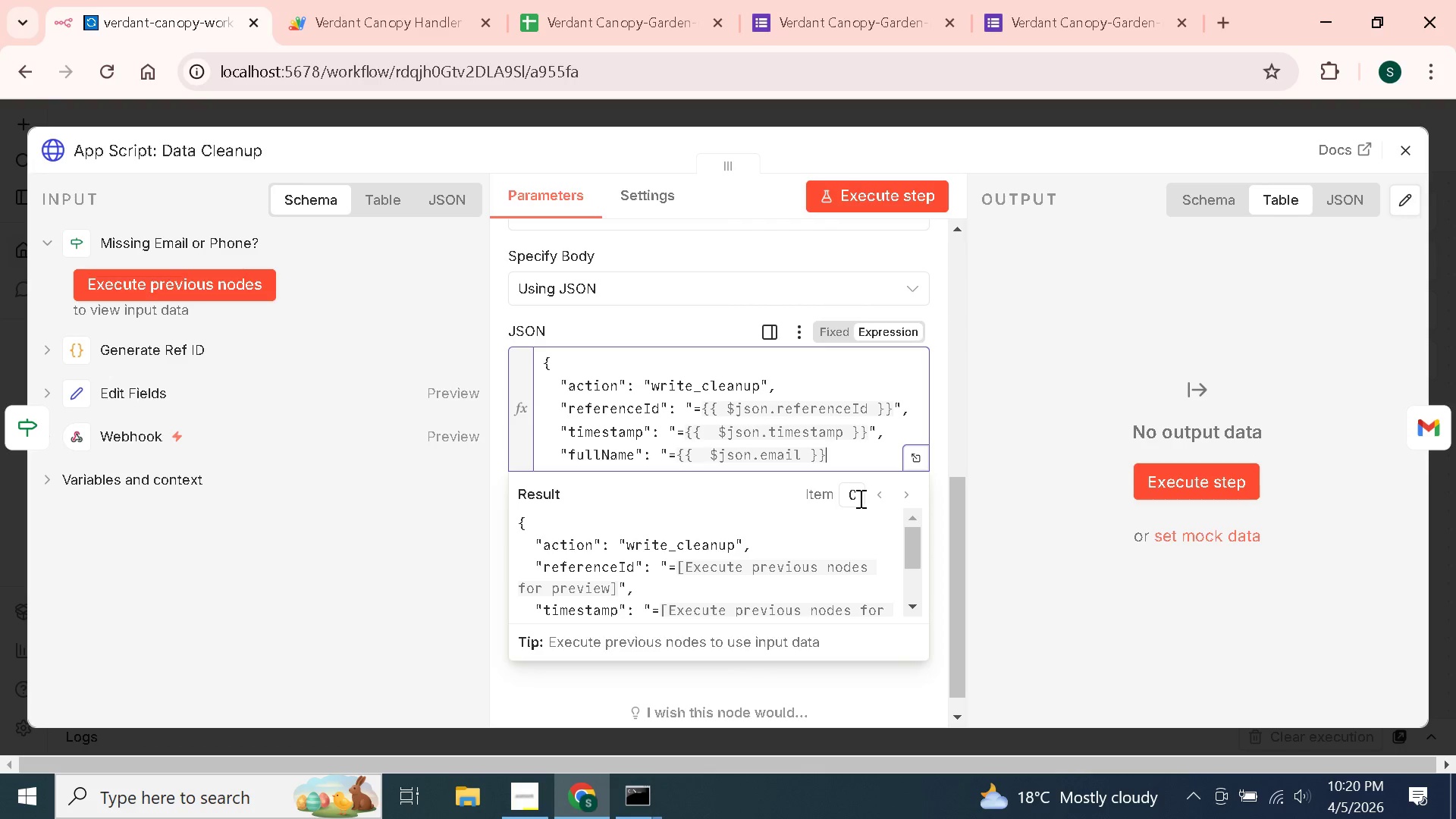 
key(ArrowRight)
 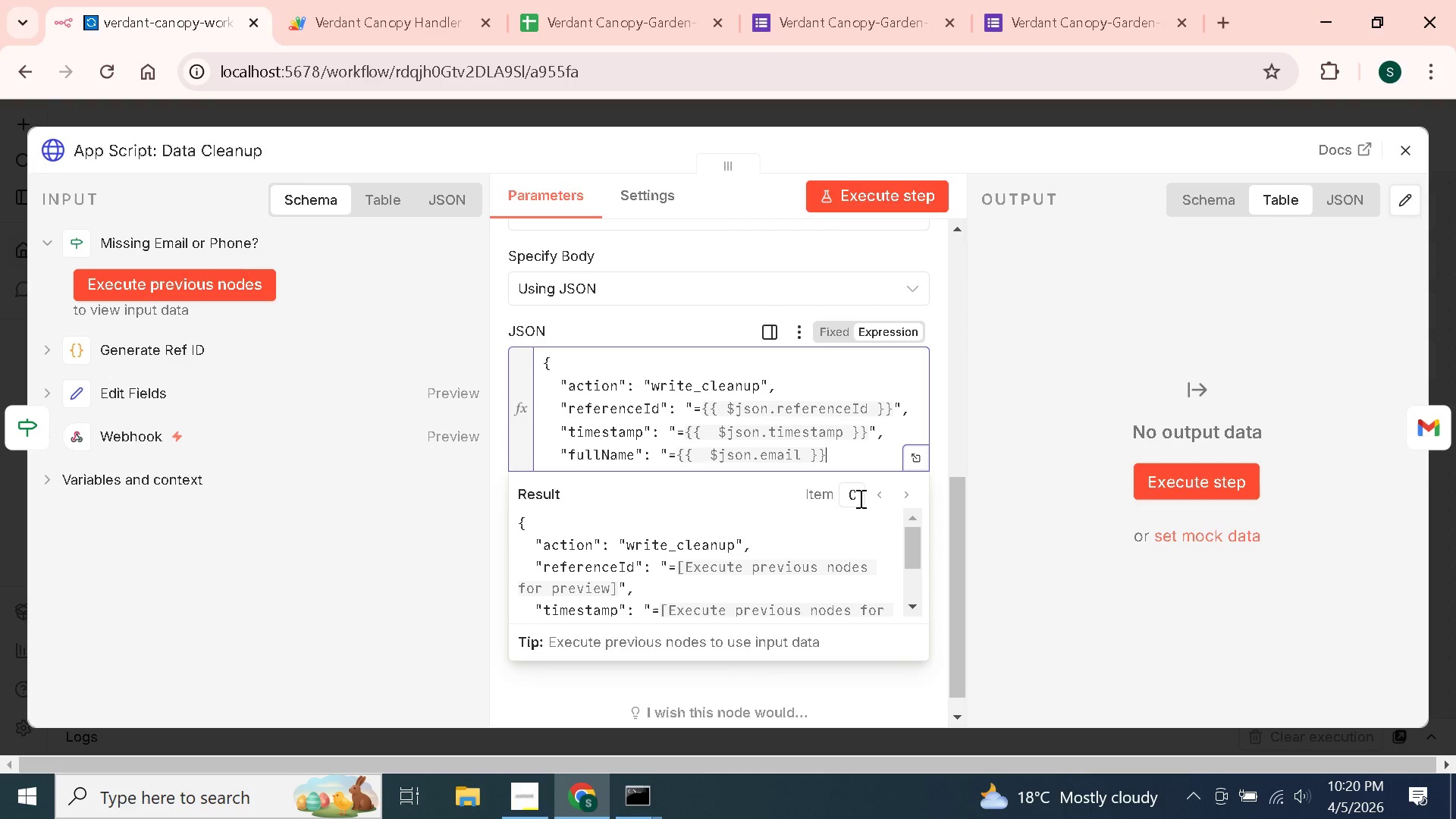 
key(Shift+Quote)
 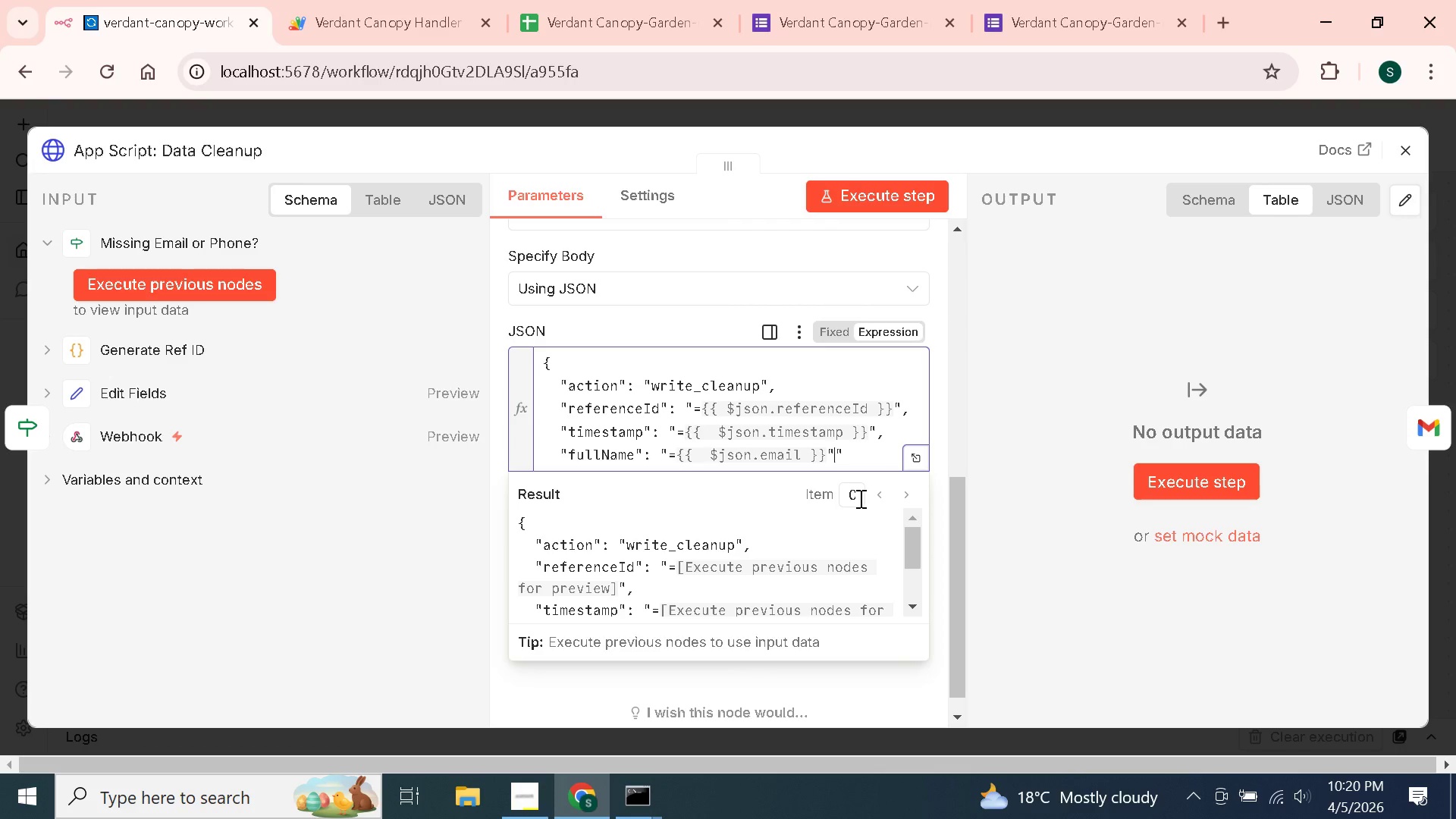 
key(ArrowRight)
 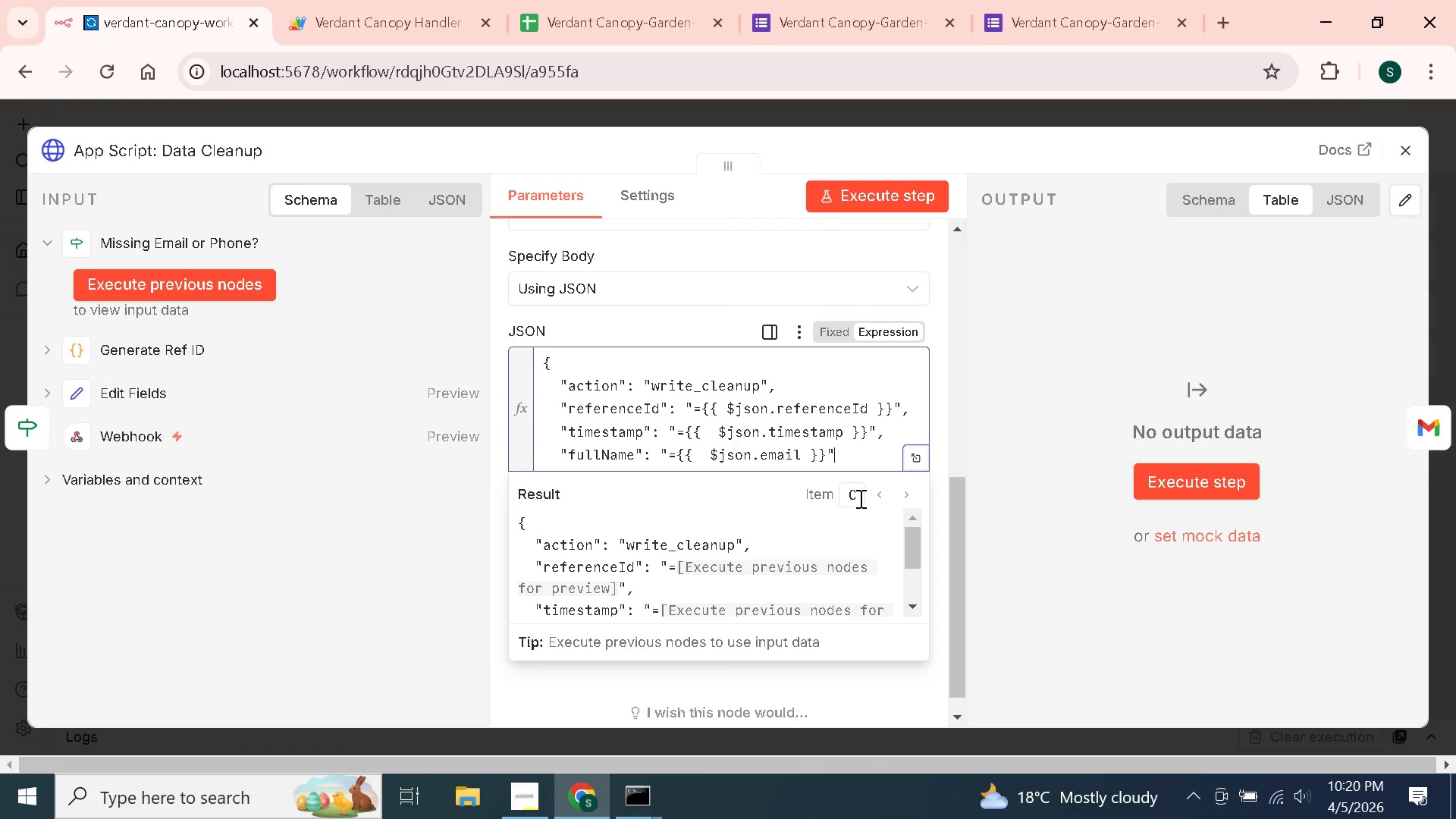 
key(Backspace)
 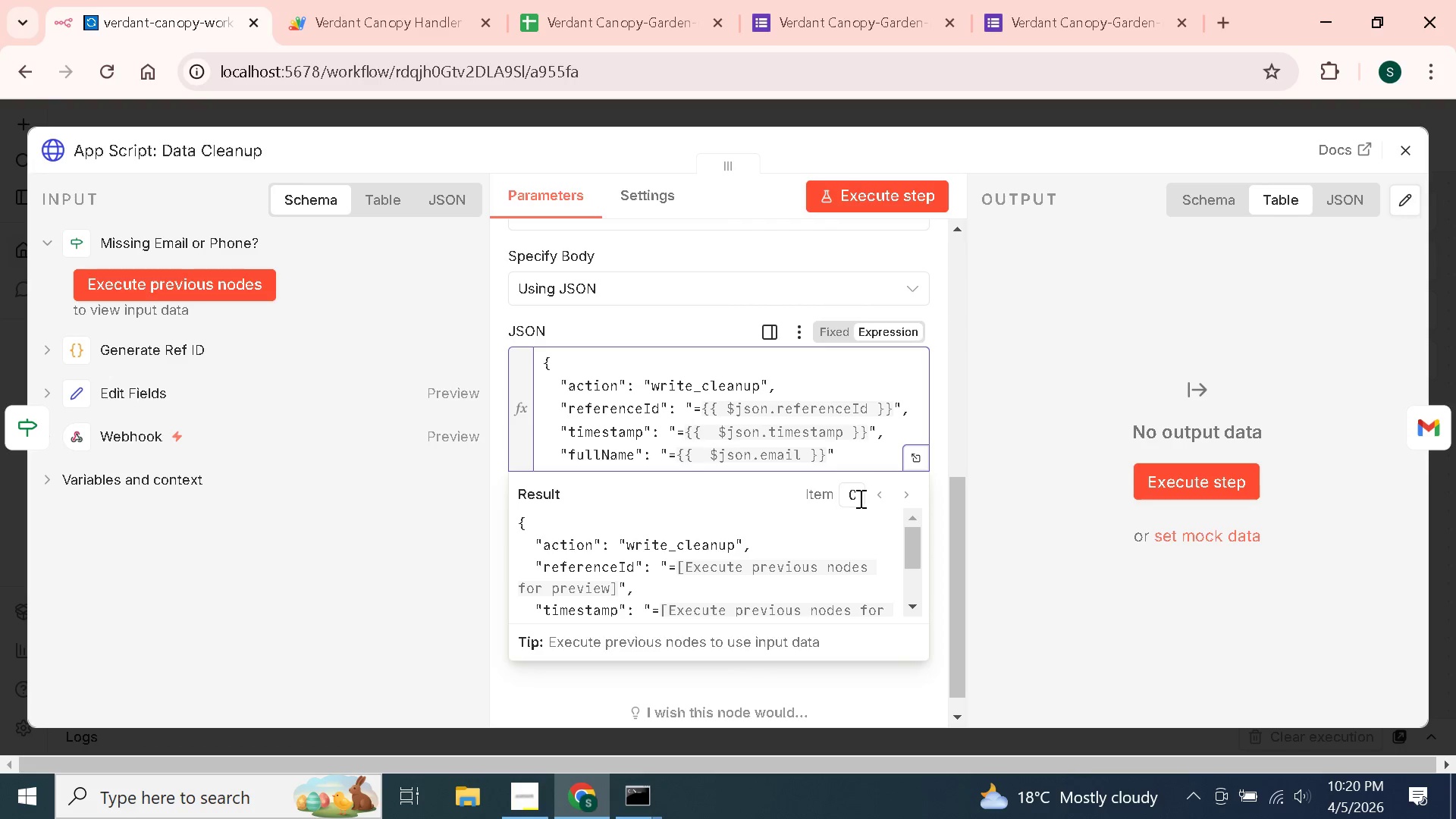 
key(Comma)
 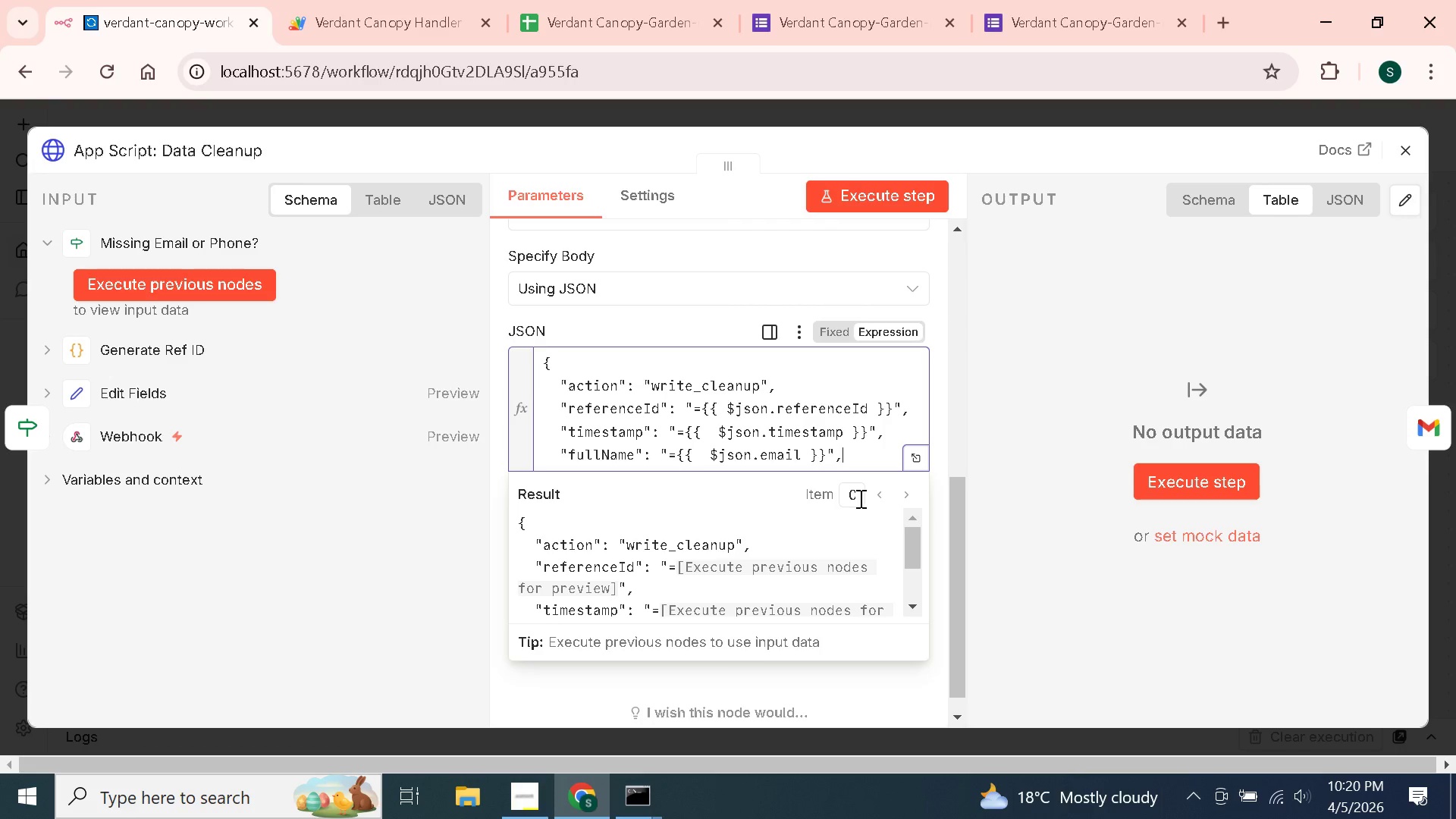 
key(Enter)
 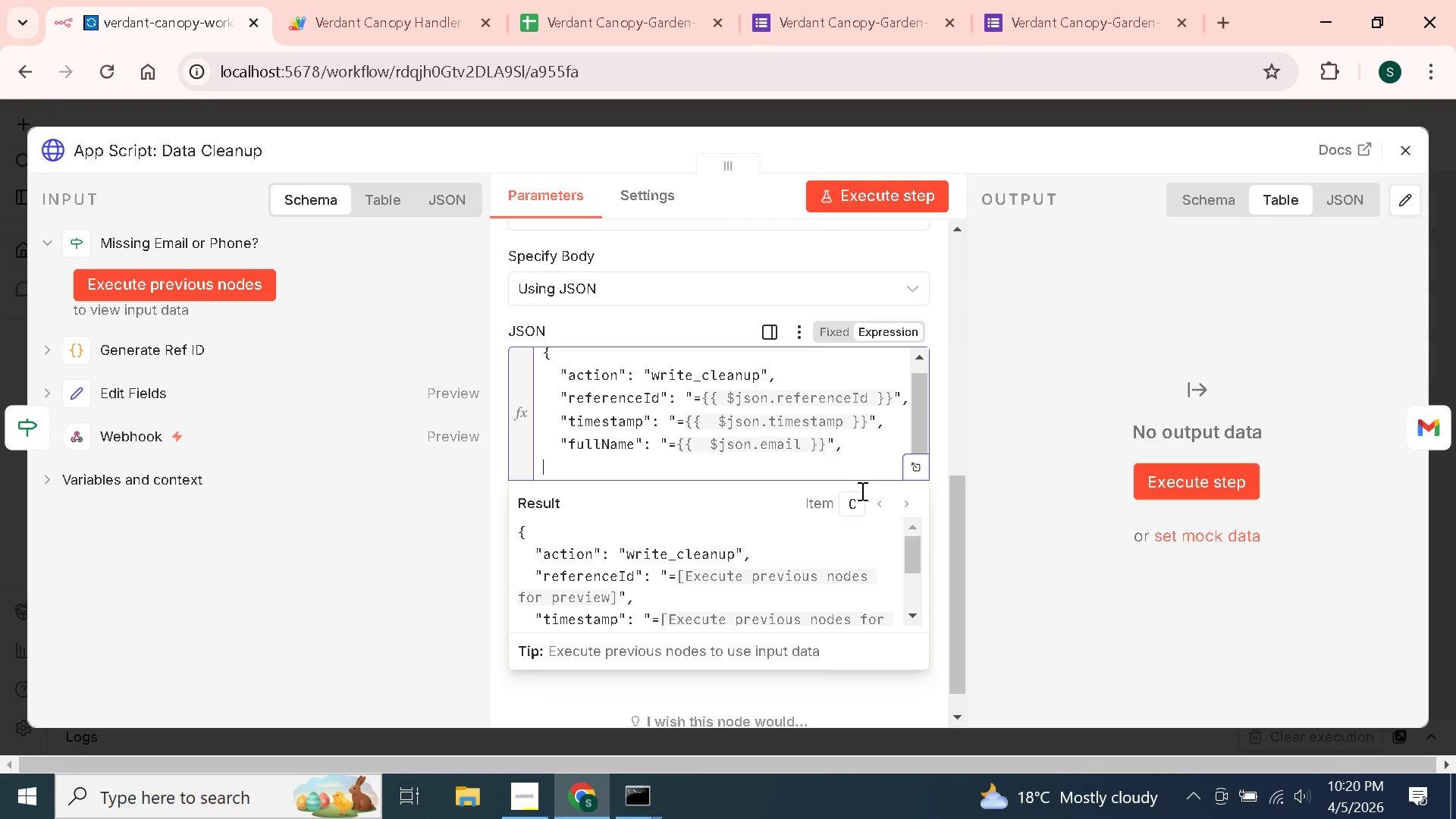 
left_click([802, 447])
 